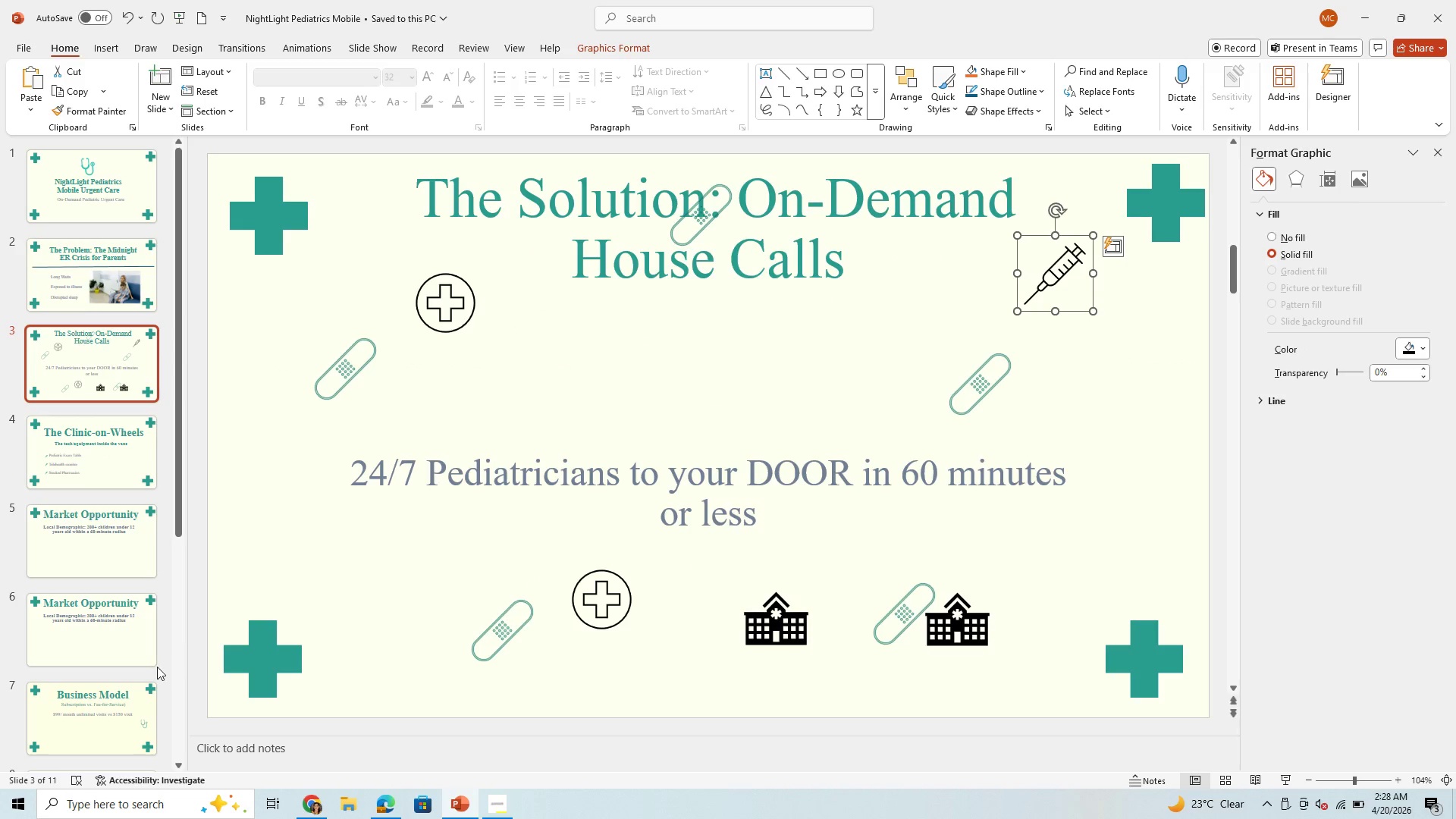 
scroll: coordinate [86, 472], scroll_direction: down, amount: 9.0
 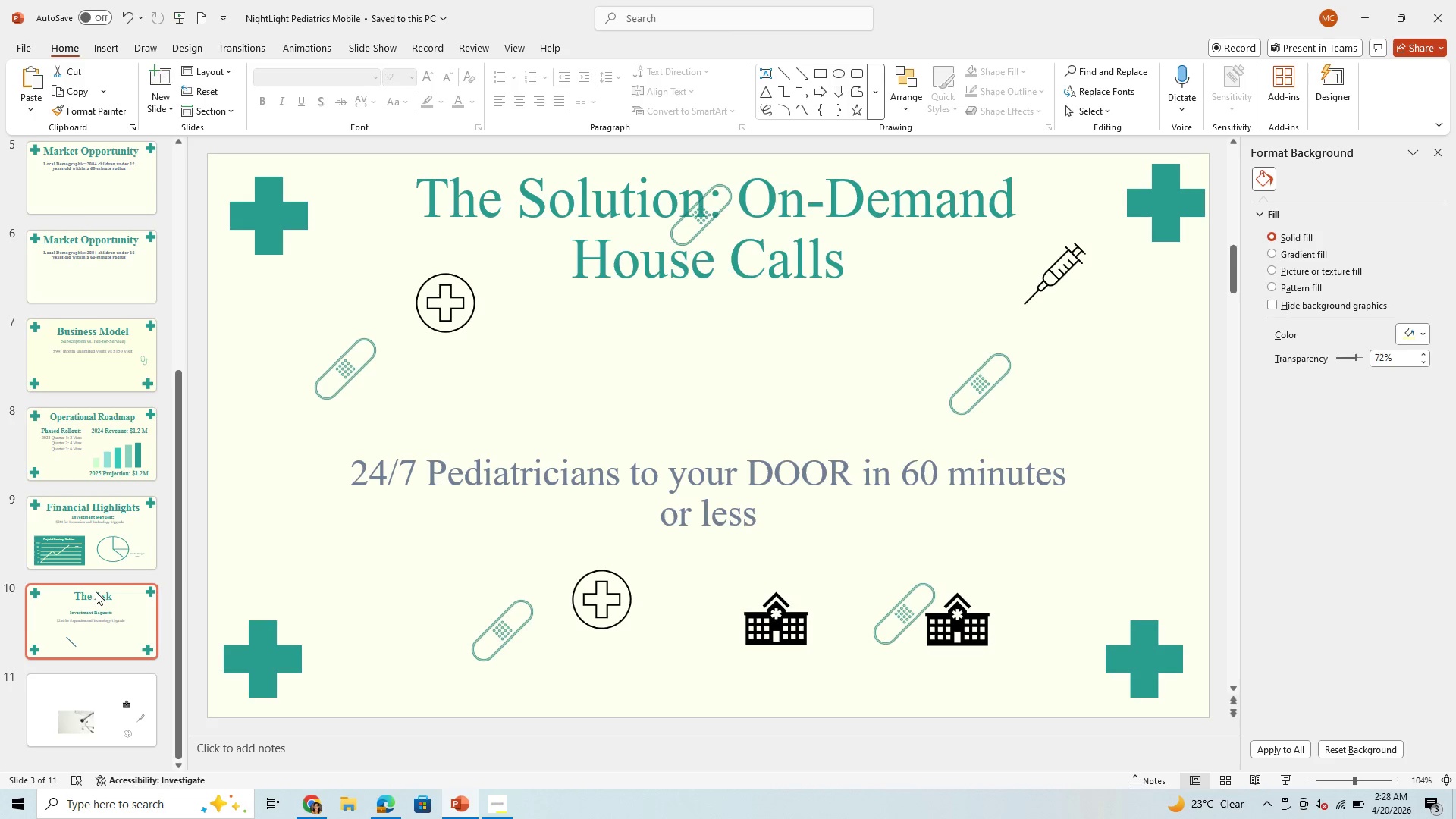 
scroll: coordinate [96, 592], scroll_direction: up, amount: 2.0
 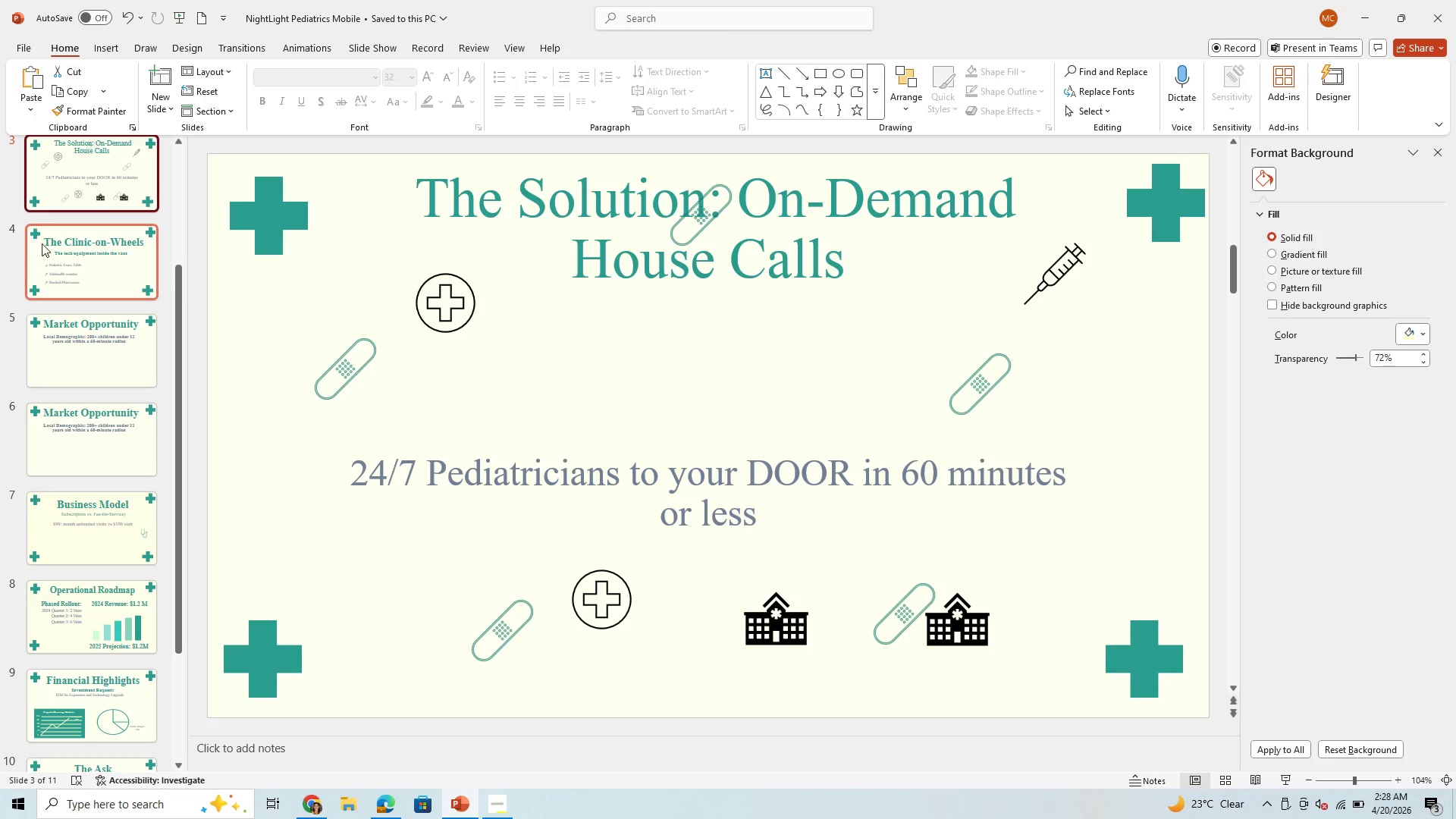 
left_click([56, 270])
 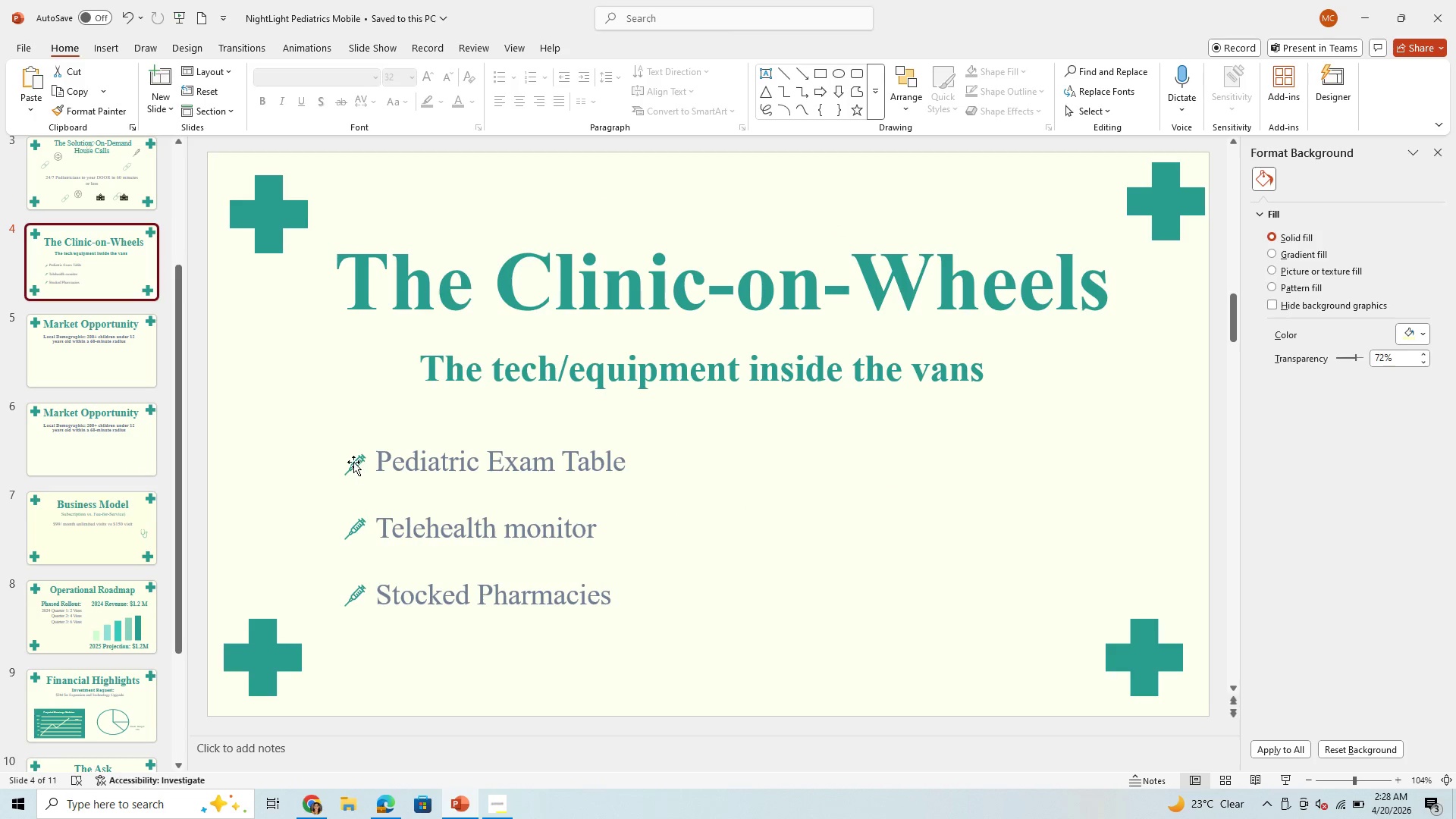 
left_click([353, 462])
 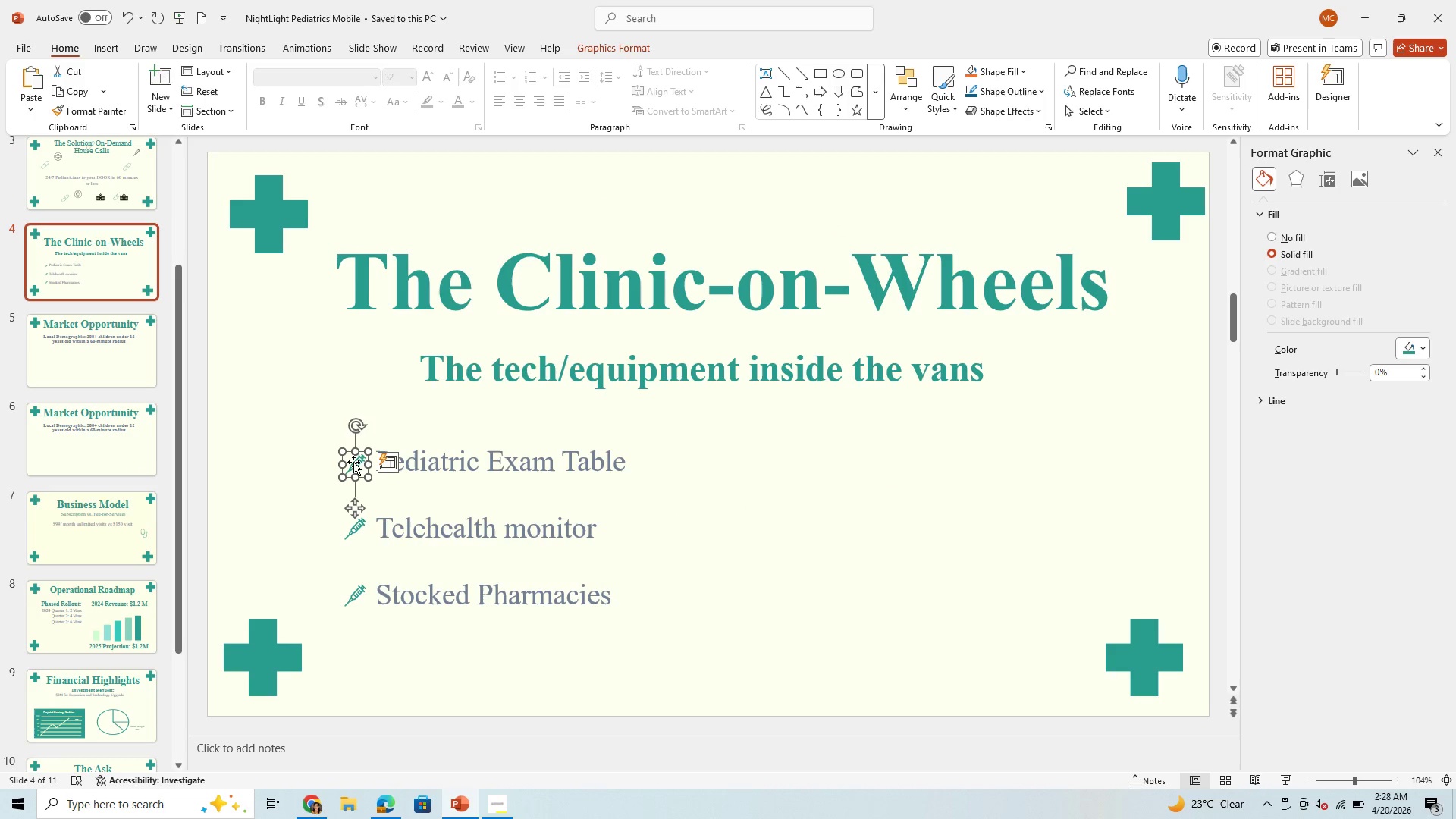 
key(Control+C)
 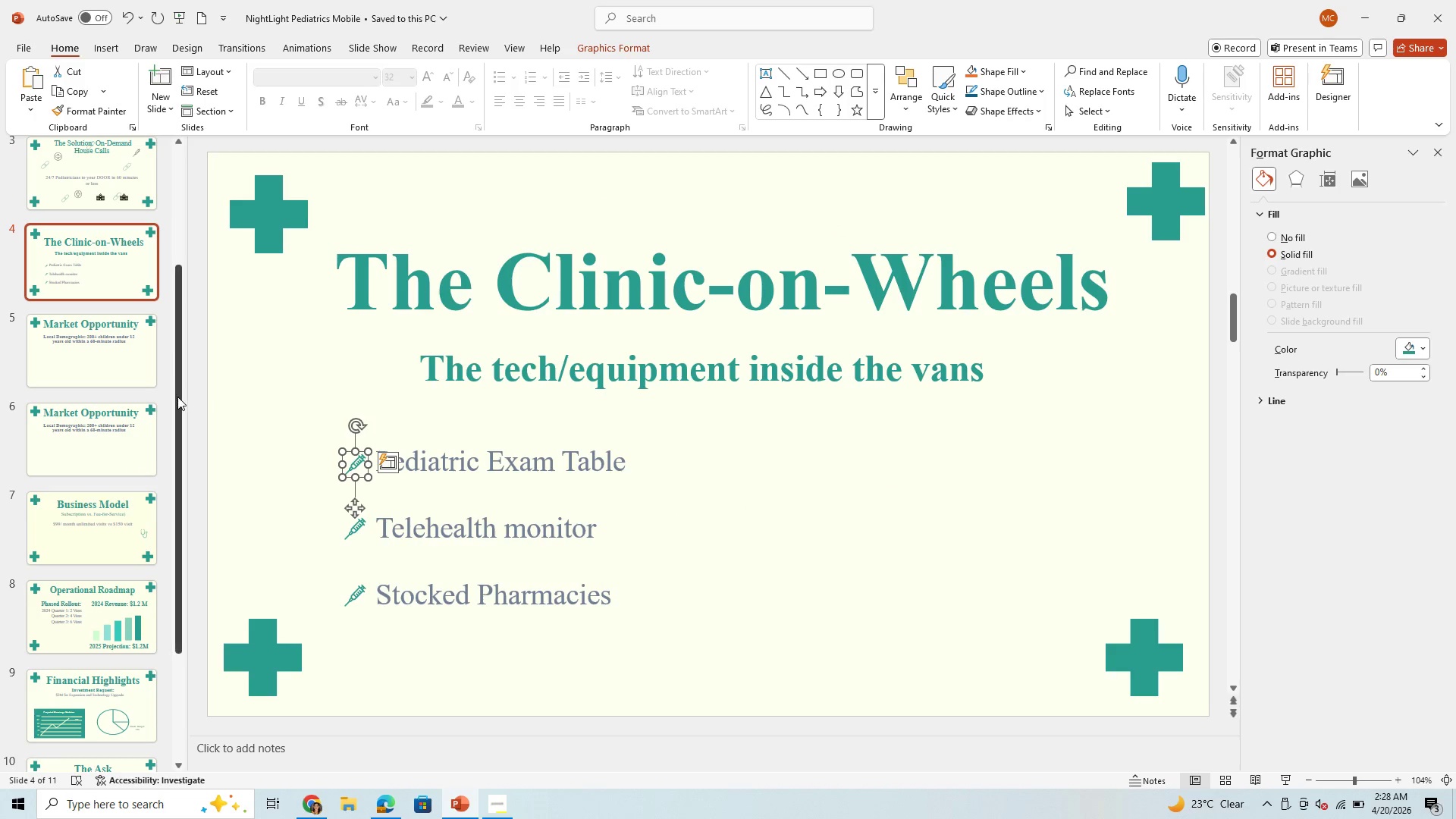 
scroll: coordinate [92, 254], scroll_direction: up, amount: 4.0
 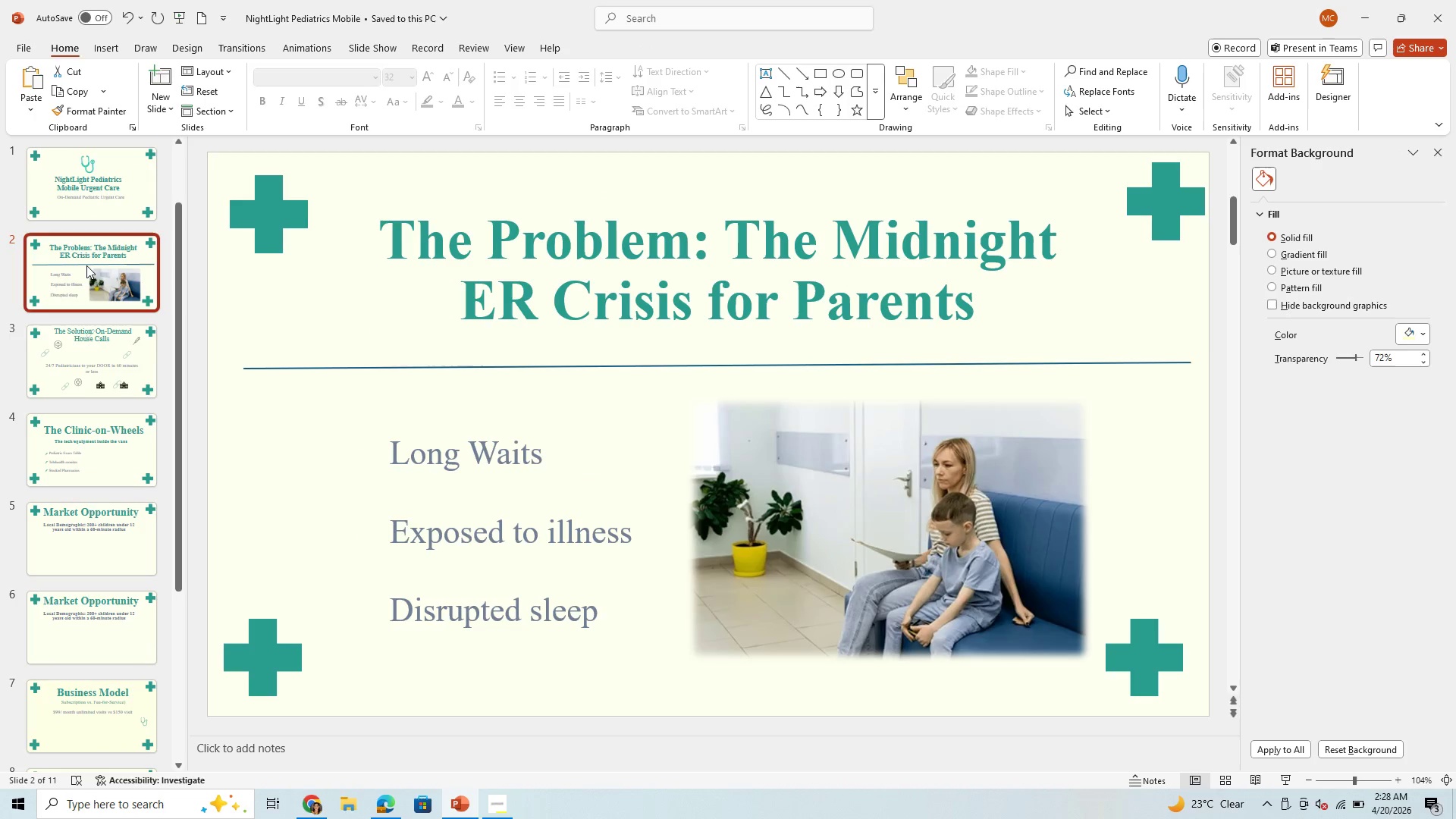 
left_click([86, 265])
 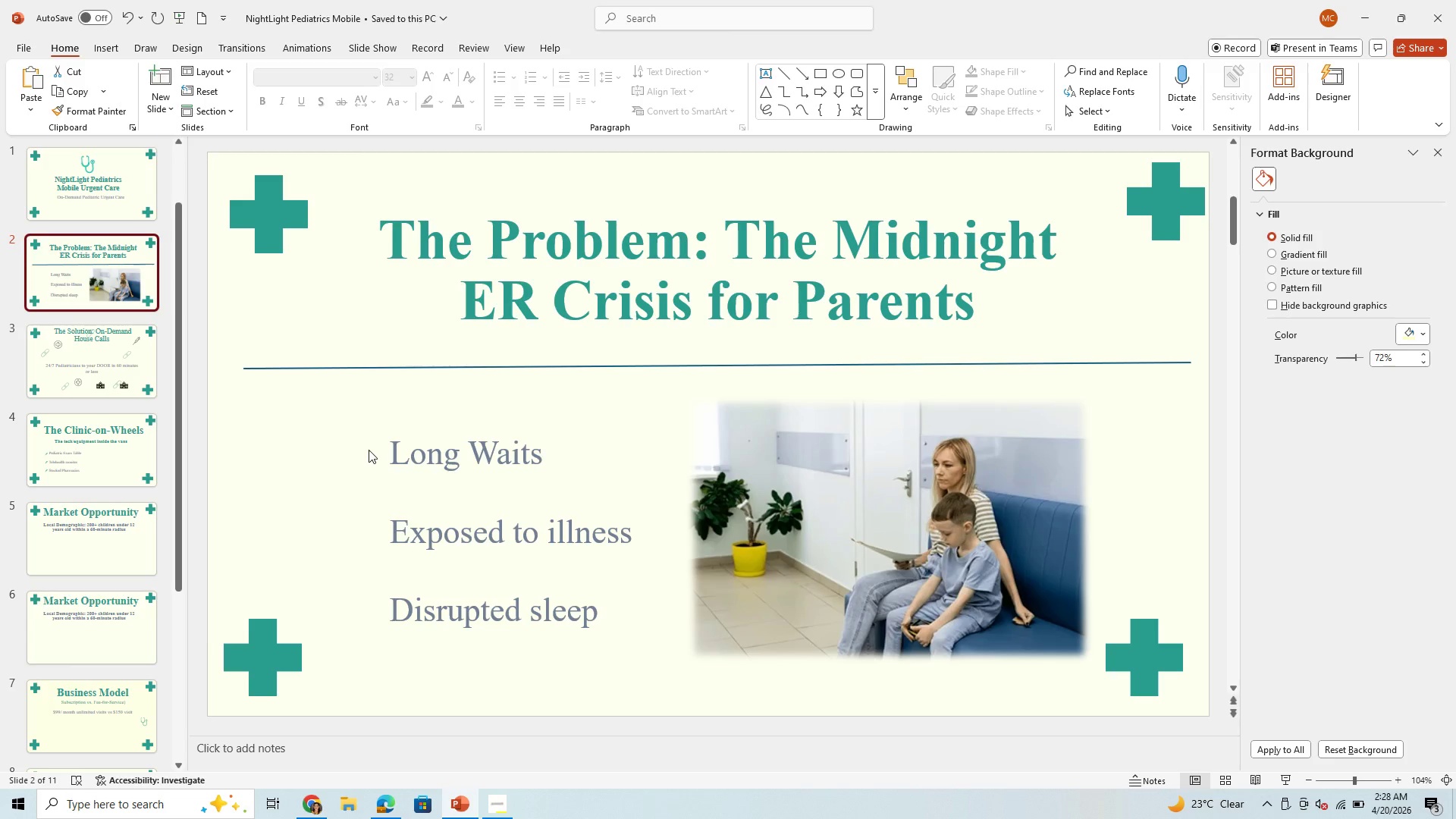 
left_click([369, 456])
 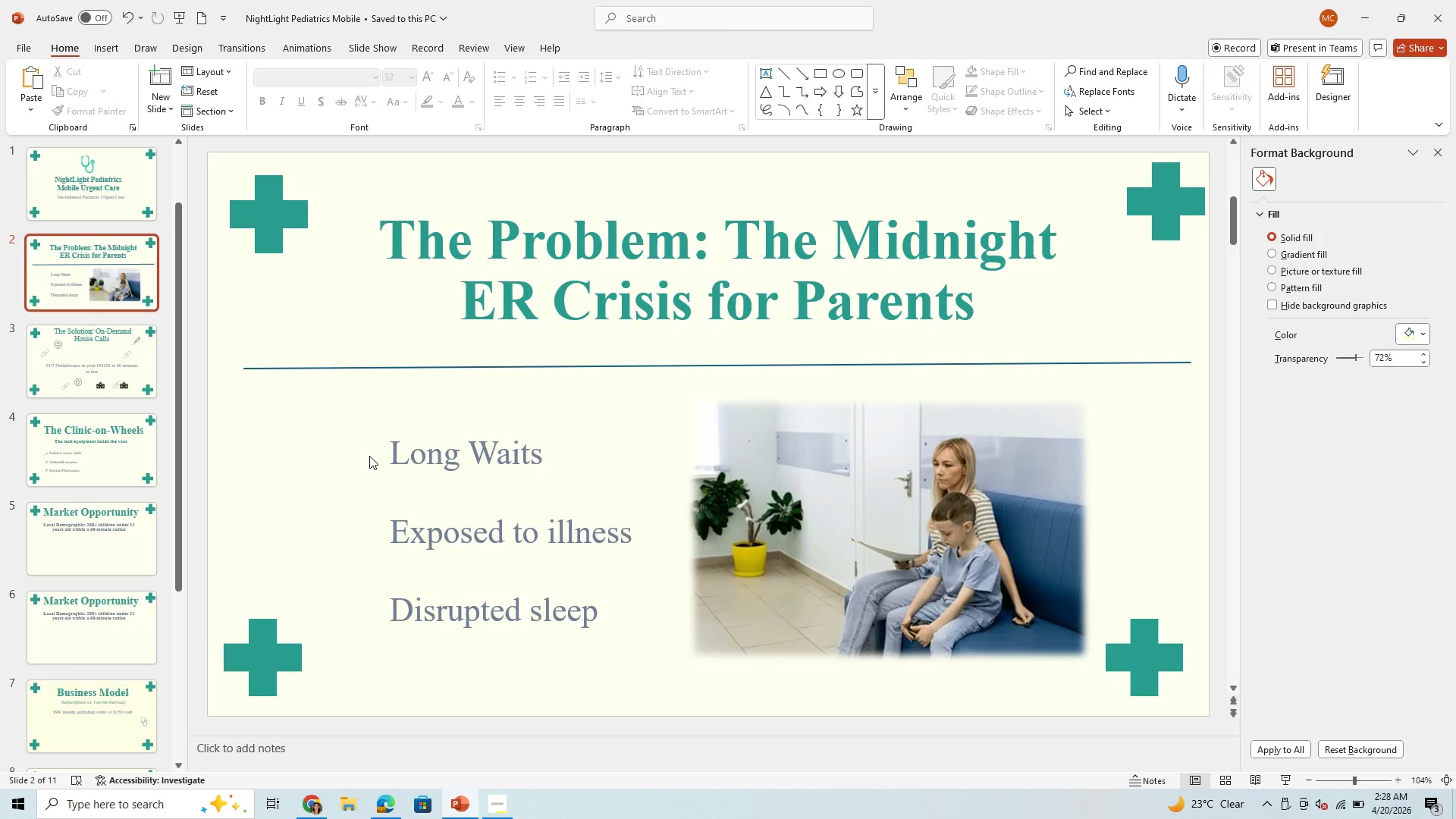 
key(Control+V)
 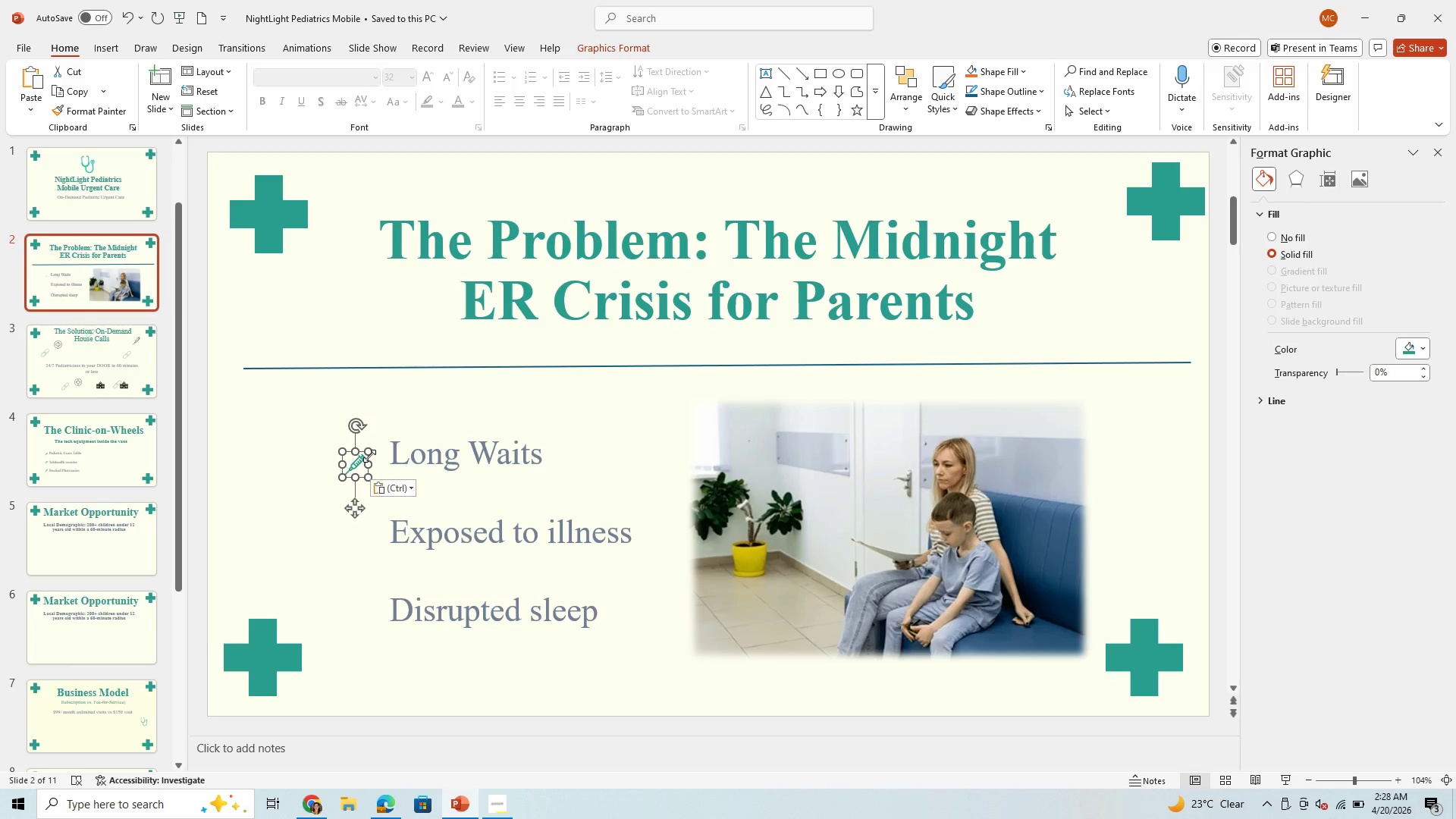 
key(Control+V)
 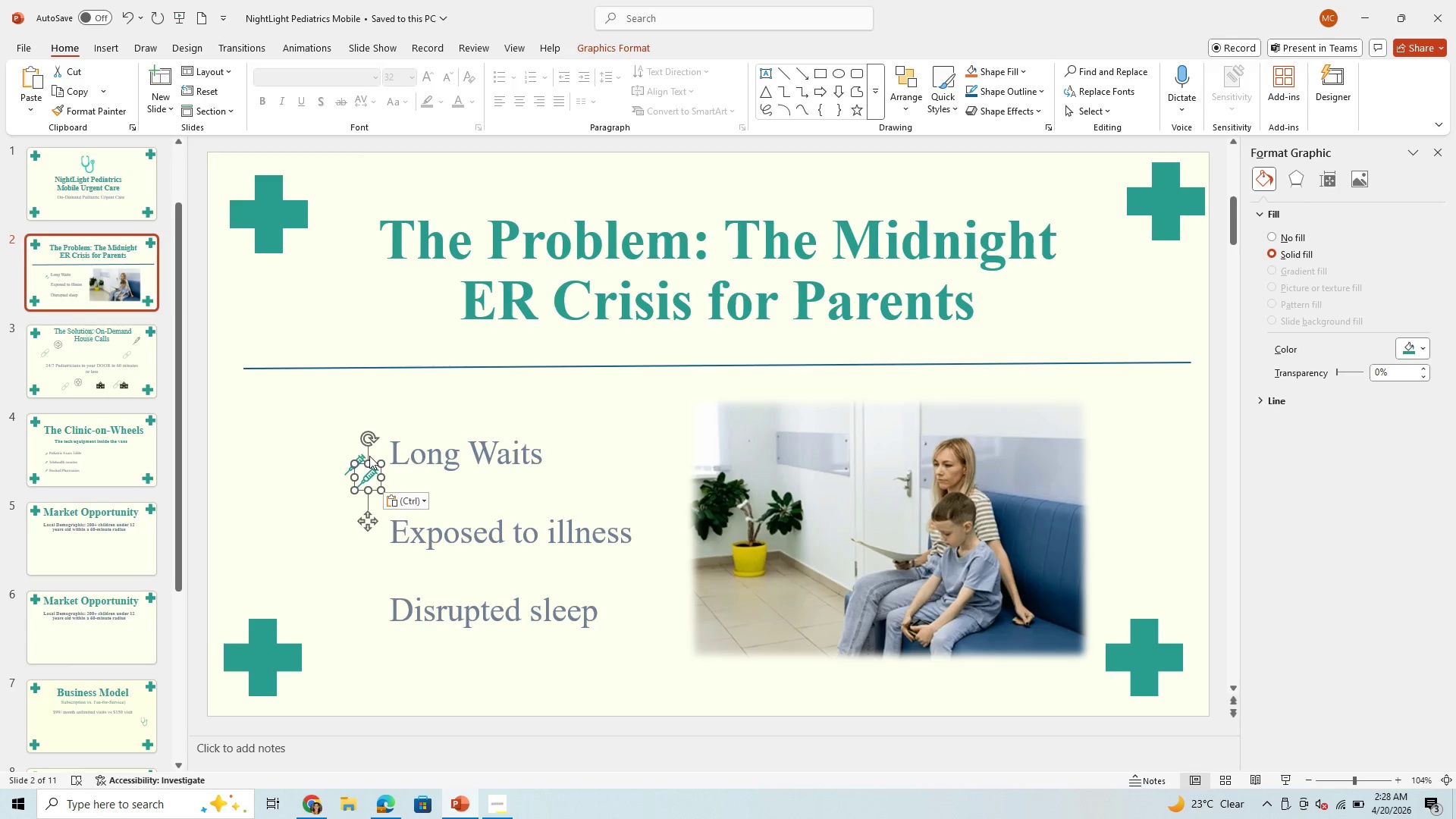 
key(Control+V)
 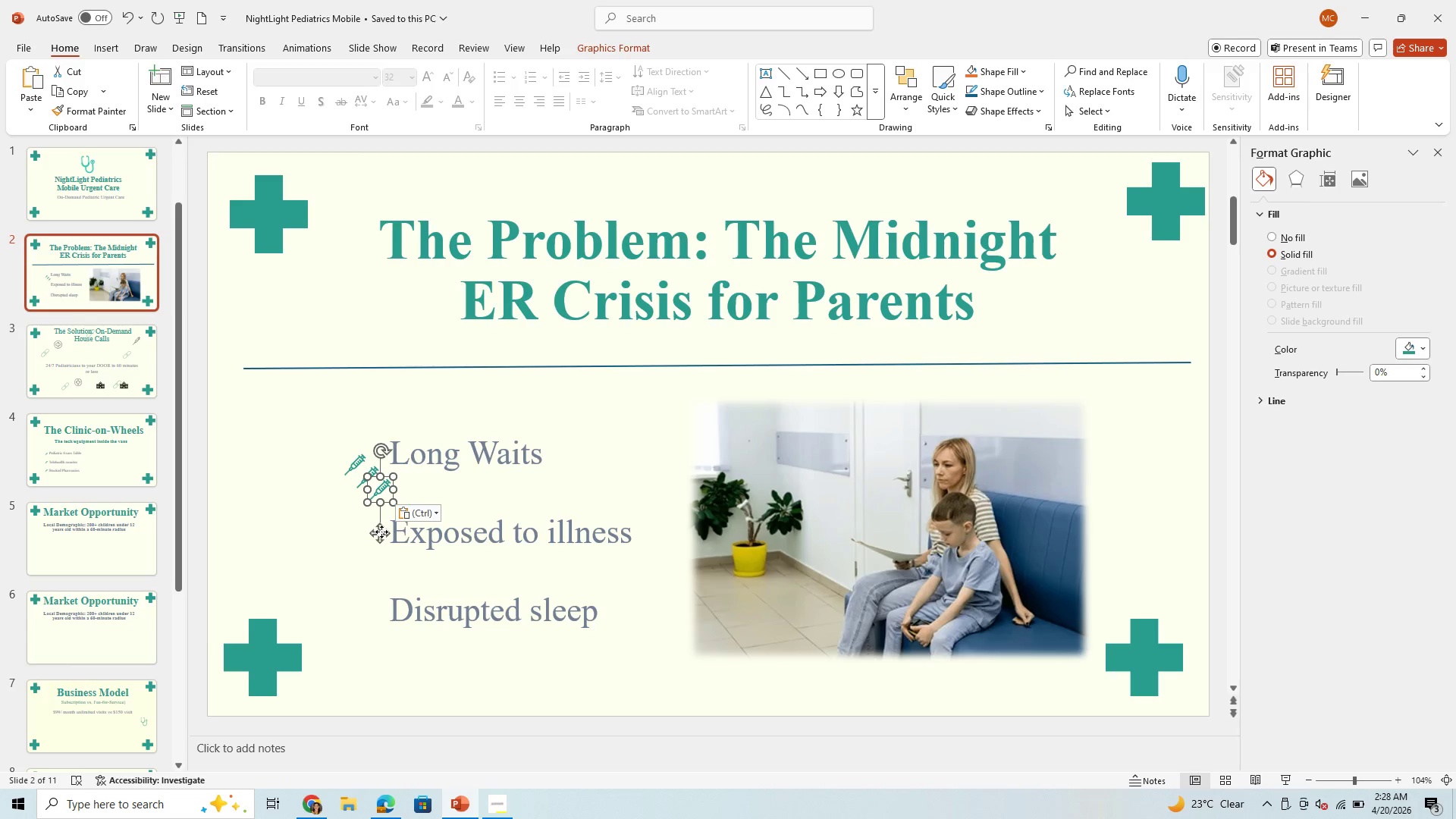 
left_click_drag(start_coordinate=[381, 532], to_coordinate=[372, 655])
 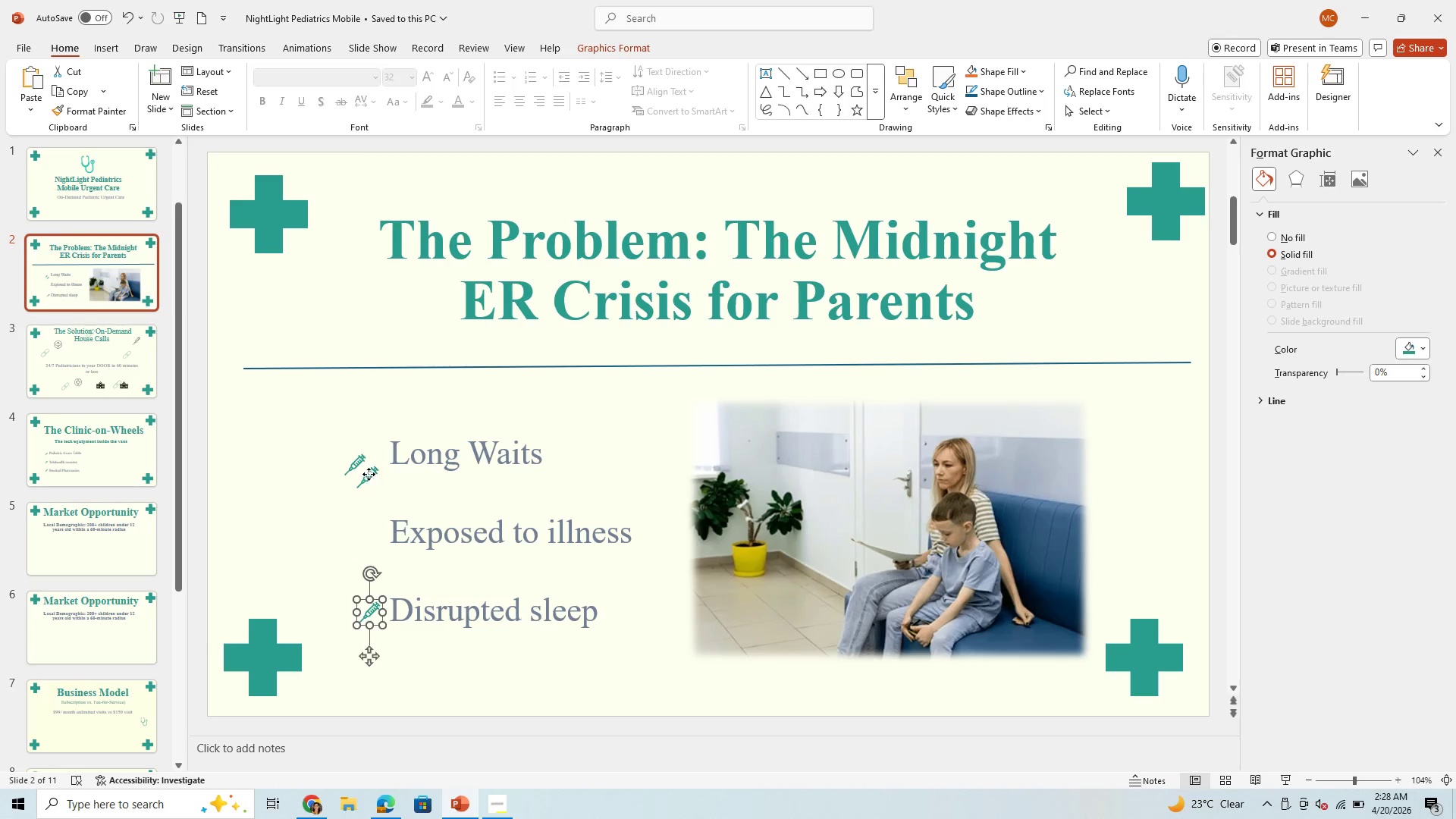 
left_click_drag(start_coordinate=[368, 475], to_coordinate=[363, 538])
 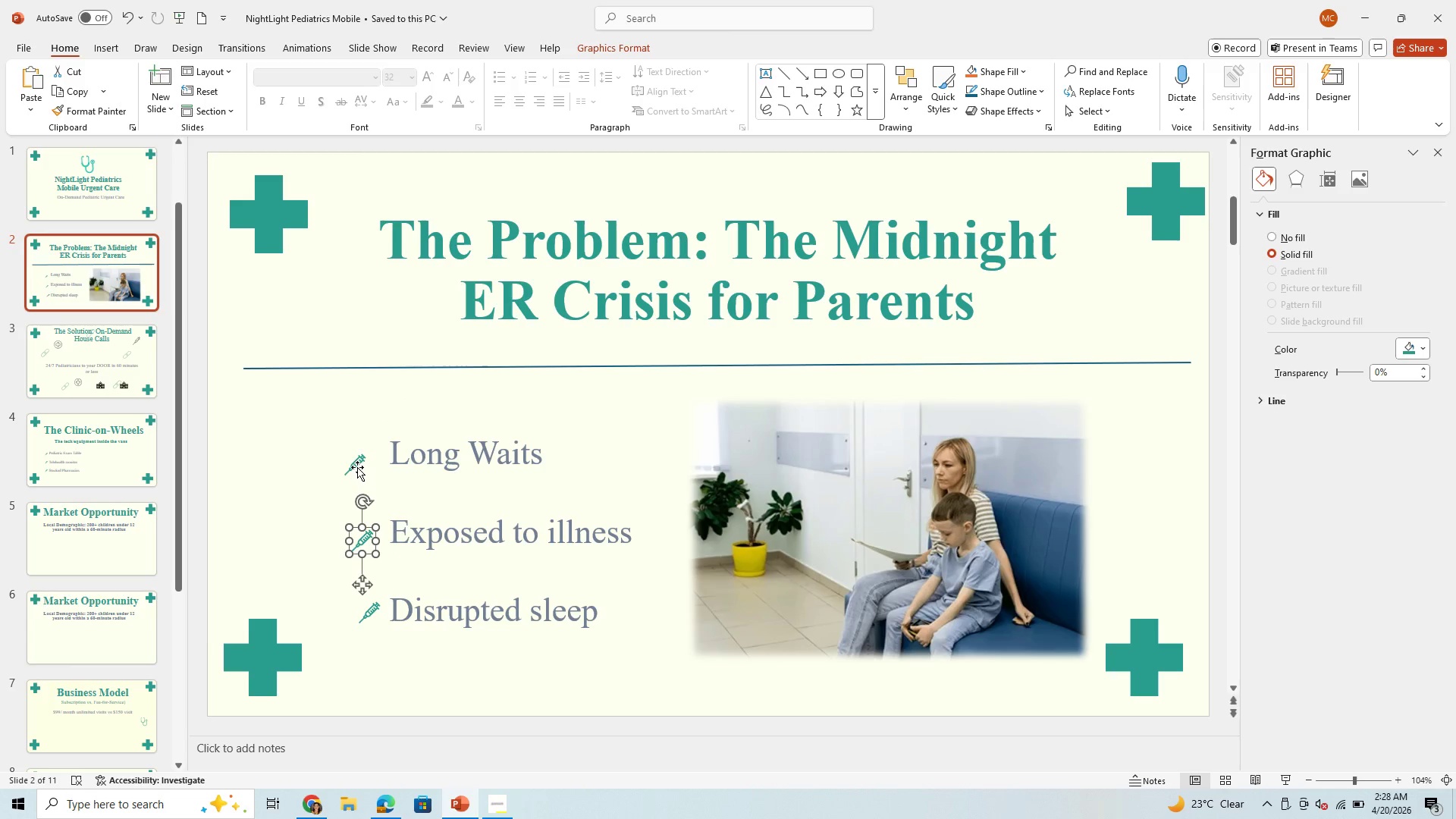 
left_click_drag(start_coordinate=[358, 469], to_coordinate=[368, 459])
 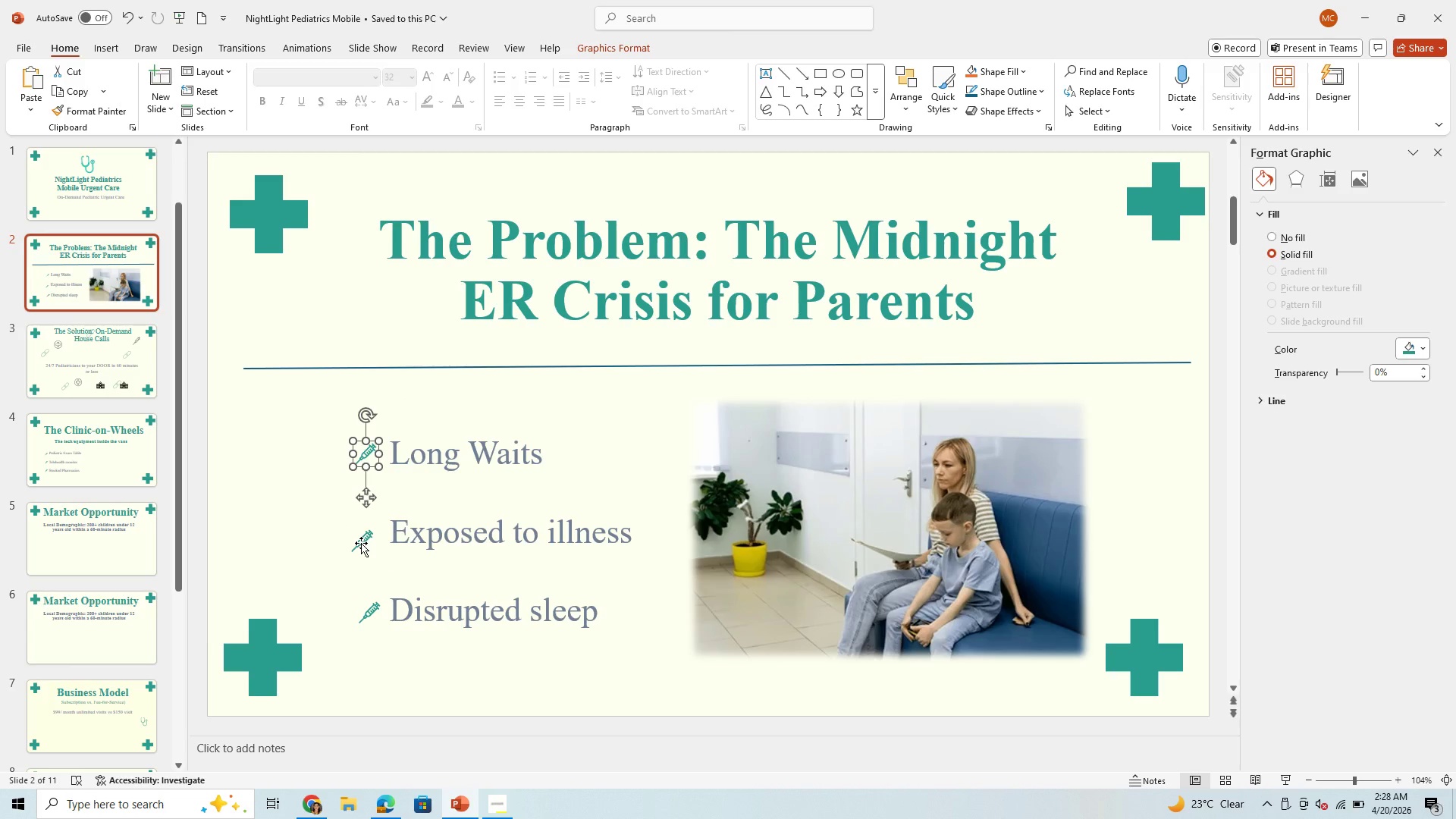 
left_click_drag(start_coordinate=[361, 543], to_coordinate=[371, 538])
 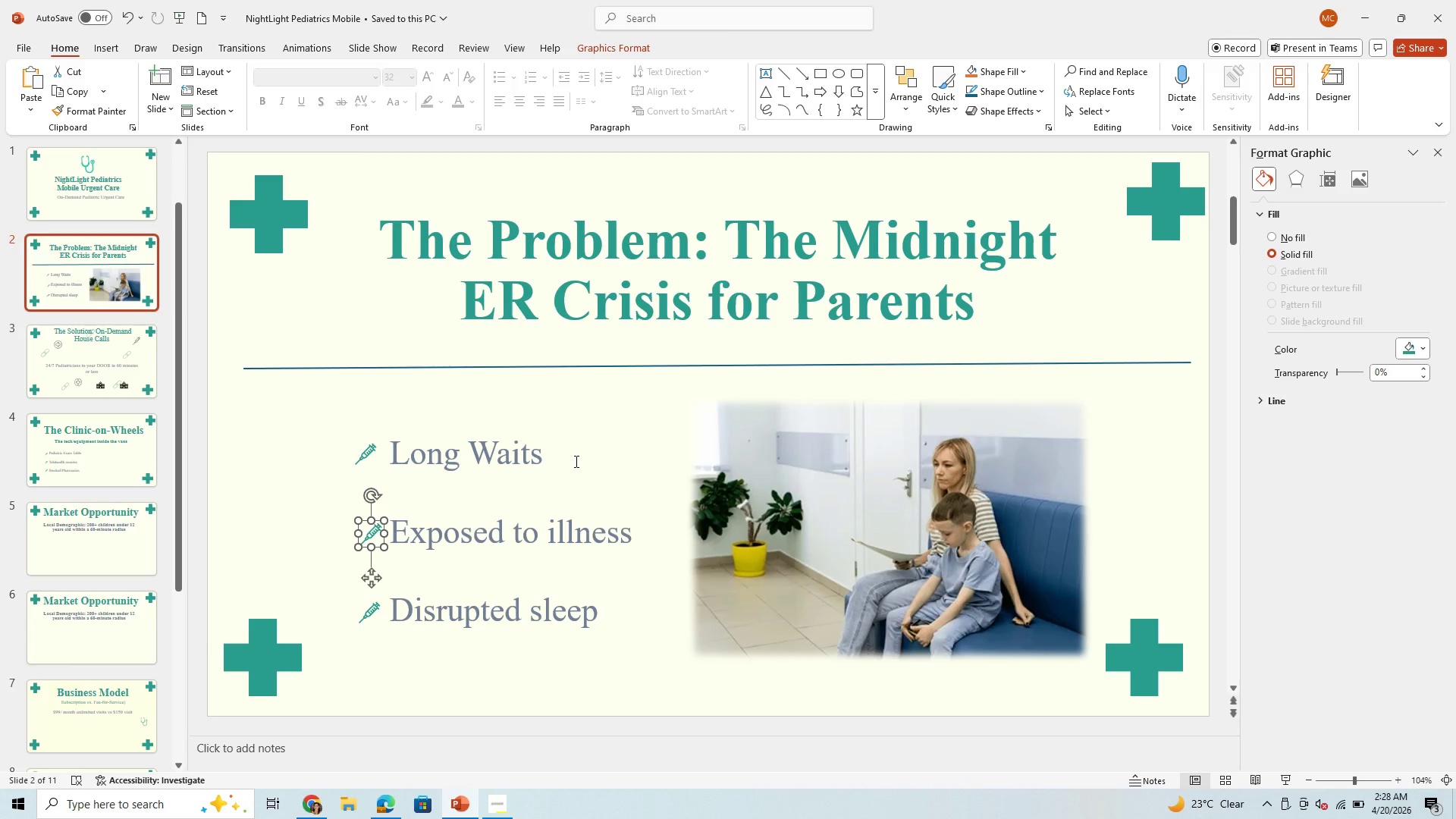 
left_click([575, 461])
 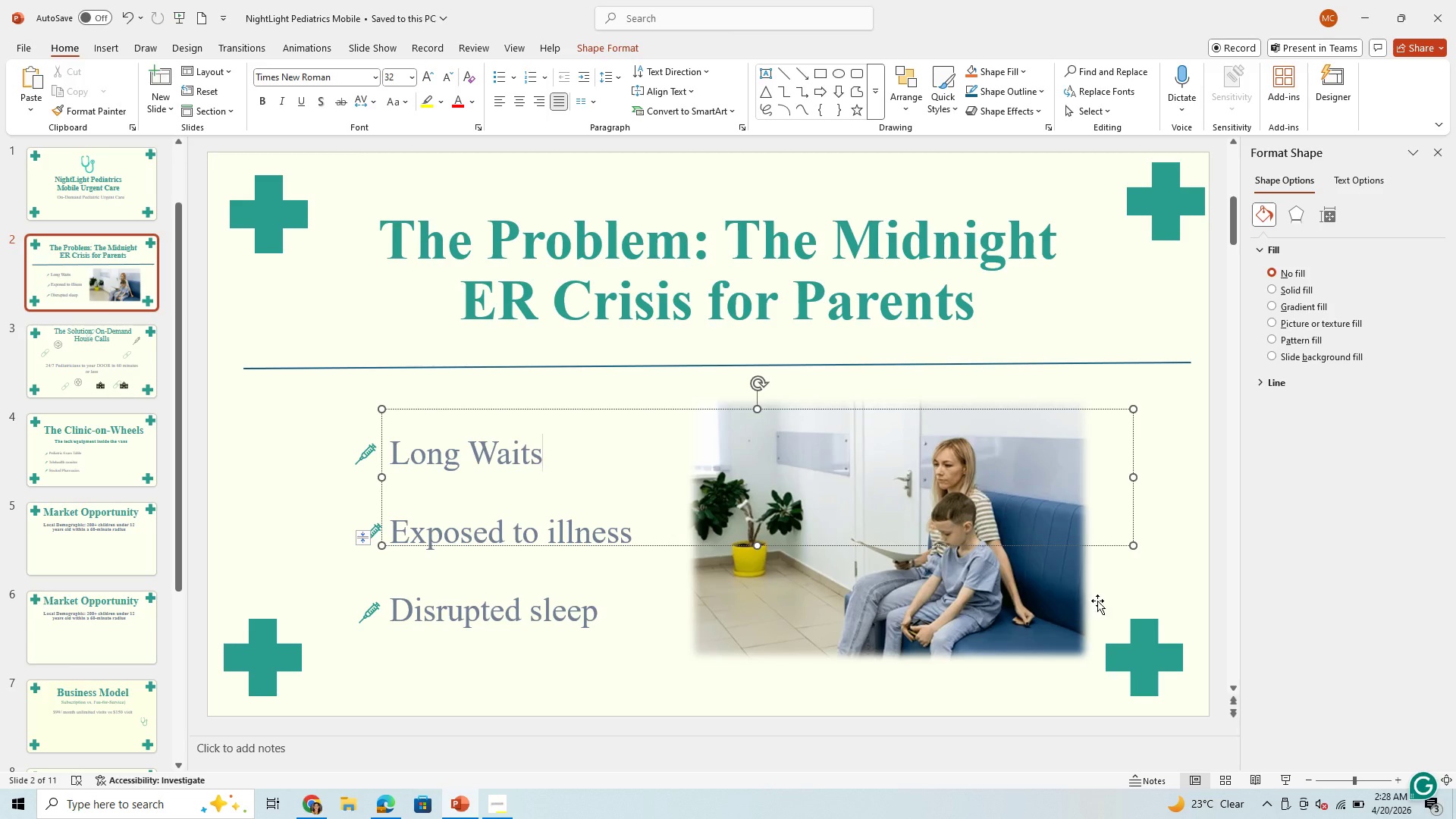 
left_click([1150, 597])
 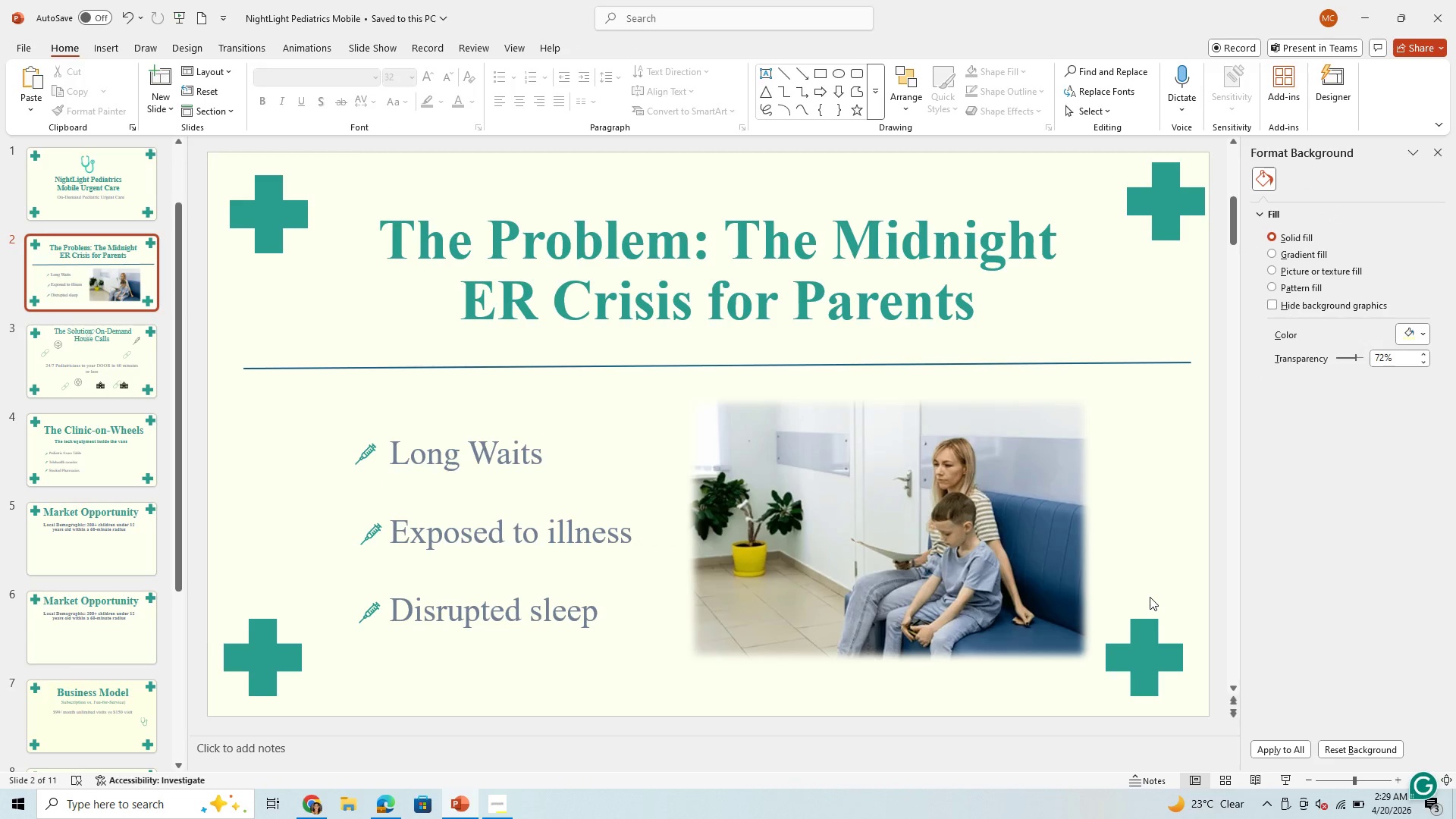 
wait(5.7)
 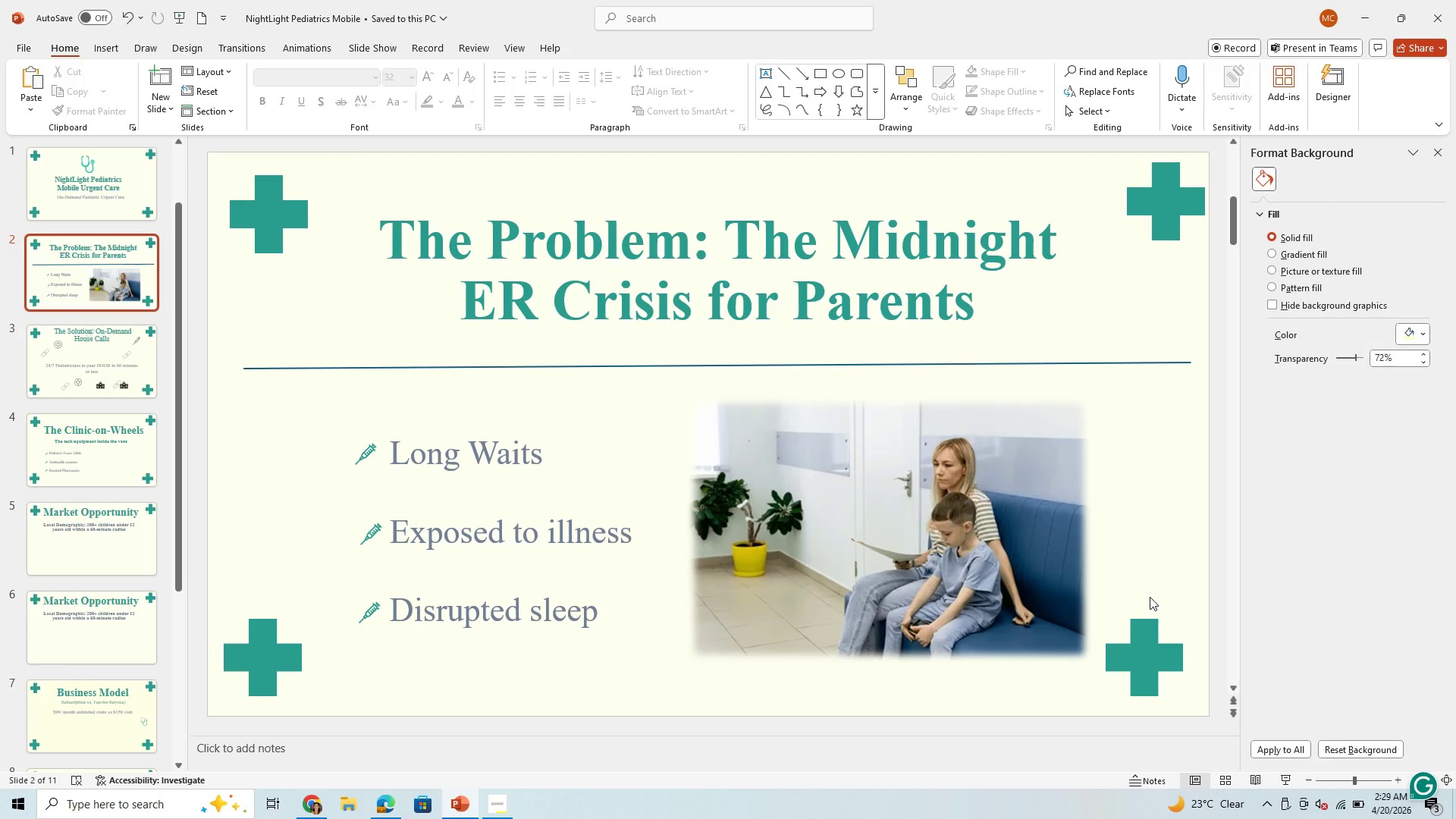 
left_click([1170, 229])
 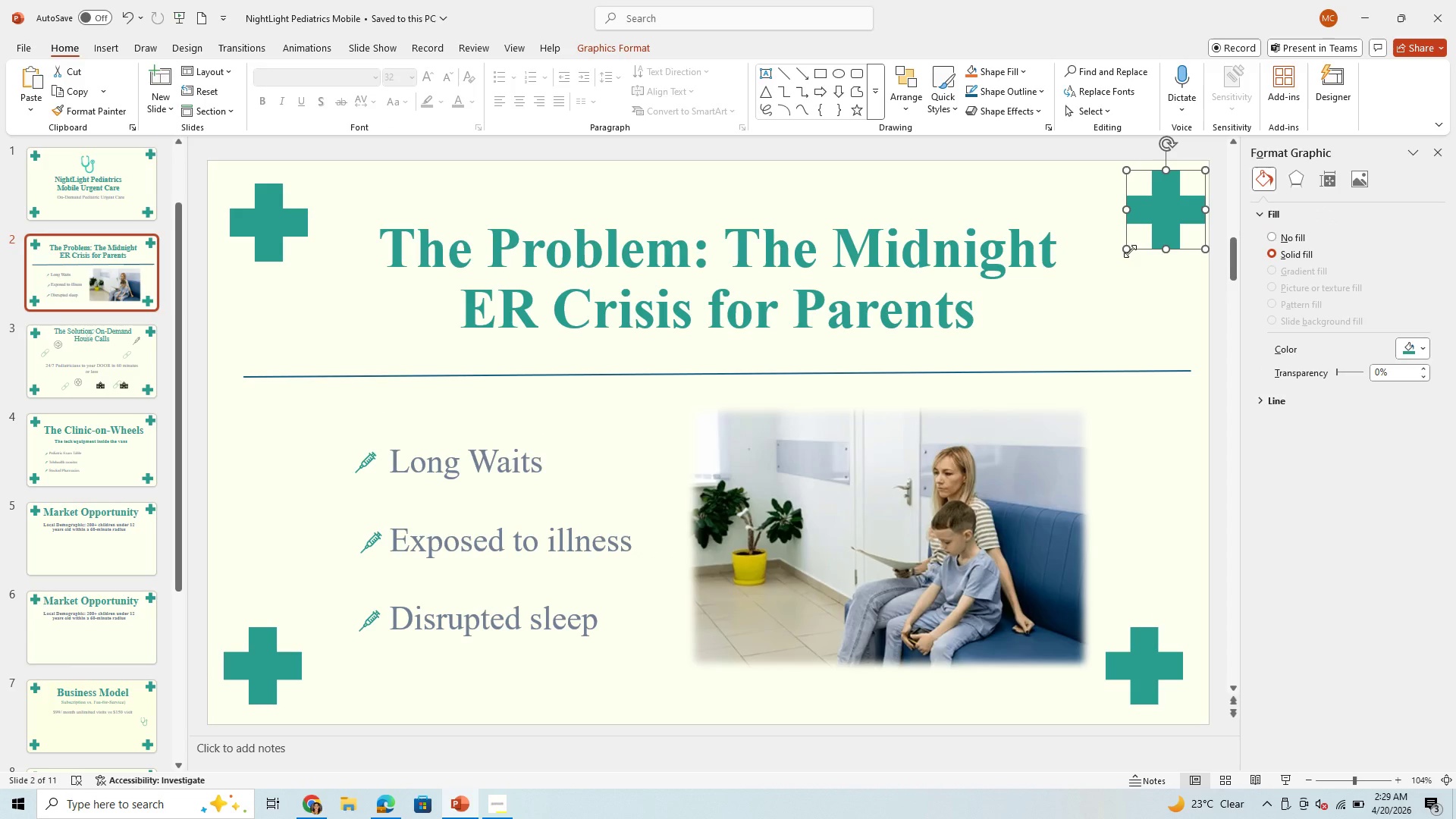 
left_click_drag(start_coordinate=[1130, 251], to_coordinate=[1163, 220])
 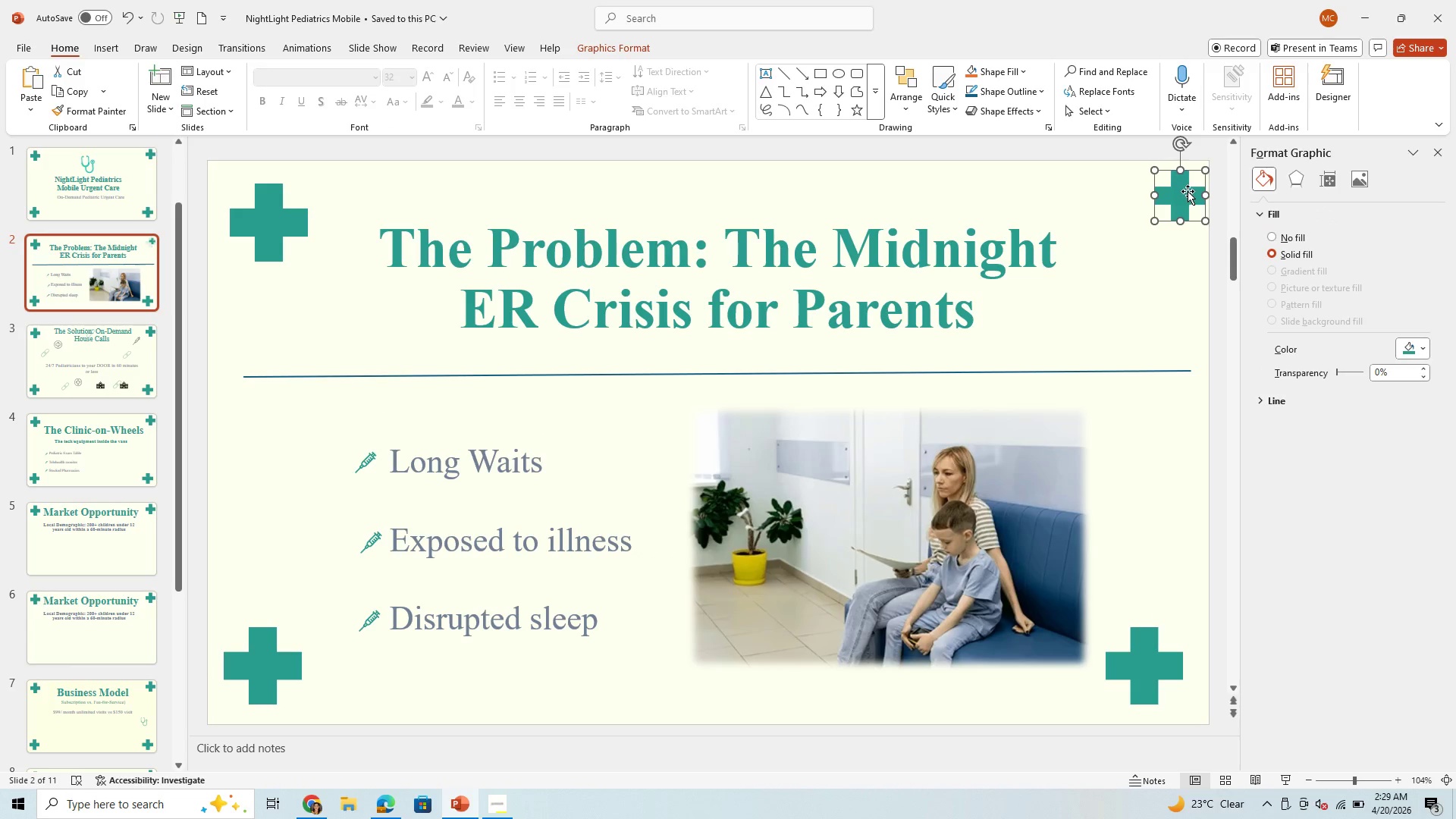 
left_click_drag(start_coordinate=[1189, 190], to_coordinate=[1181, 191])
 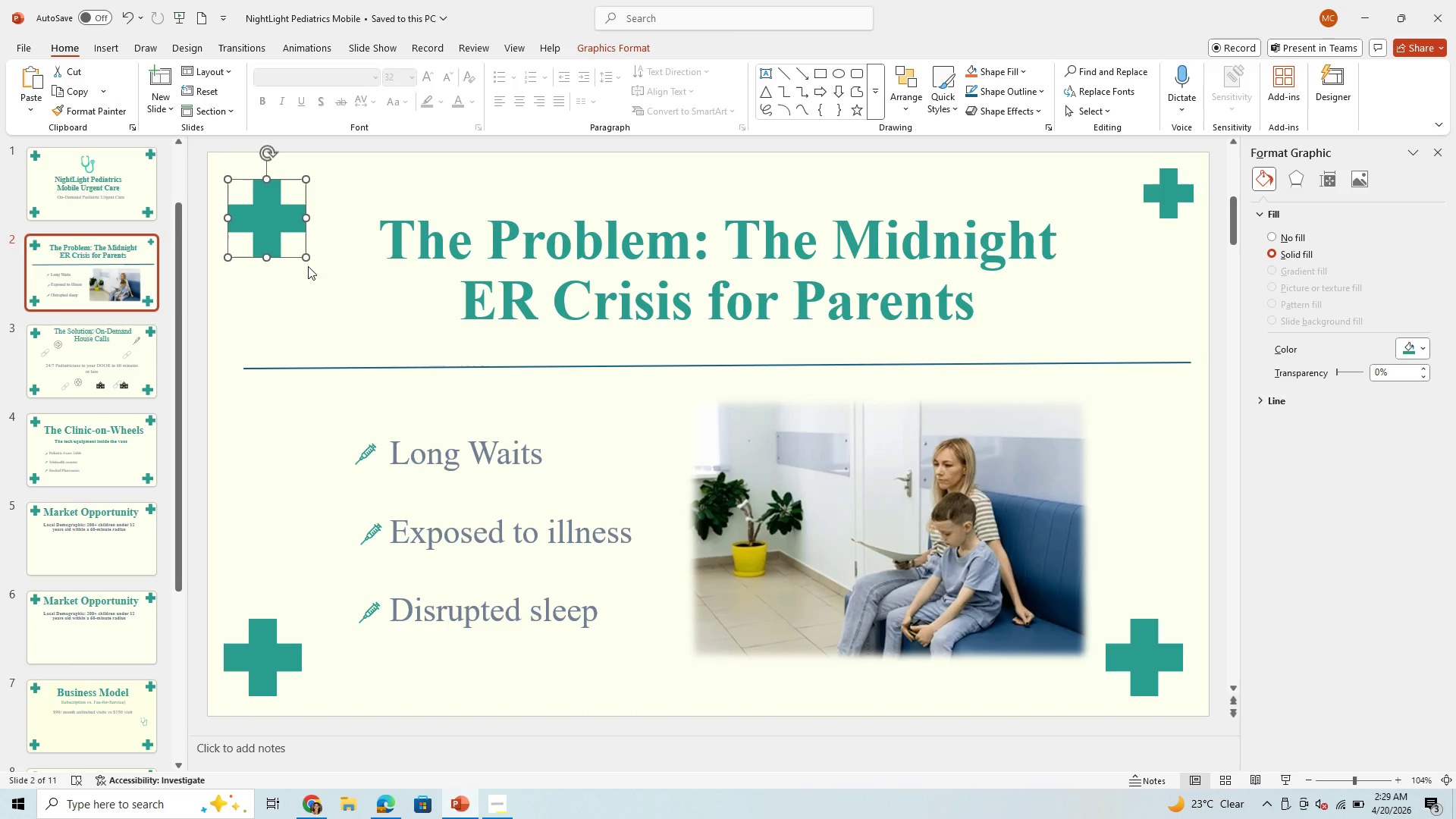 
left_click_drag(start_coordinate=[307, 262], to_coordinate=[272, 209])
 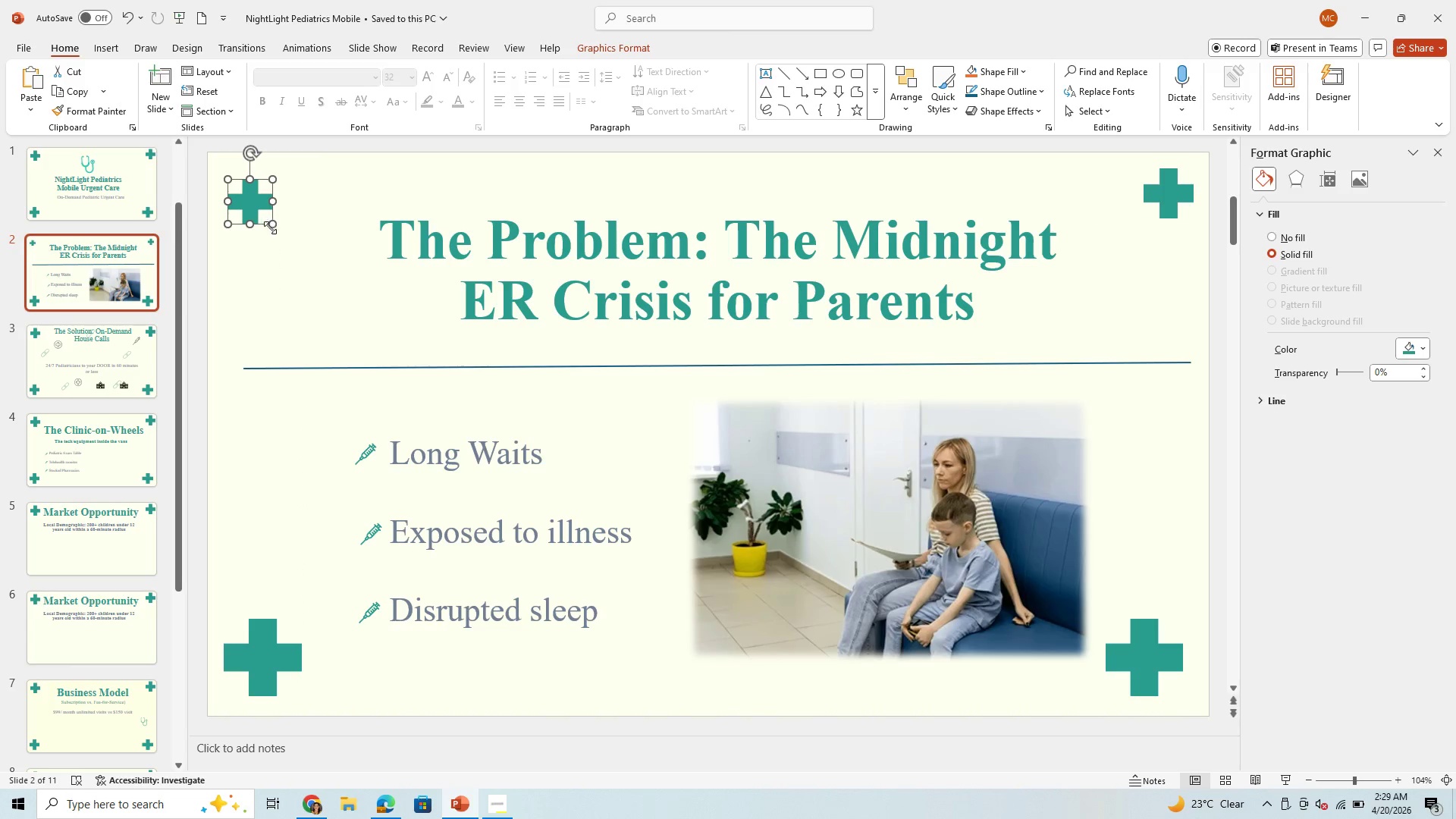 
left_click_drag(start_coordinate=[270, 228], to_coordinate=[275, 237])
 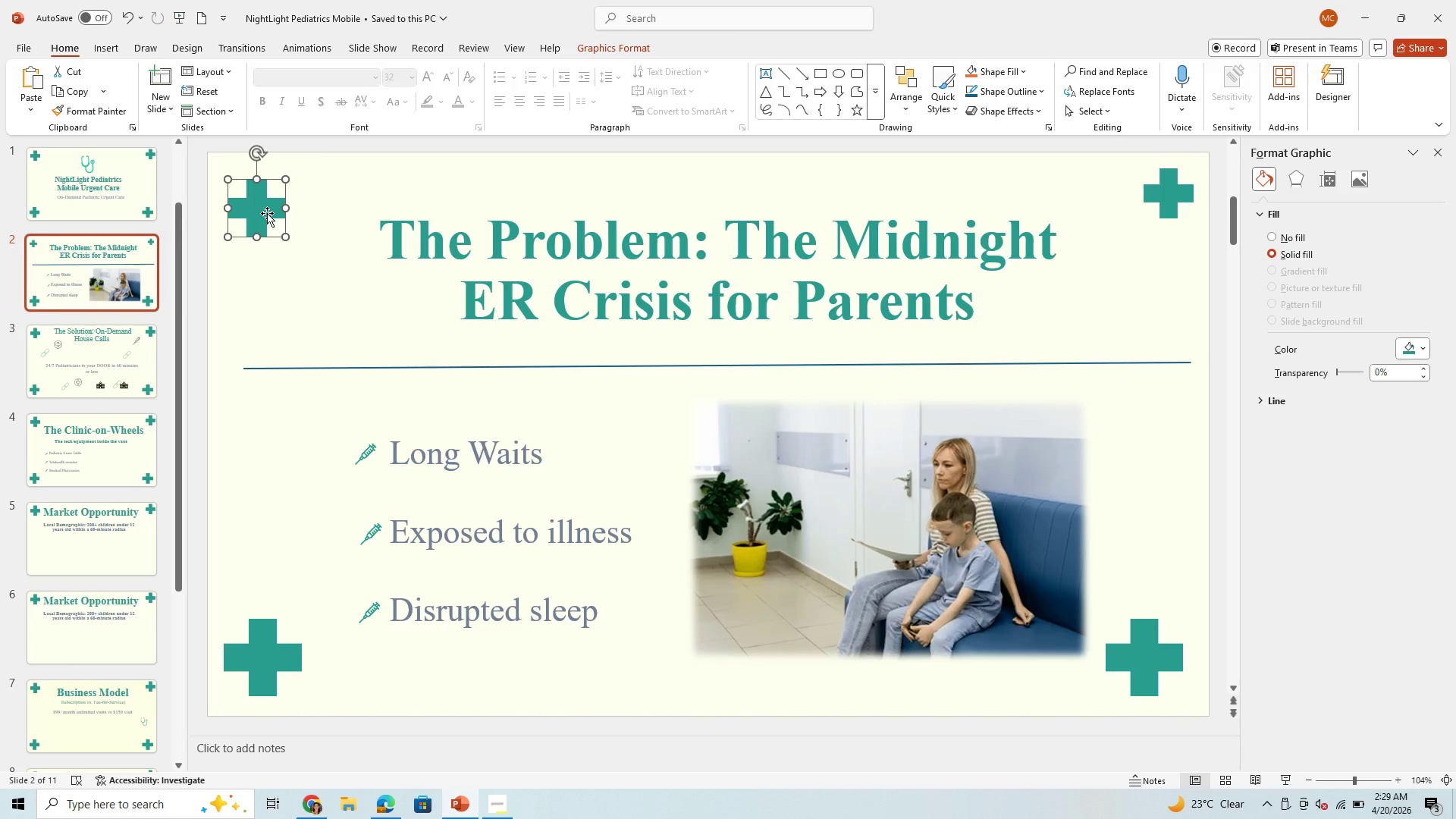 
left_click_drag(start_coordinate=[267, 213], to_coordinate=[256, 196])
 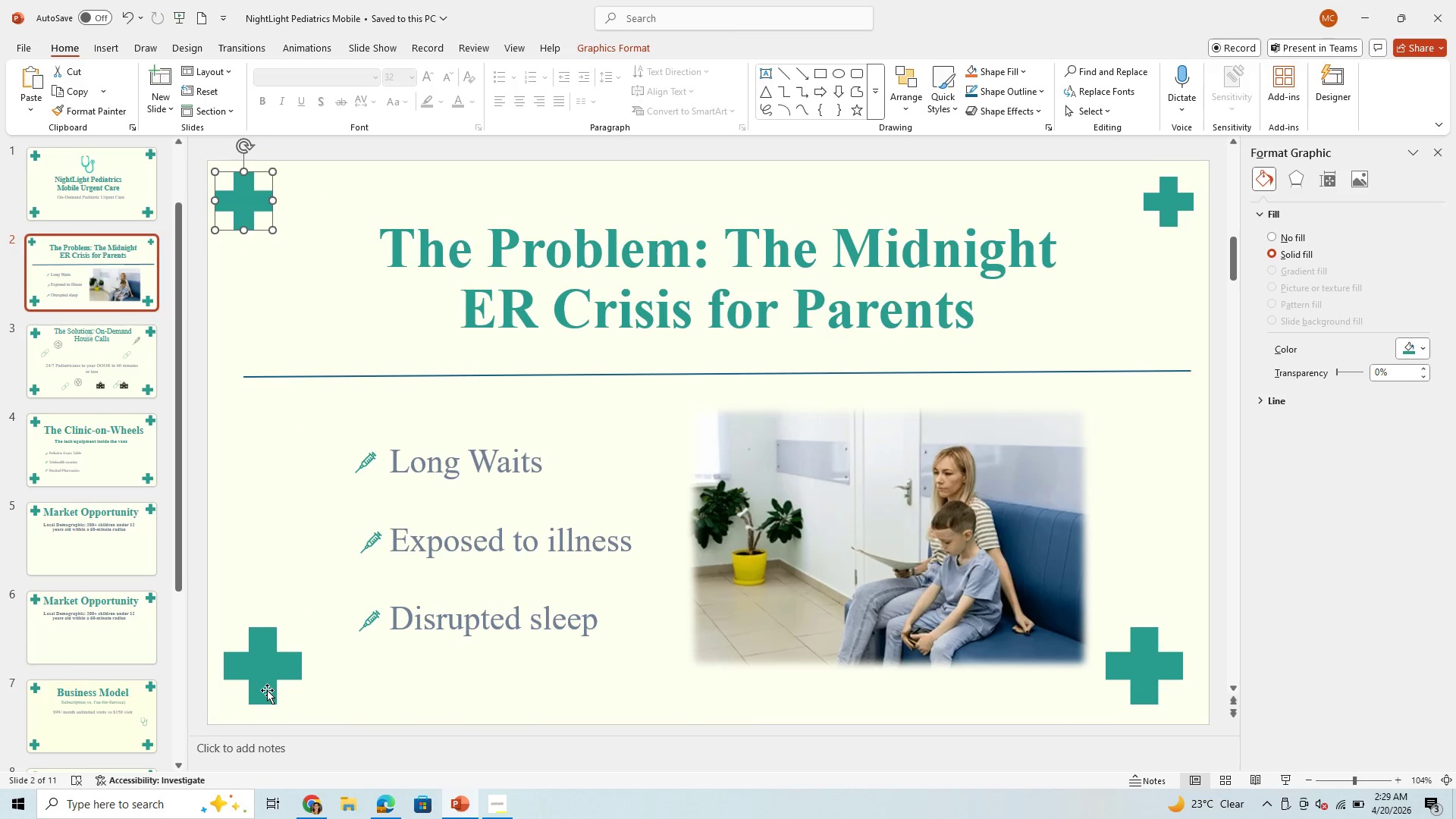 
left_click([267, 687])
 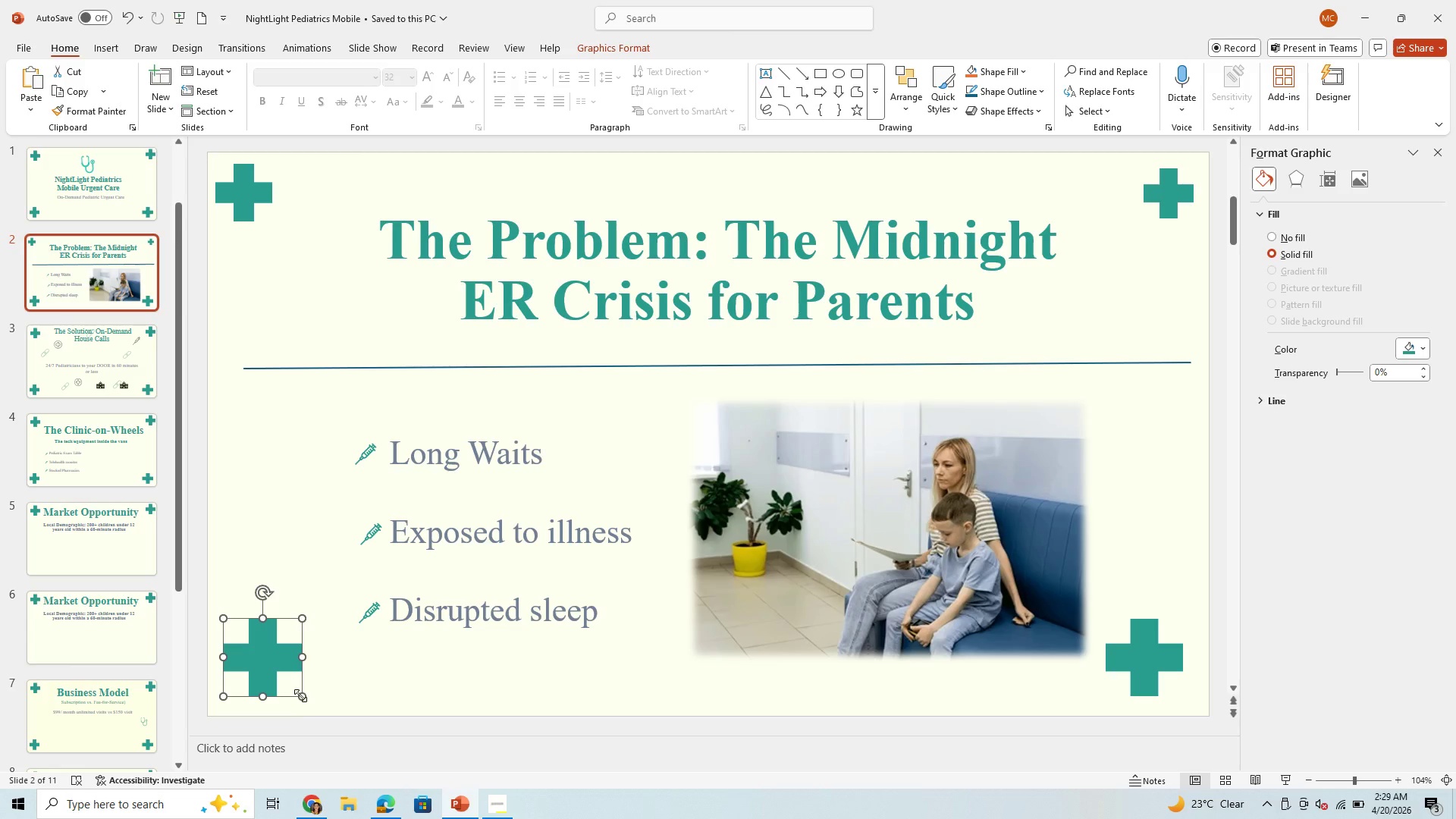 
left_click_drag(start_coordinate=[300, 695], to_coordinate=[281, 659])
 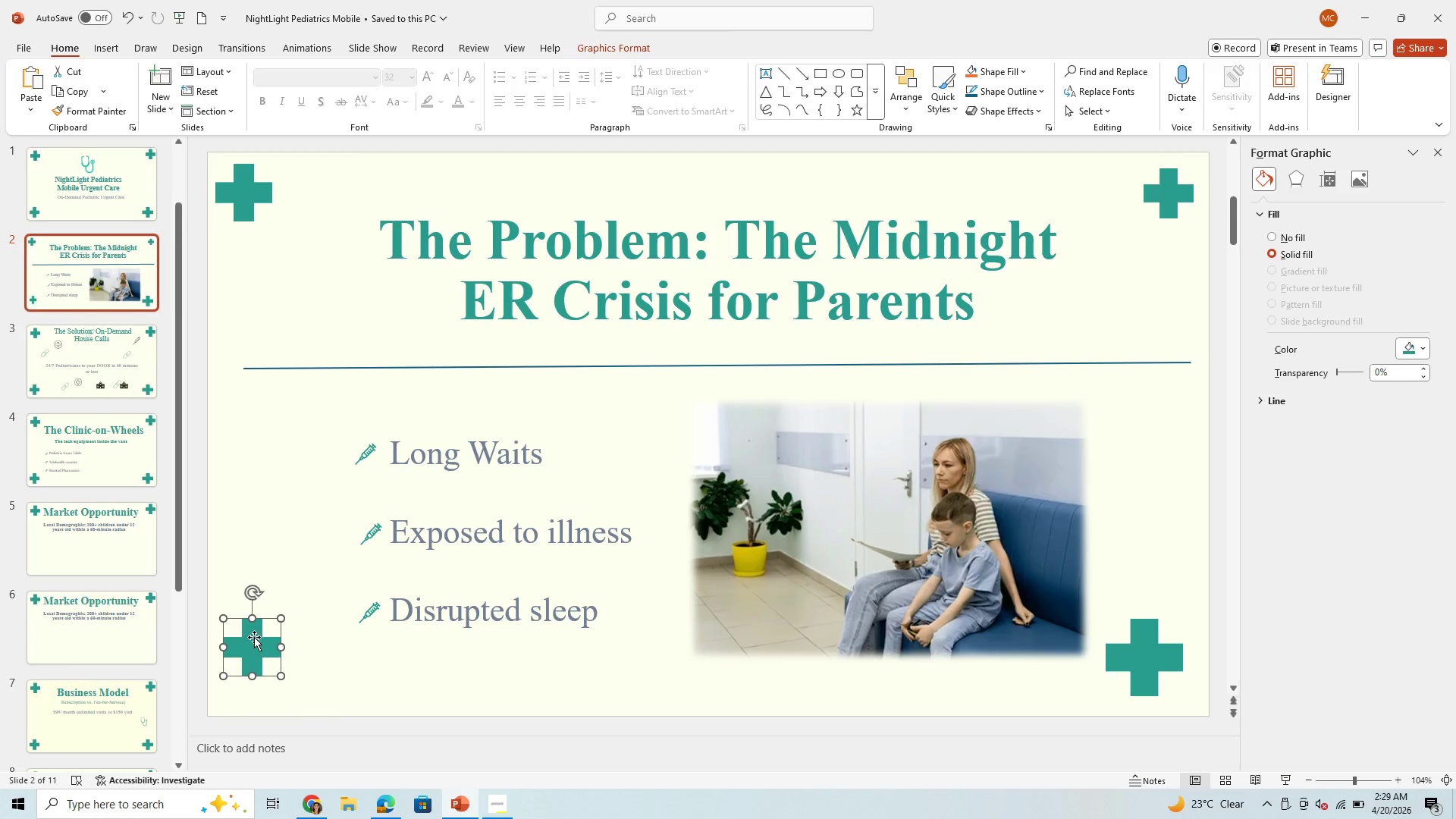 
left_click_drag(start_coordinate=[254, 637], to_coordinate=[253, 664])
 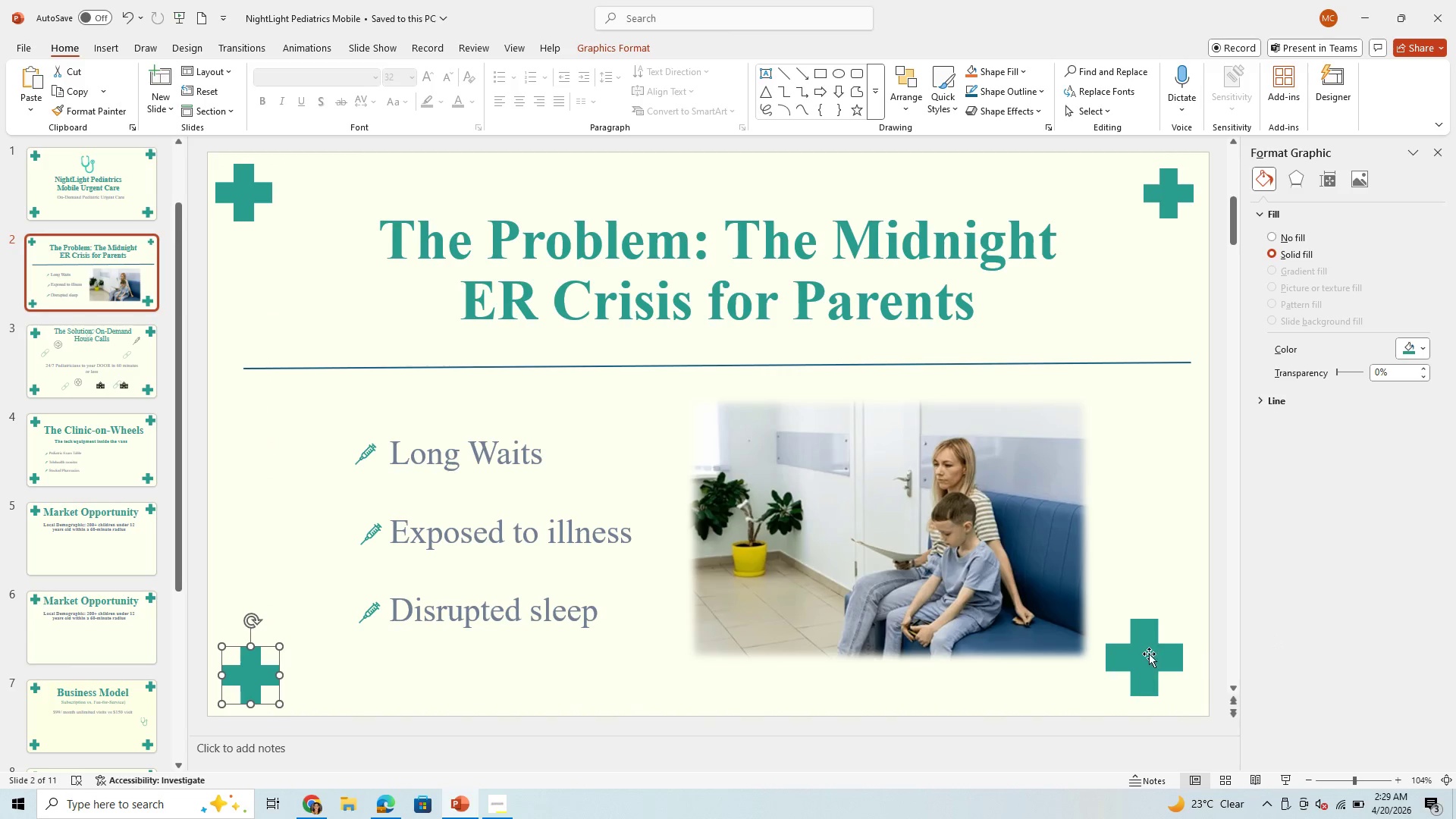 
left_click([1149, 654])
 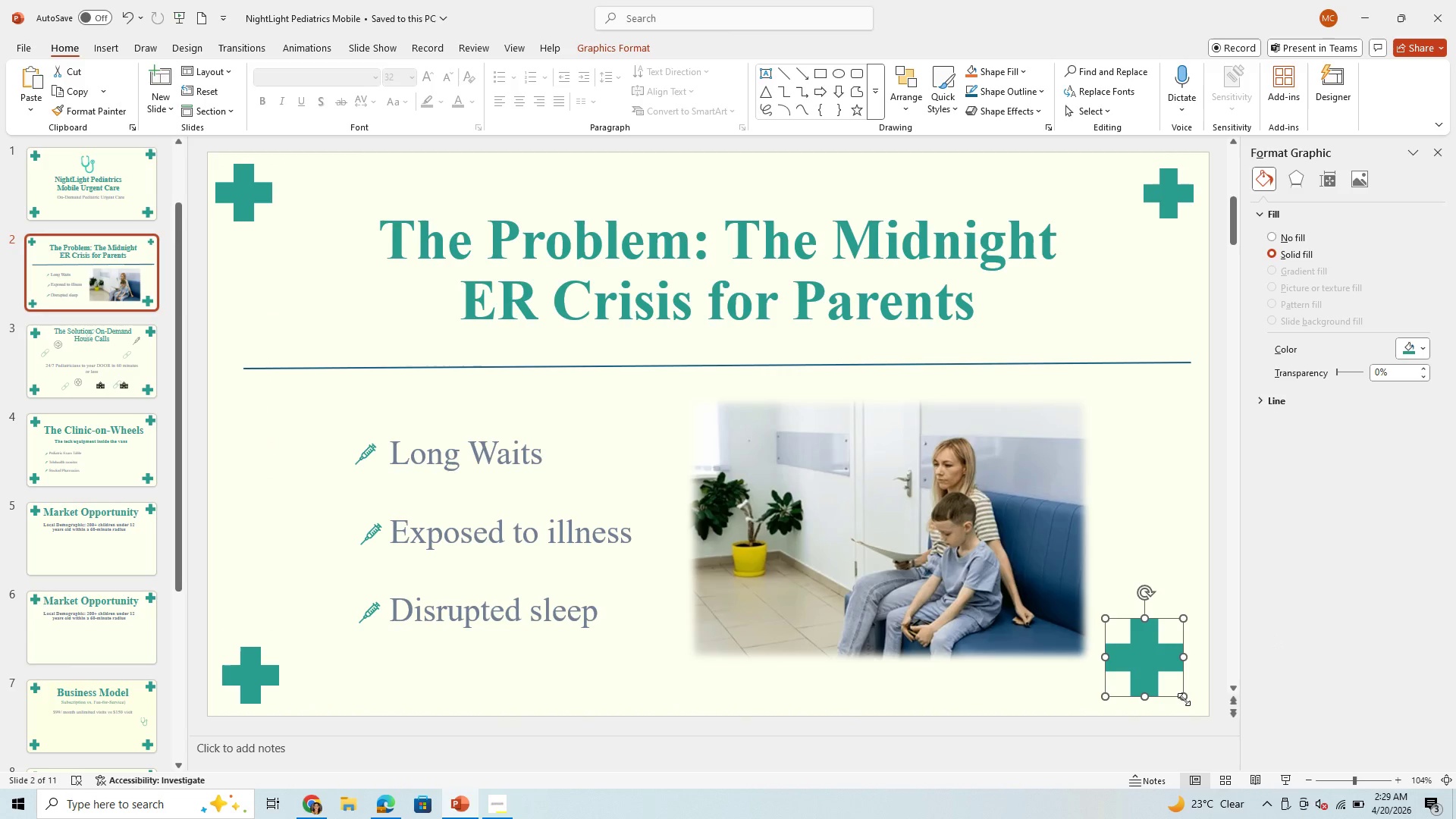 
left_click_drag(start_coordinate=[1185, 699], to_coordinate=[1157, 660])
 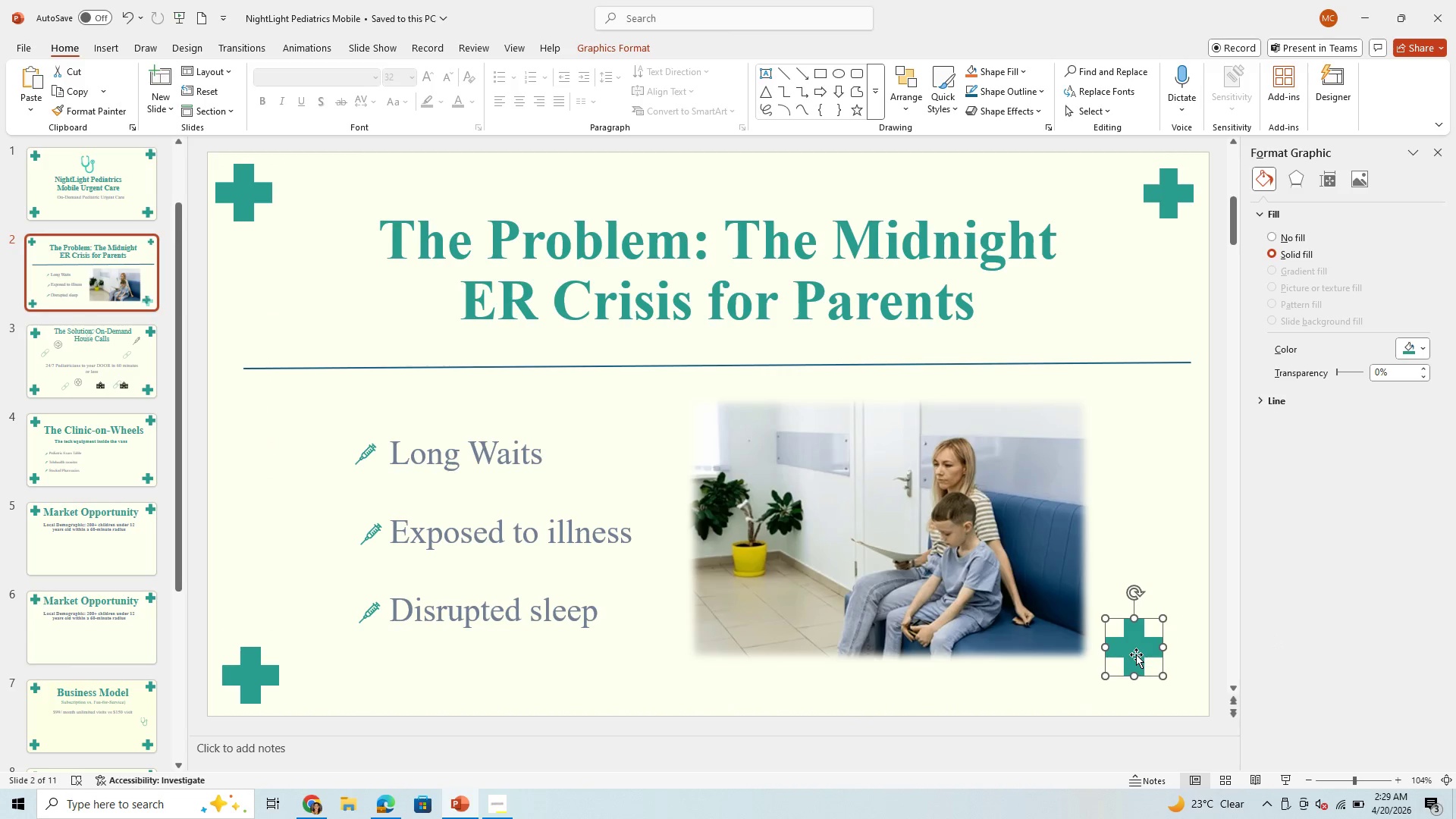 
left_click_drag(start_coordinate=[1136, 654], to_coordinate=[1166, 679])
 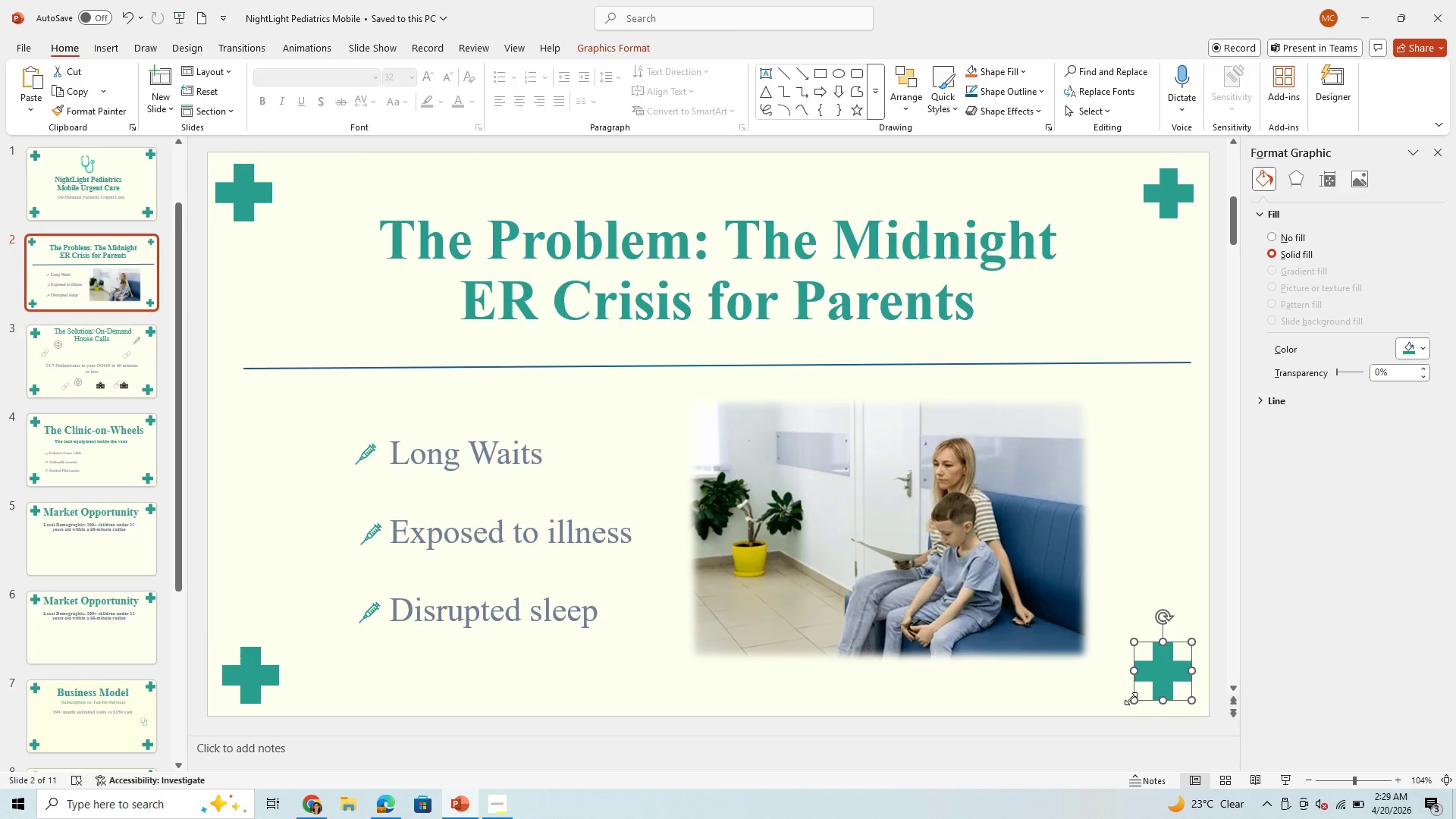 
left_click_drag(start_coordinate=[1132, 698], to_coordinate=[1147, 689])
 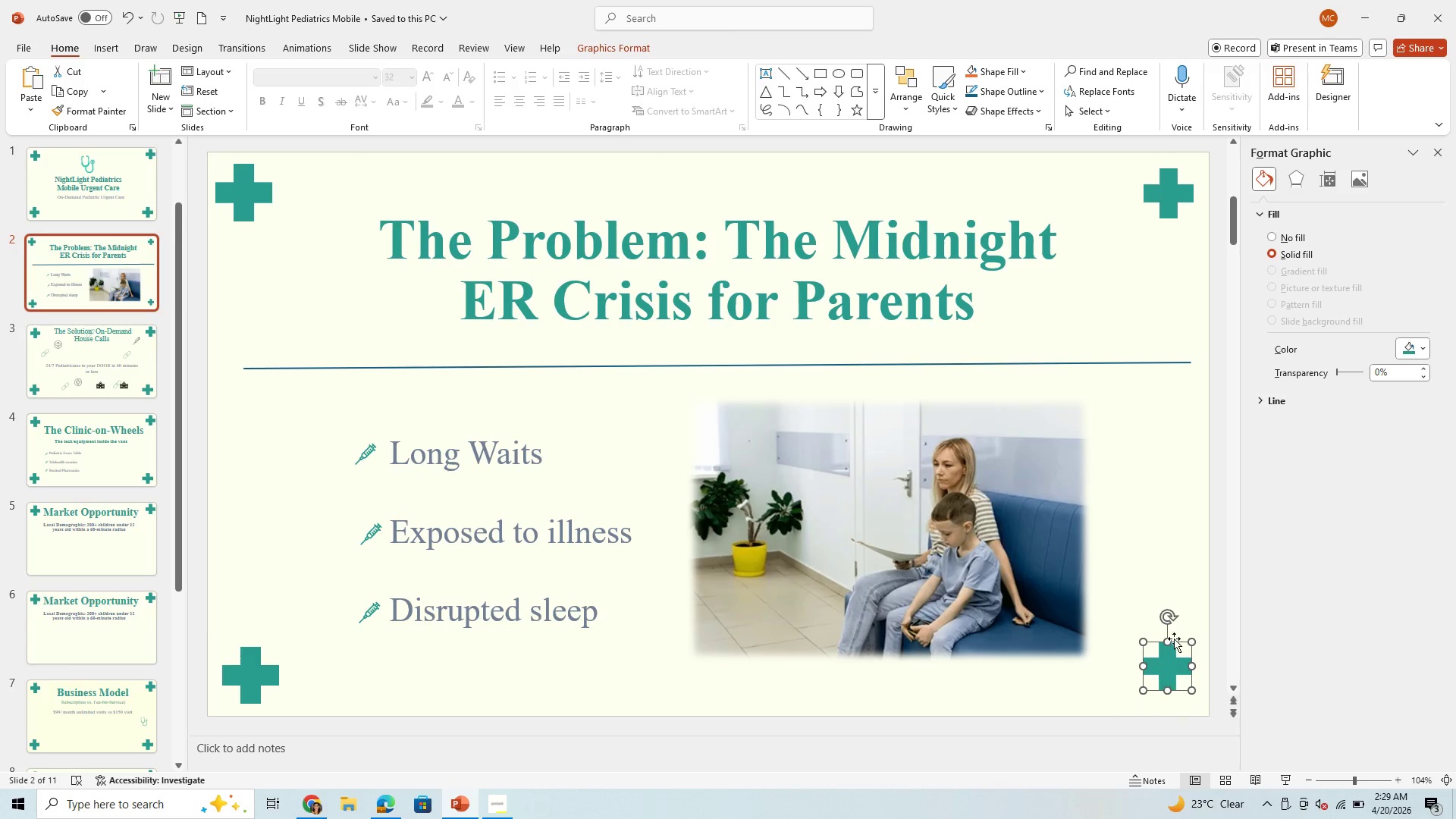 
left_click([1156, 502])
 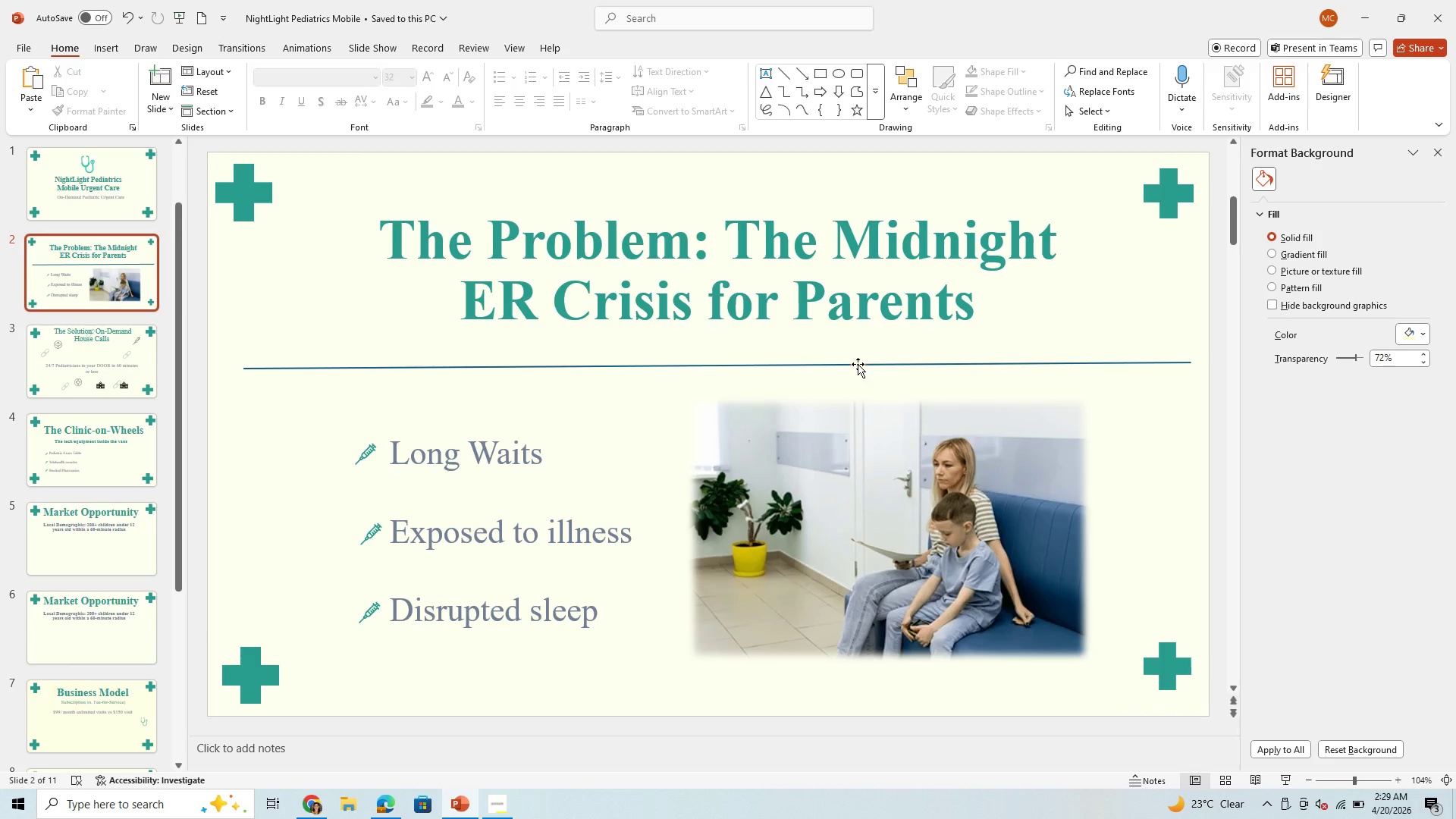 
left_click([859, 362])
 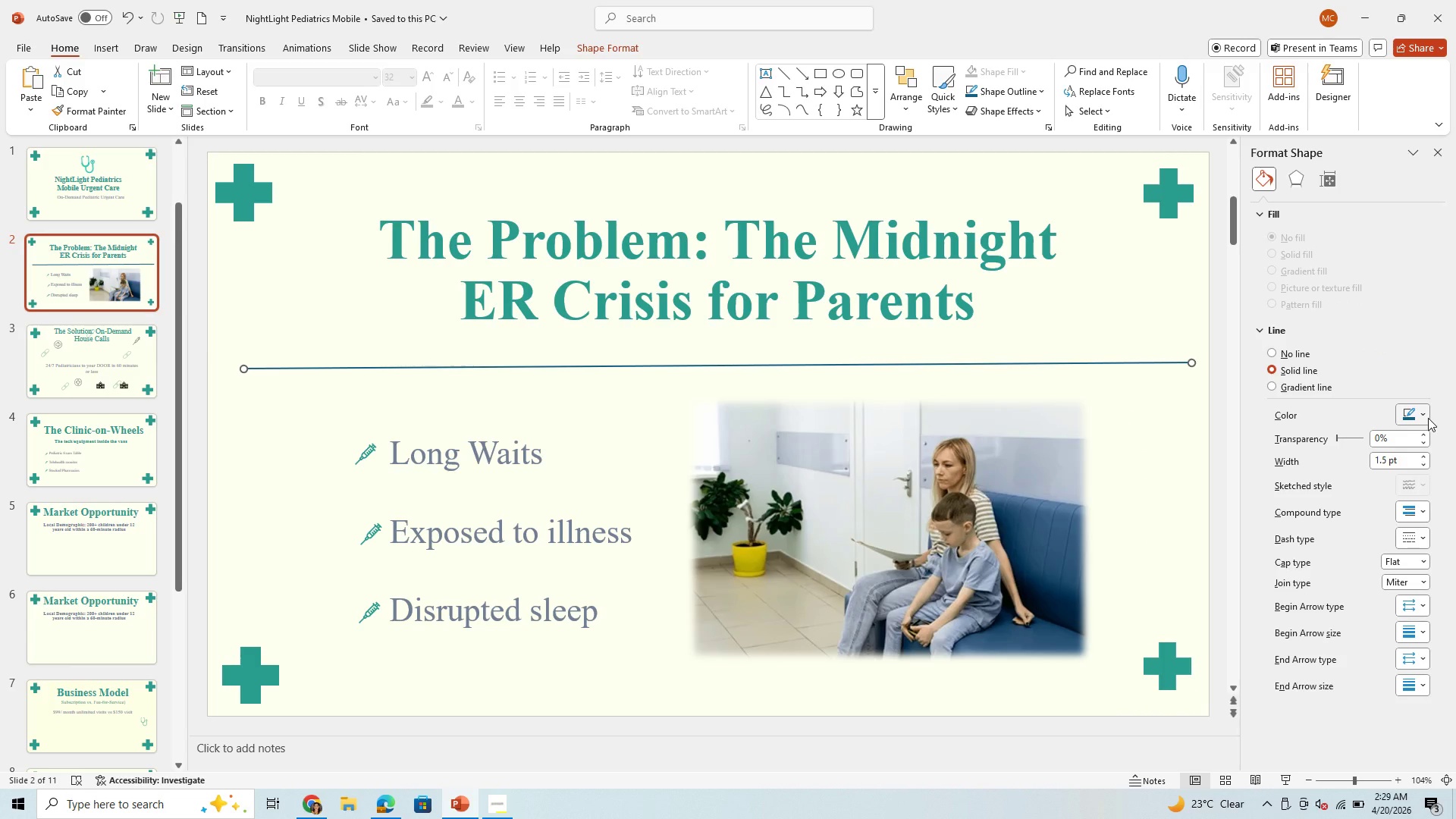 
left_click([1428, 416])
 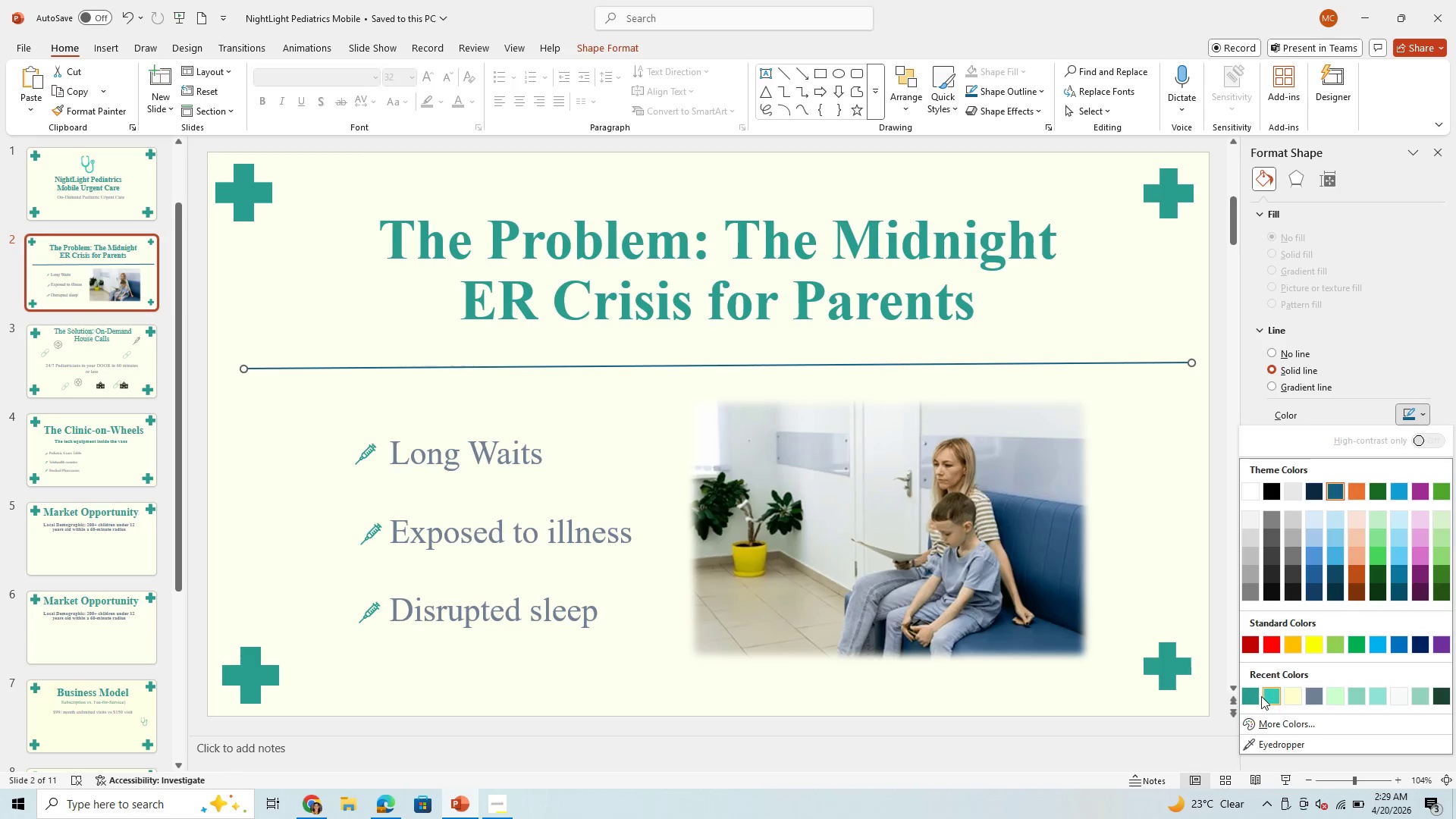 
left_click([1257, 699])
 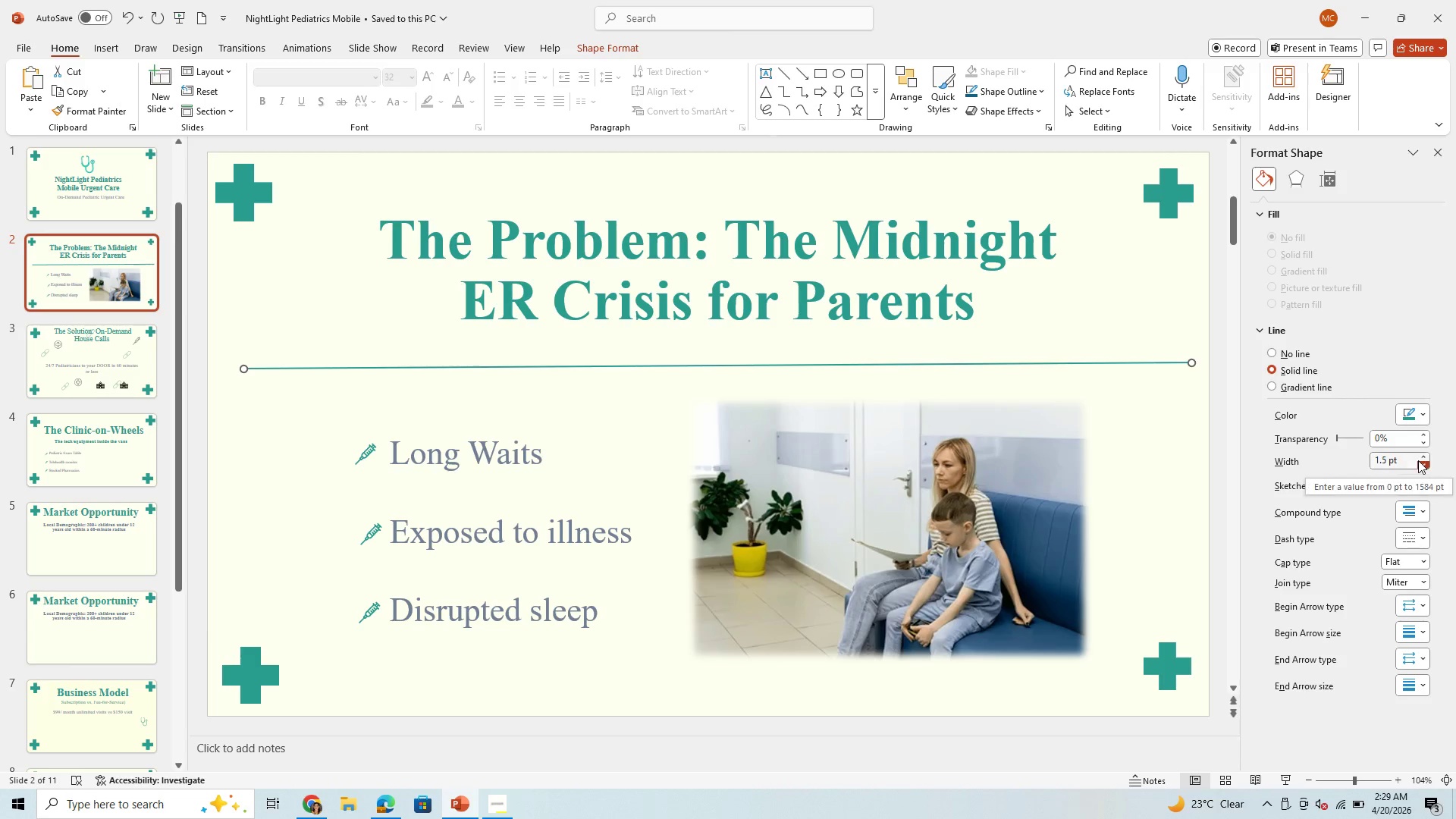 
double_click([1421, 458])
 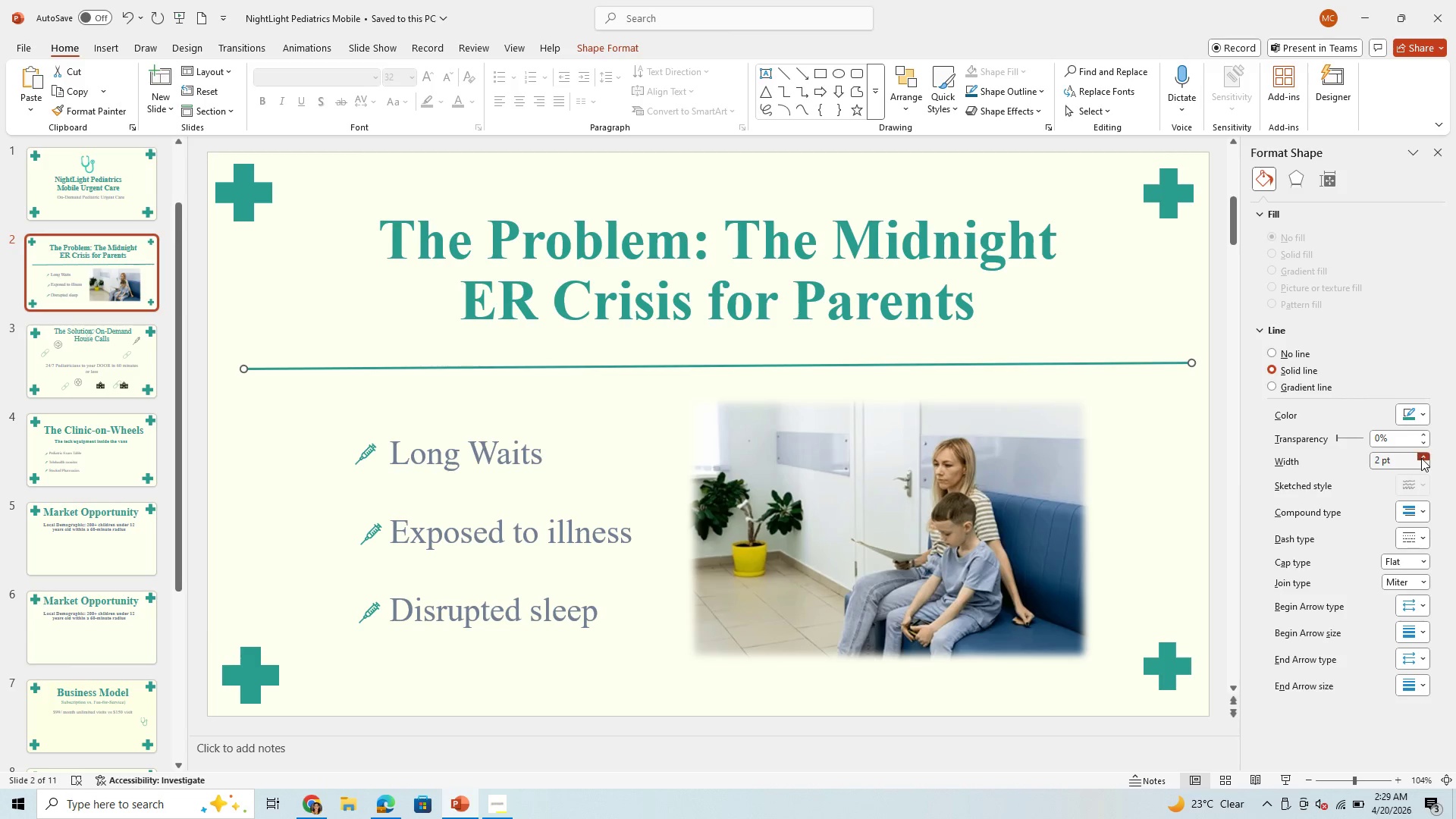 
triple_click([1421, 458])
 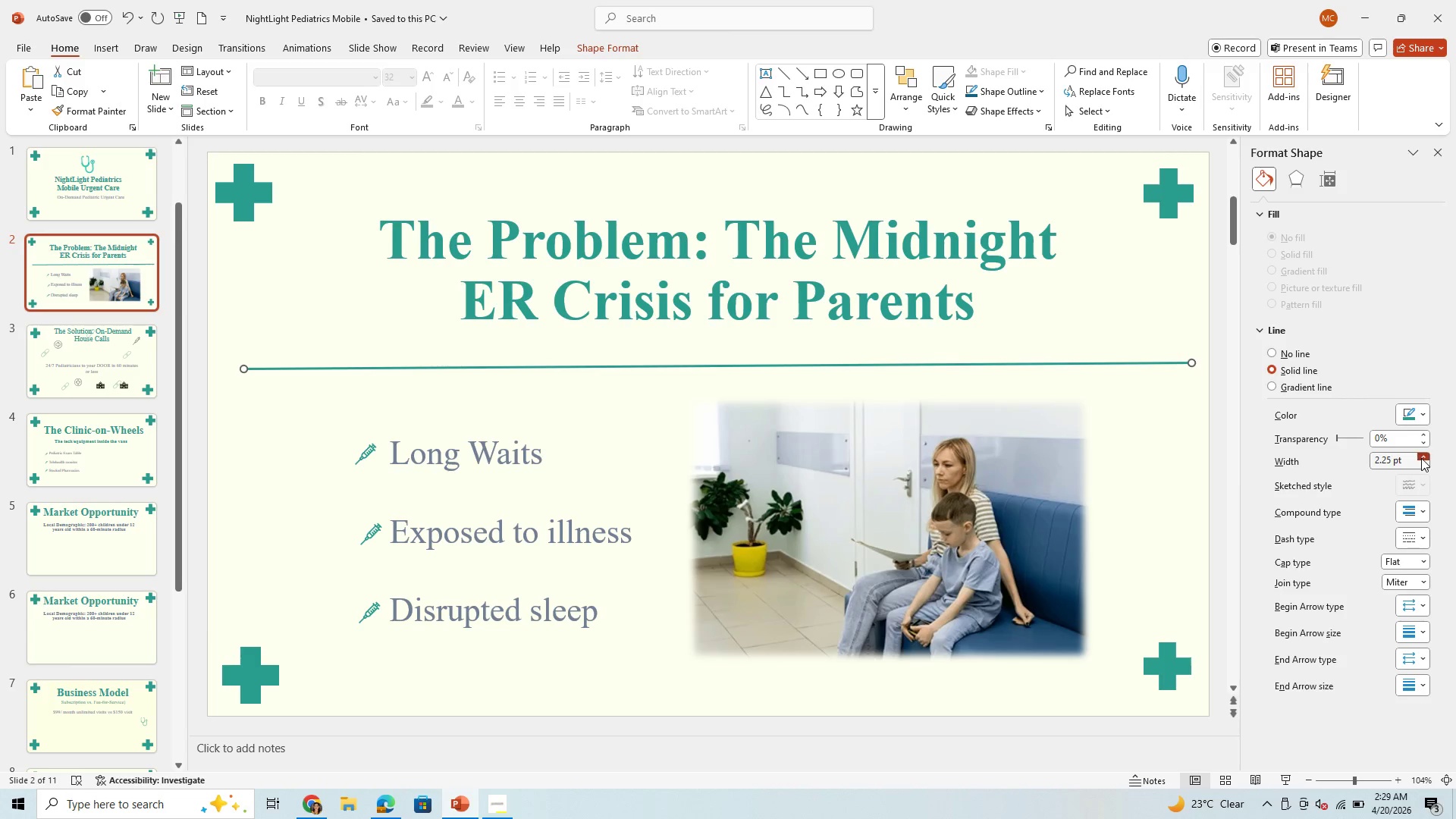 
triple_click([1421, 458])
 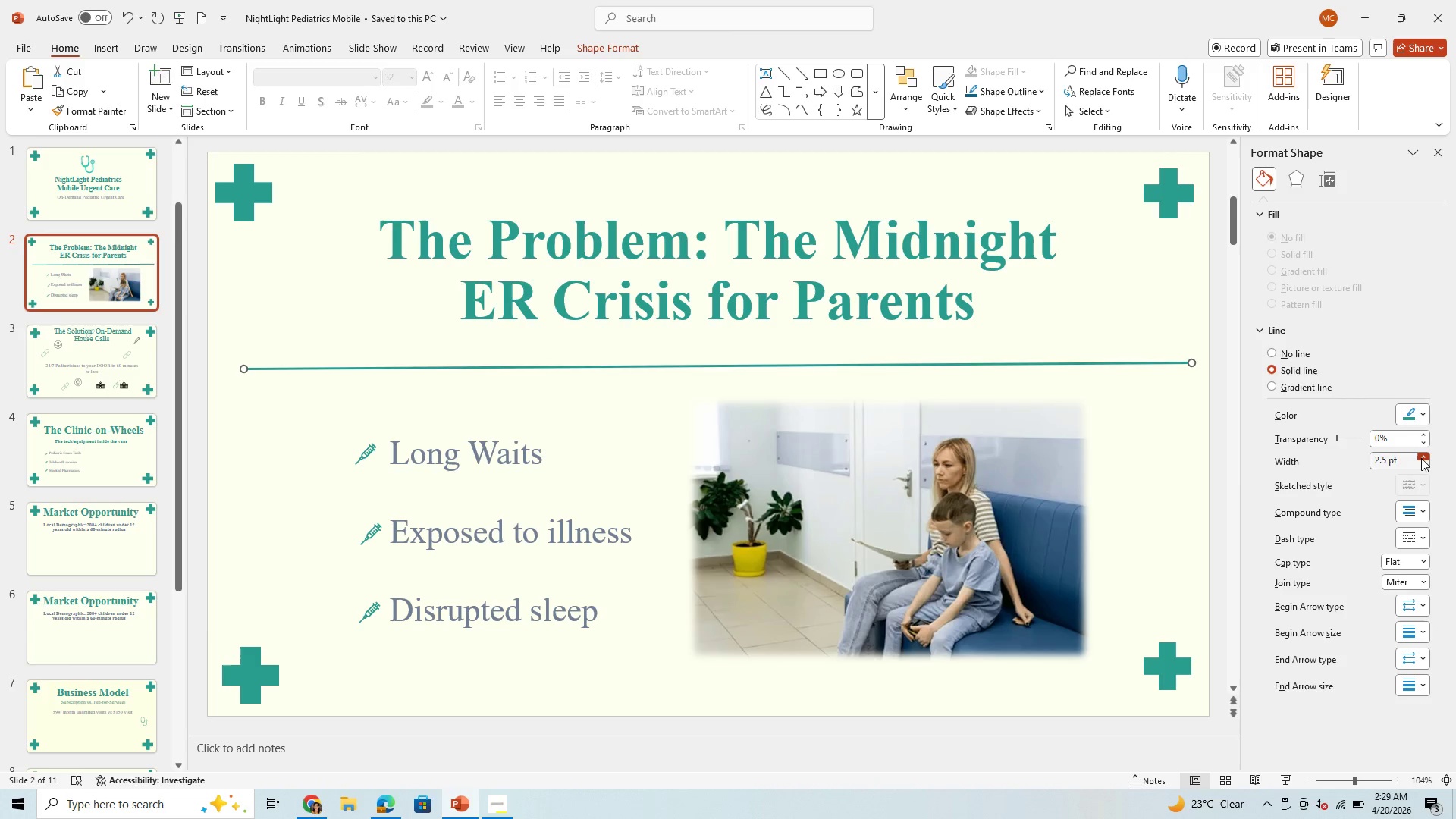 
triple_click([1421, 458])
 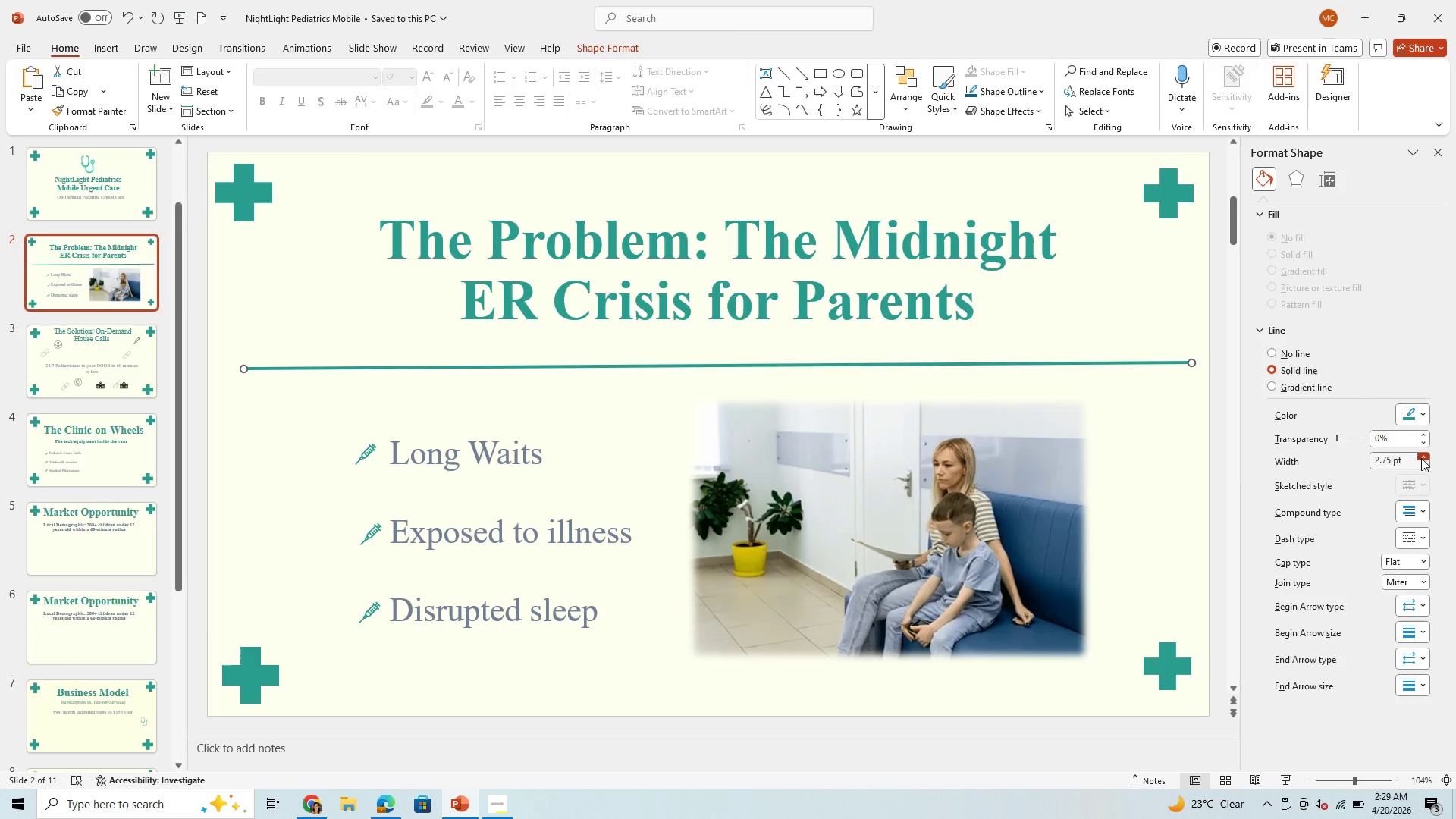 
triple_click([1421, 458])
 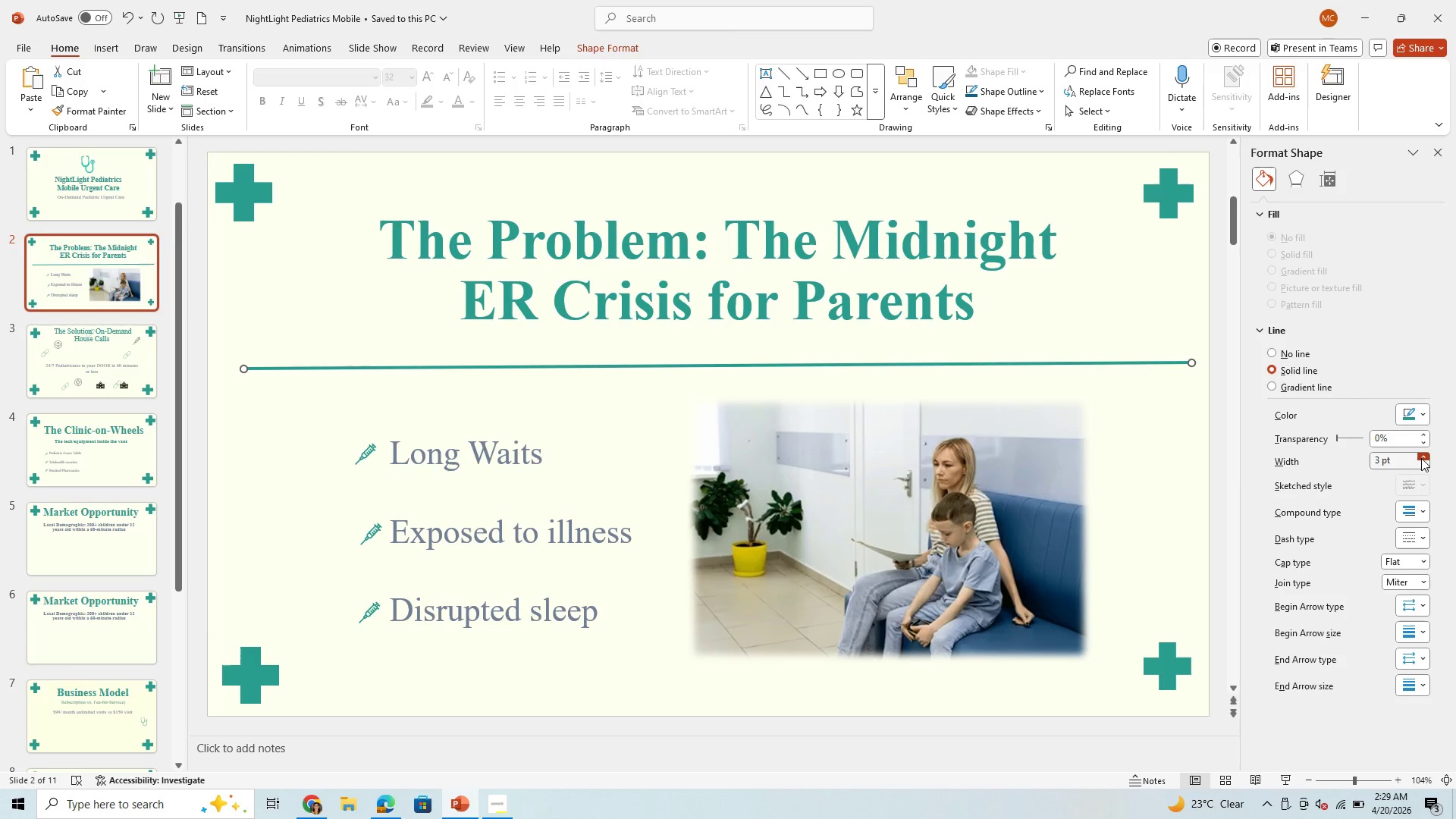 
triple_click([1421, 458])
 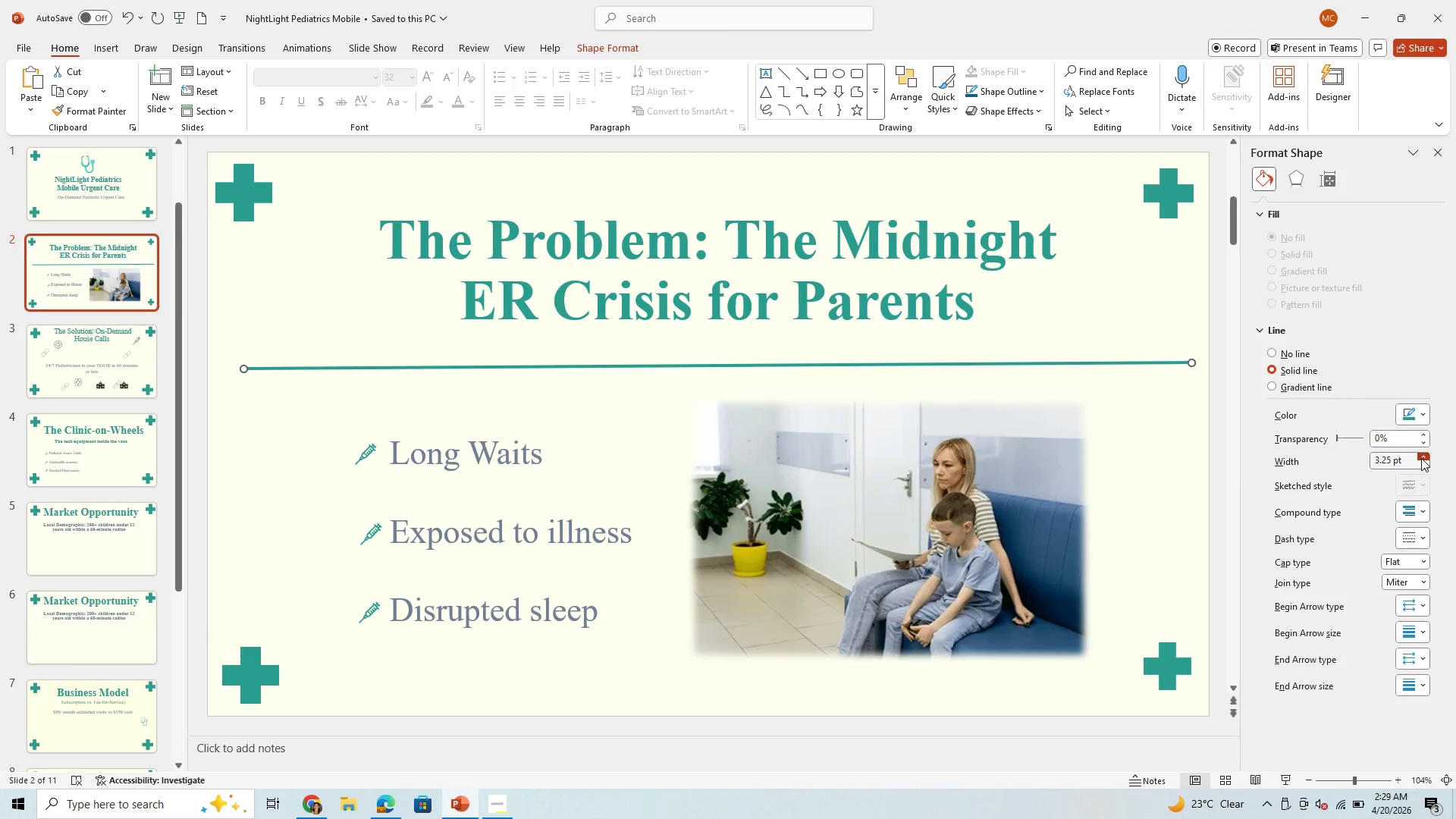 
triple_click([1421, 458])
 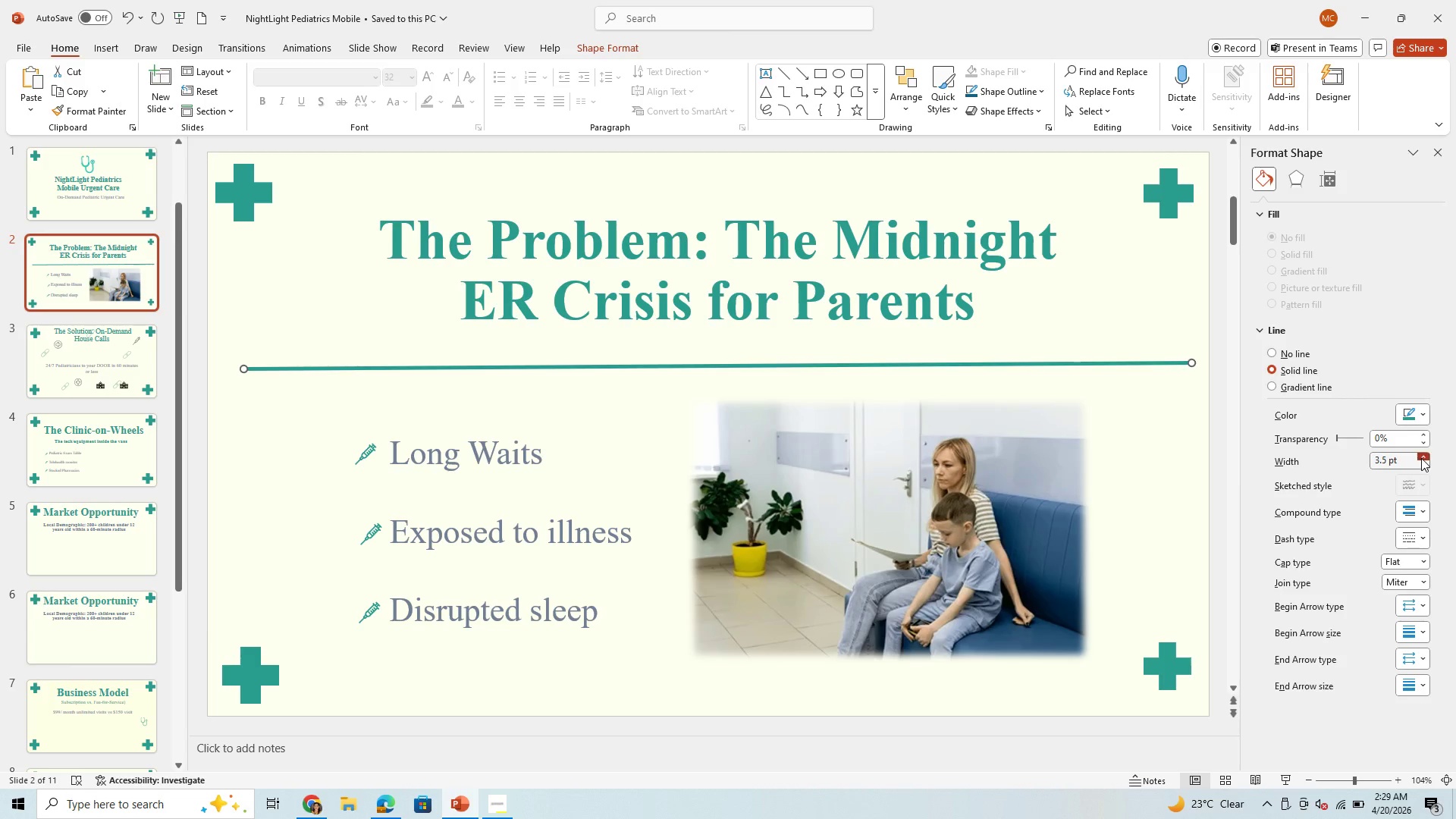 
triple_click([1421, 458])
 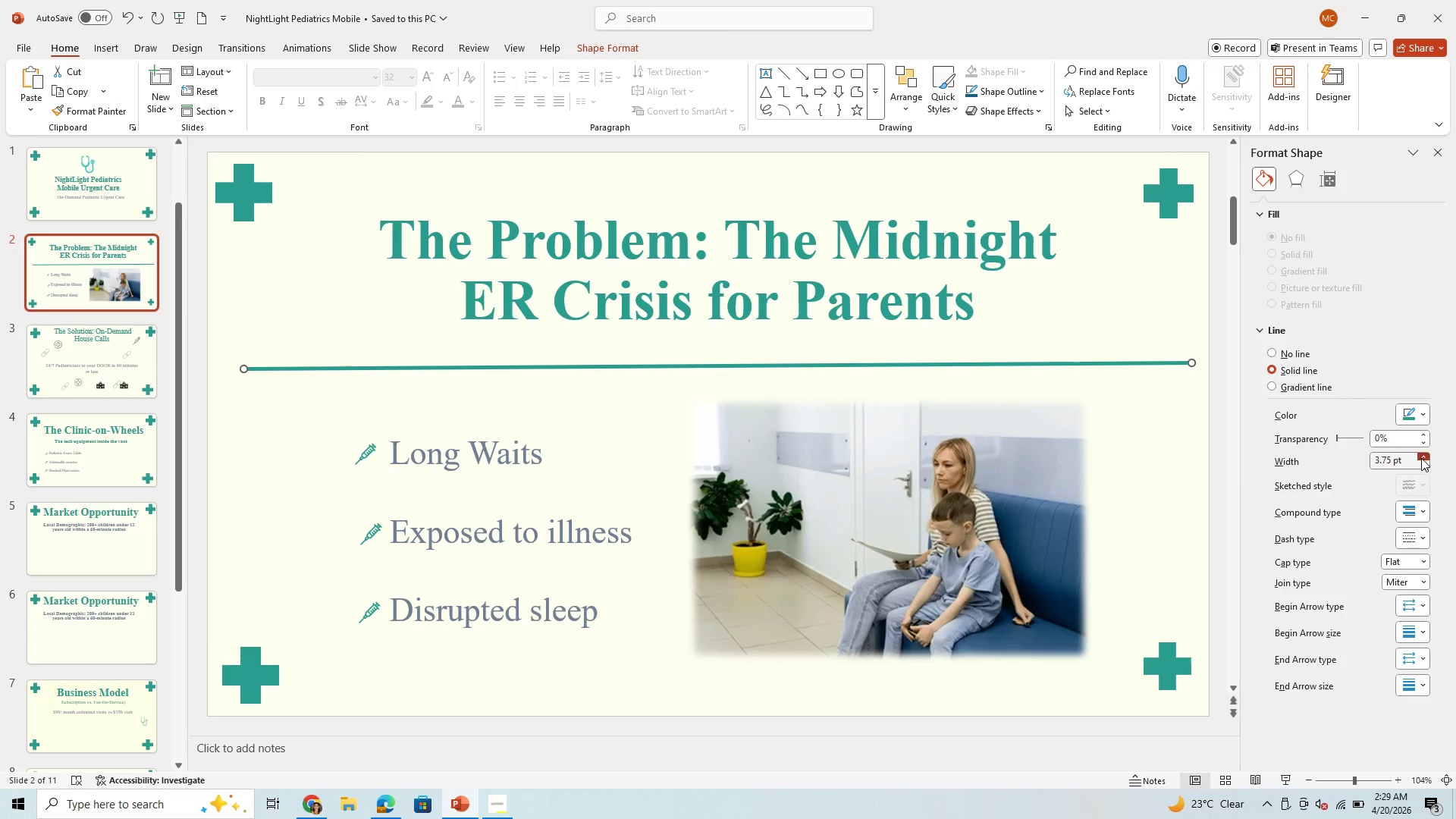 
triple_click([1421, 458])
 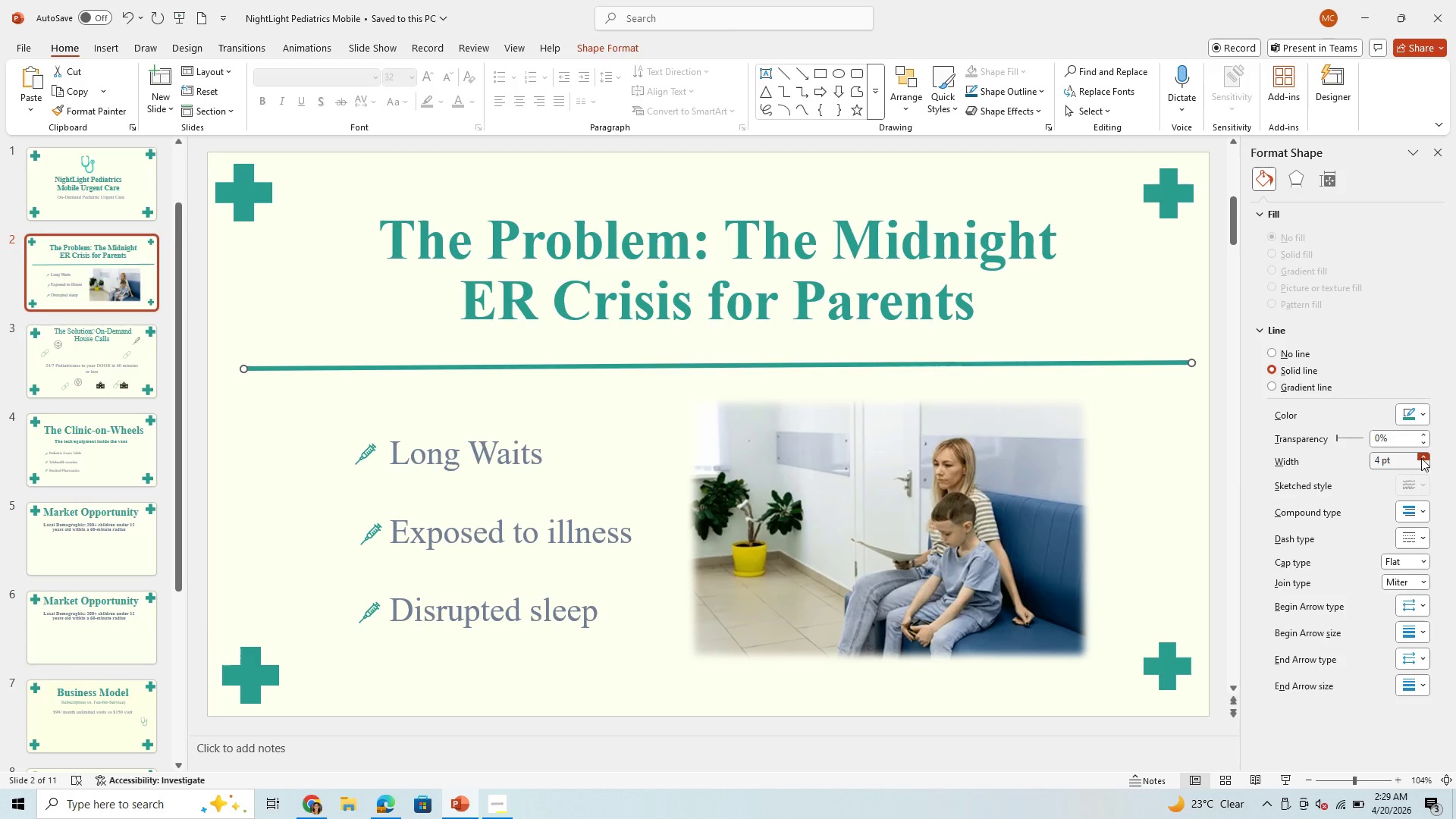 
triple_click([1421, 458])
 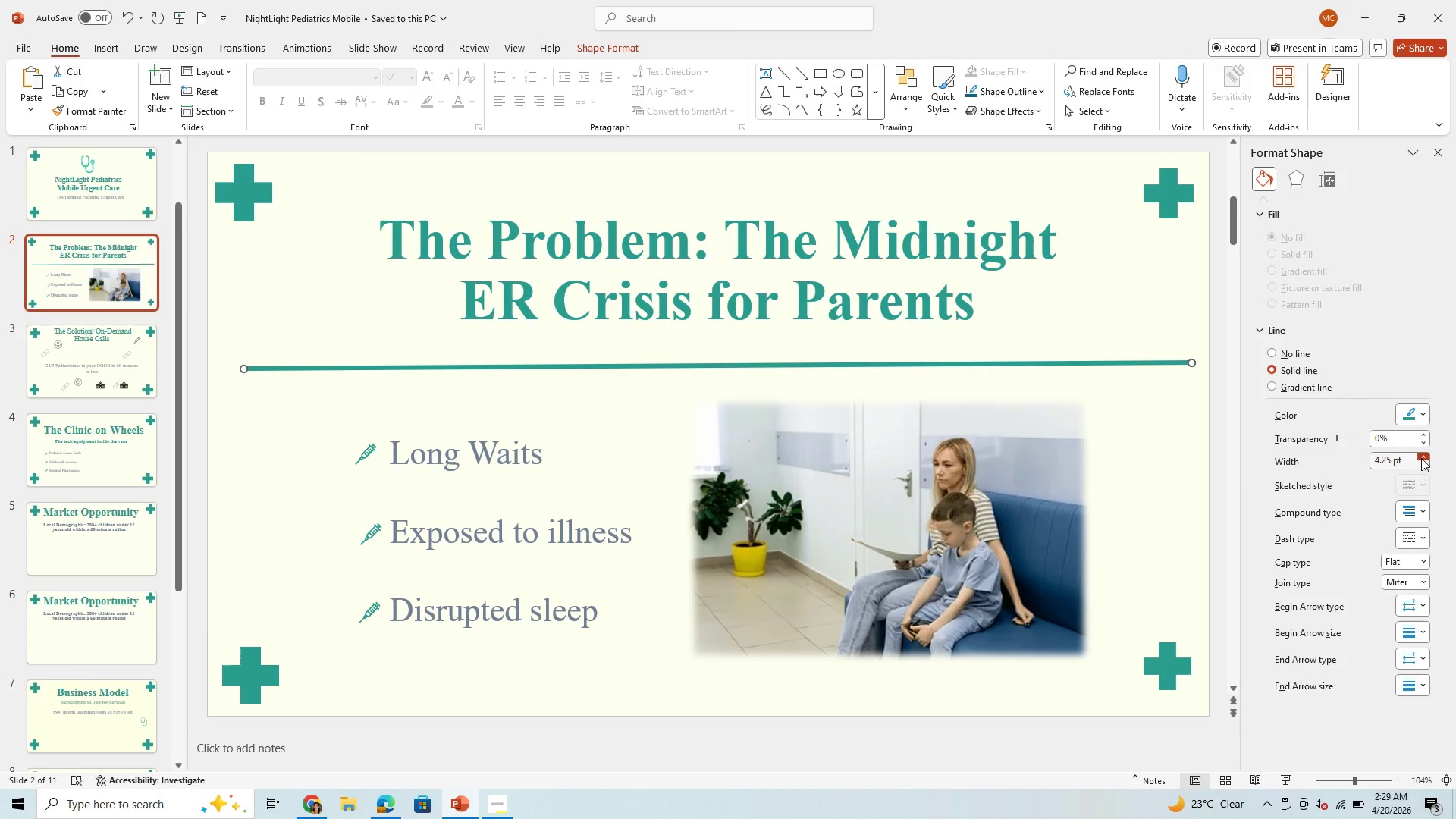 
triple_click([1421, 458])
 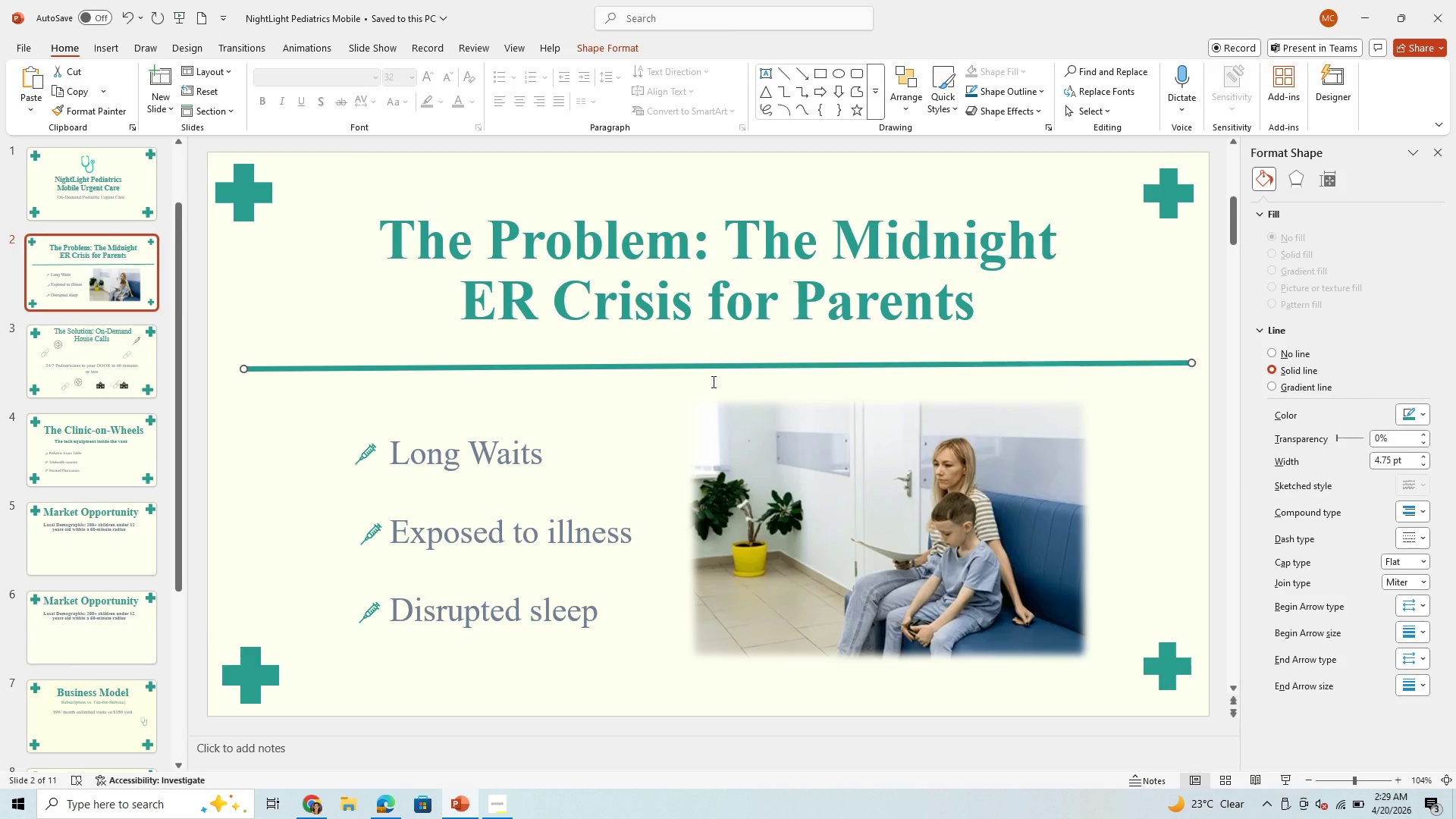 
left_click_drag(start_coordinate=[718, 368], to_coordinate=[722, 357])
 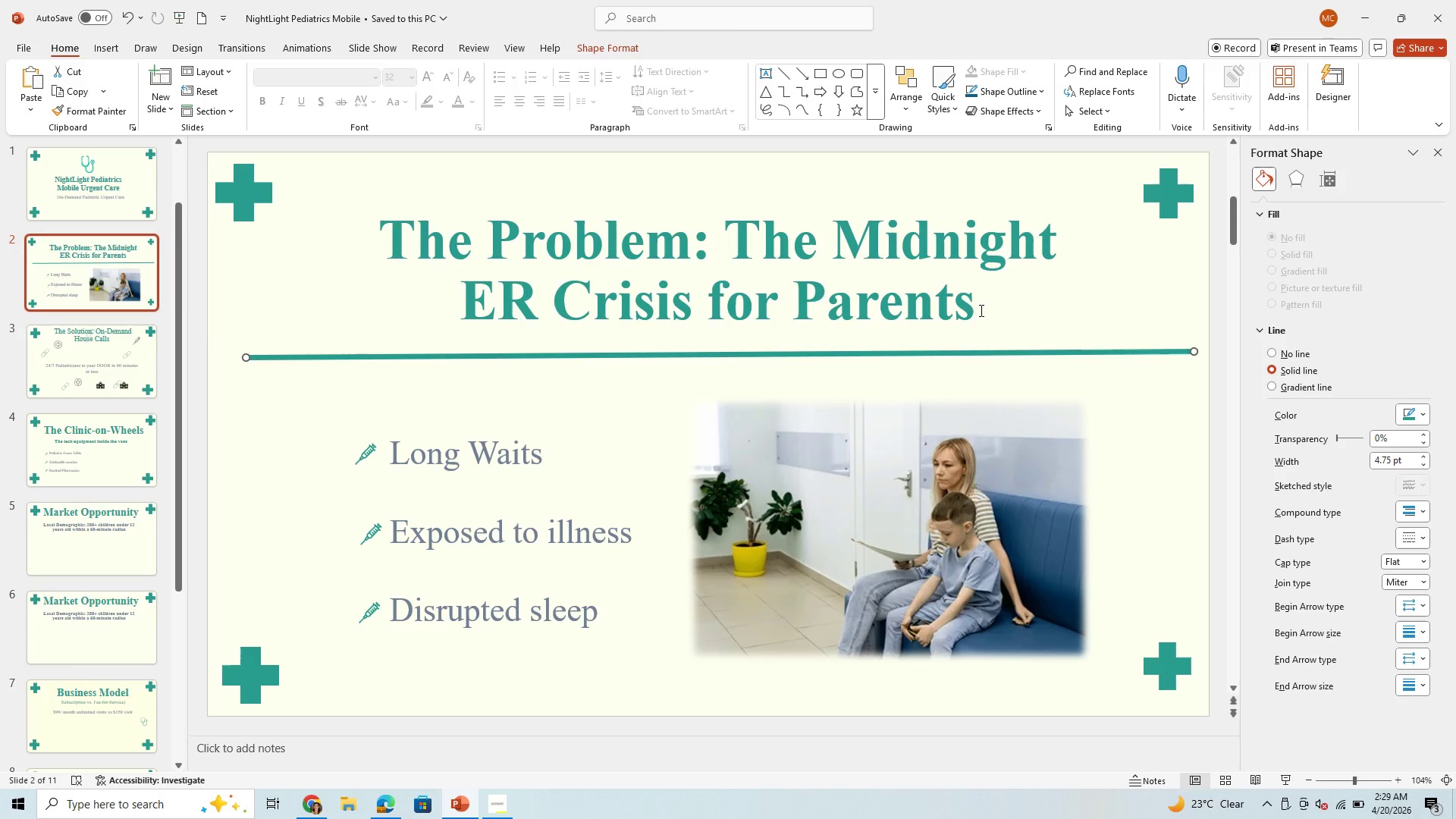 
left_click_drag(start_coordinate=[980, 310], to_coordinate=[386, 242])
 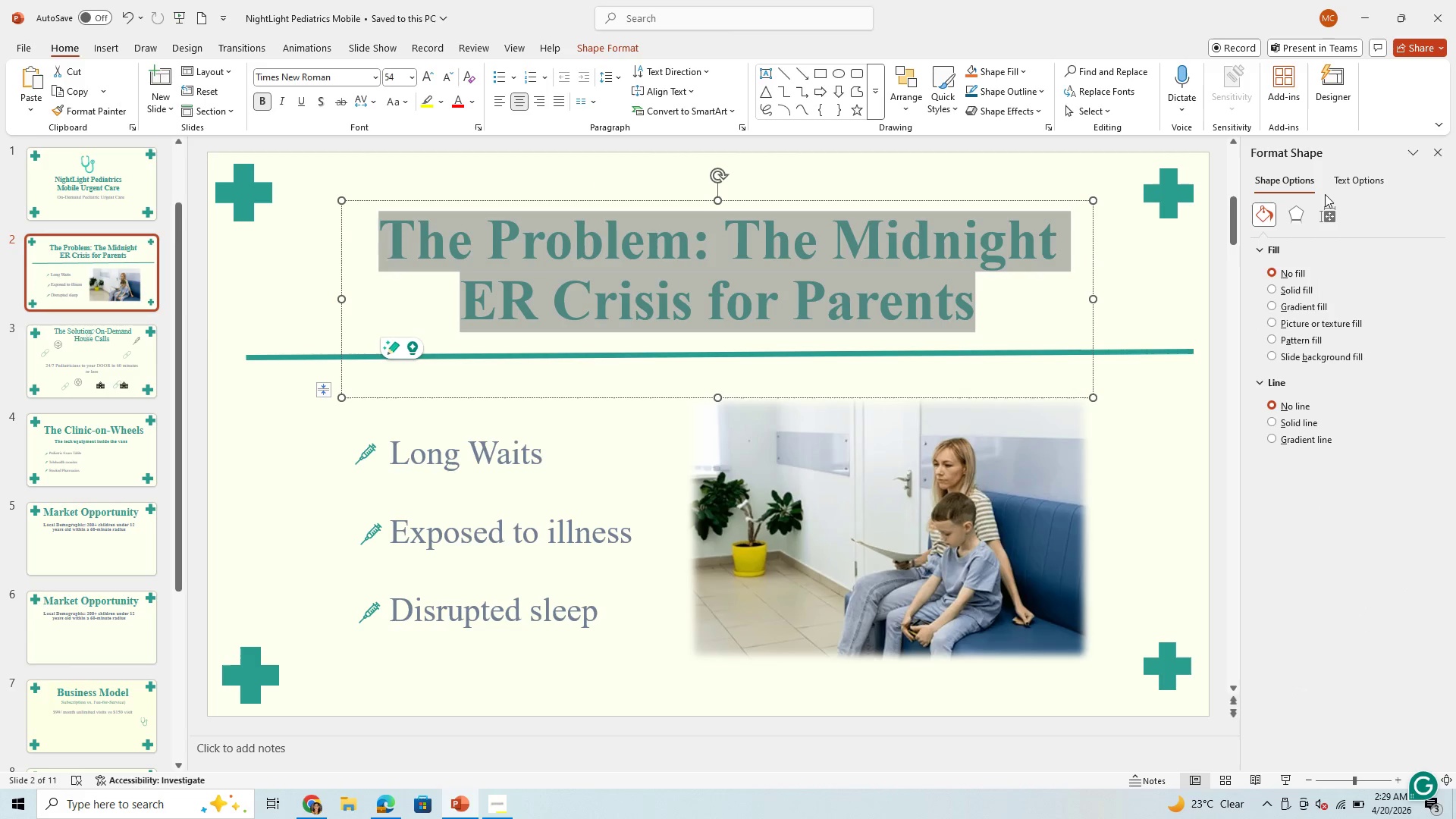 
left_click([1360, 178])
 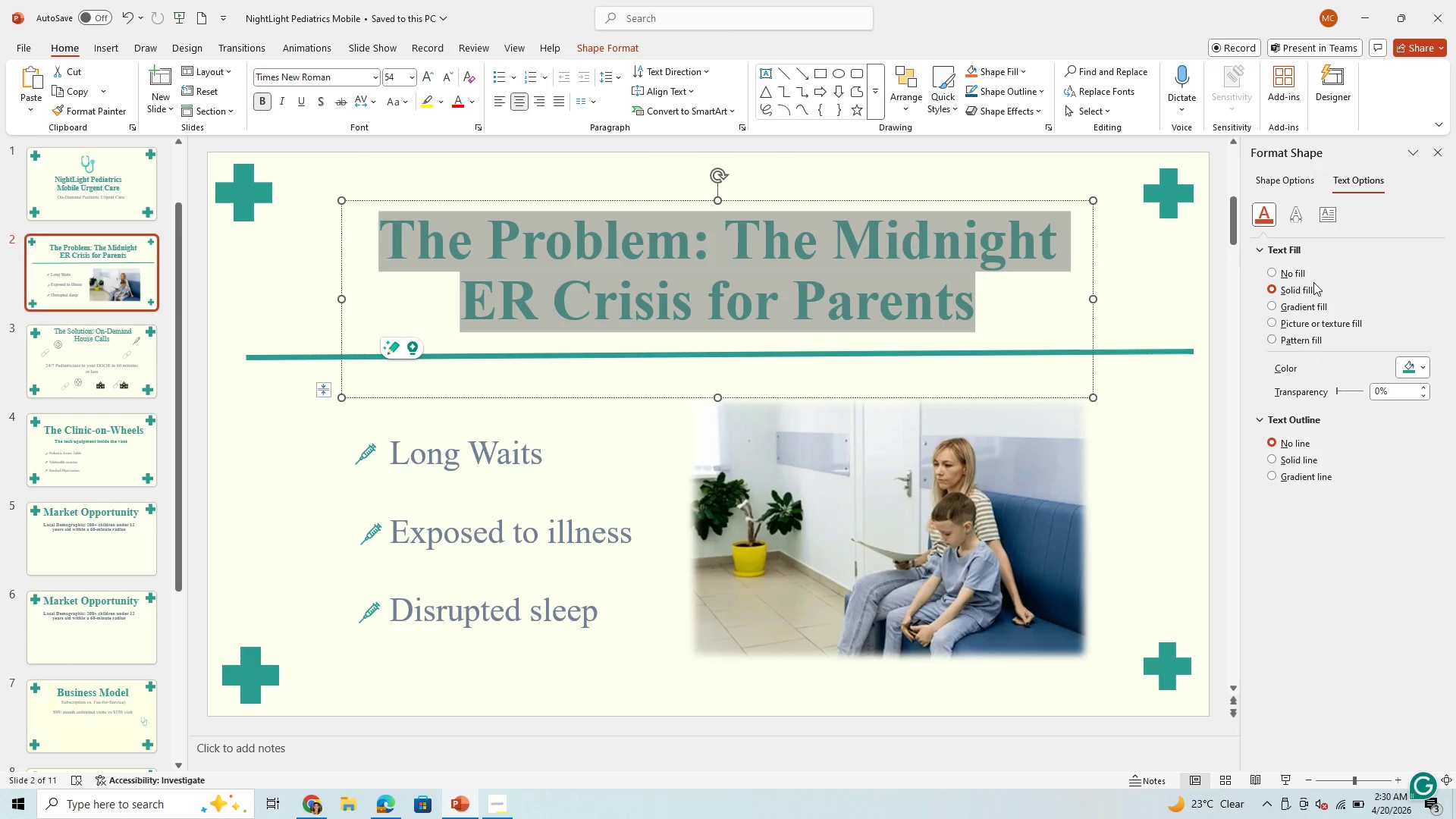 
left_click([1293, 212])
 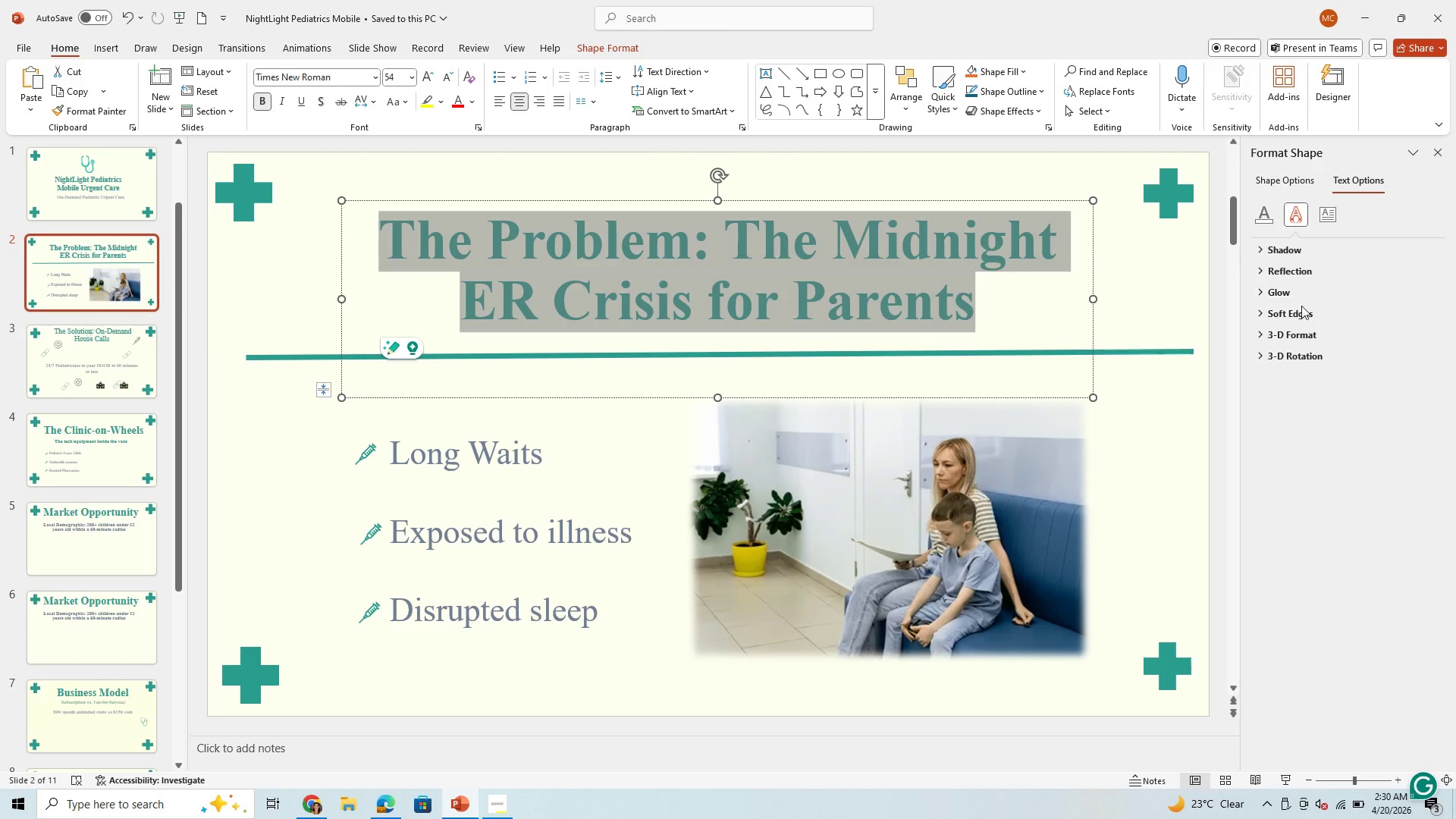 
left_click([1301, 294])
 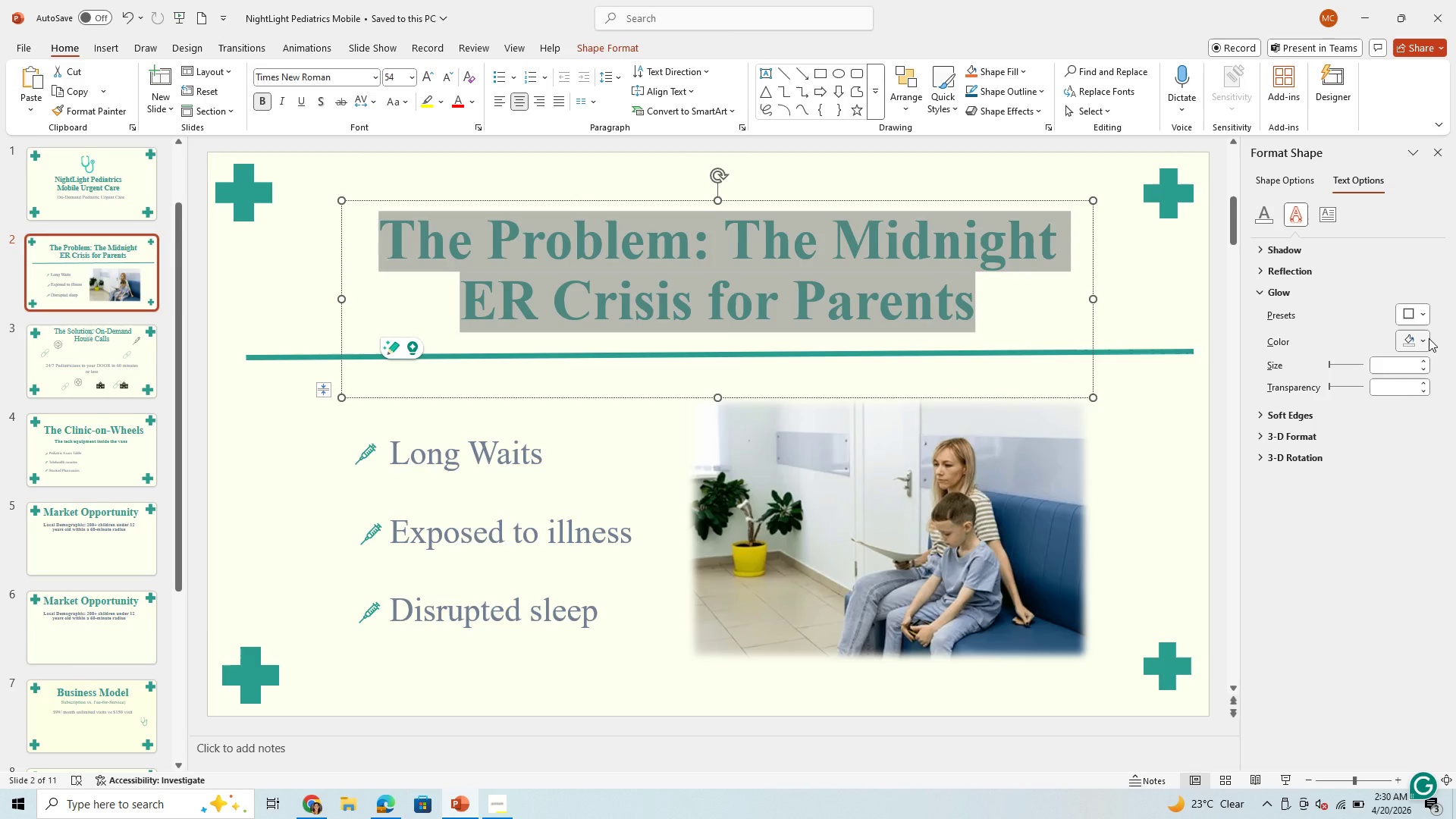 
left_click([1429, 338])
 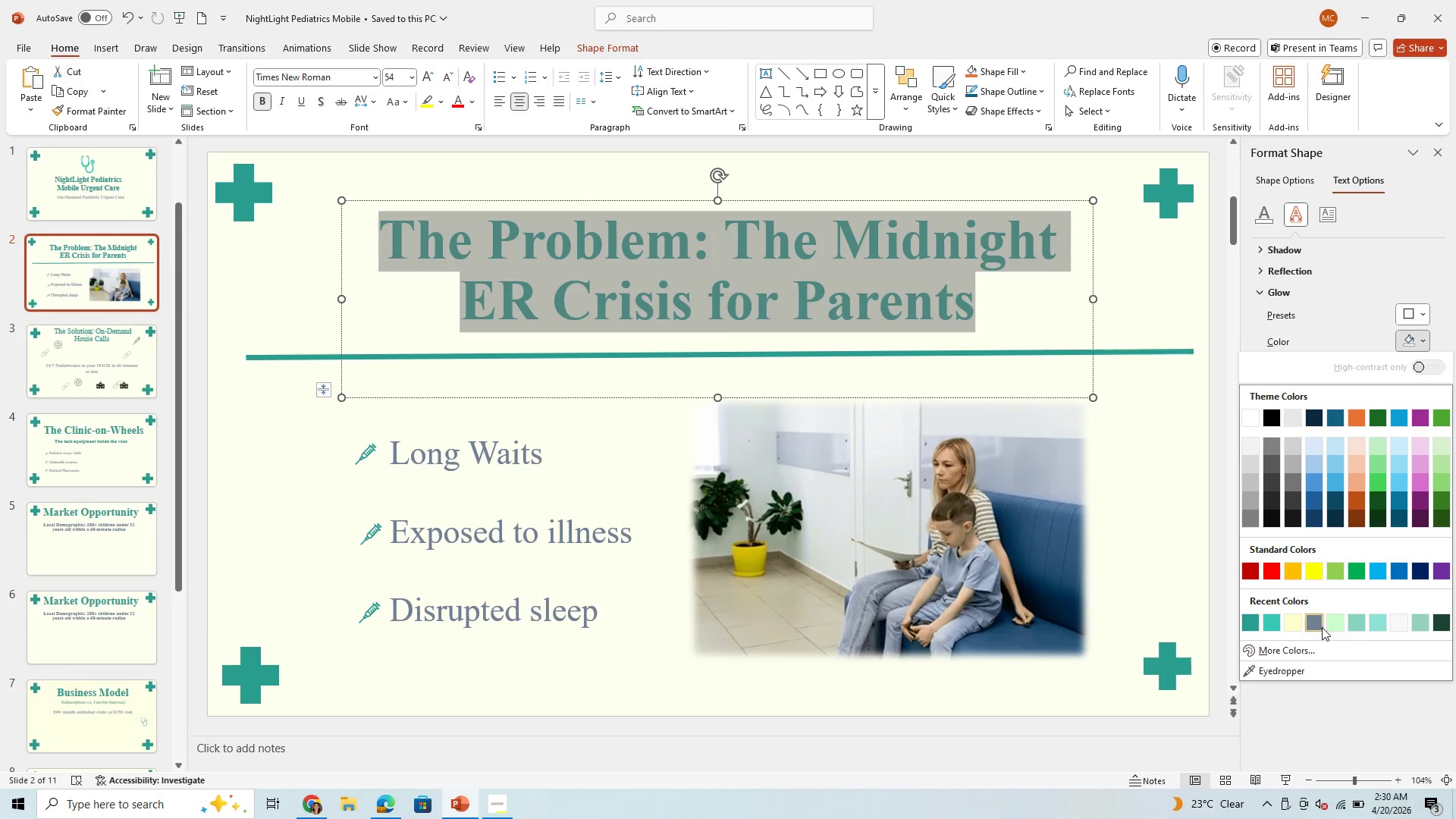 
left_click([1322, 627])
 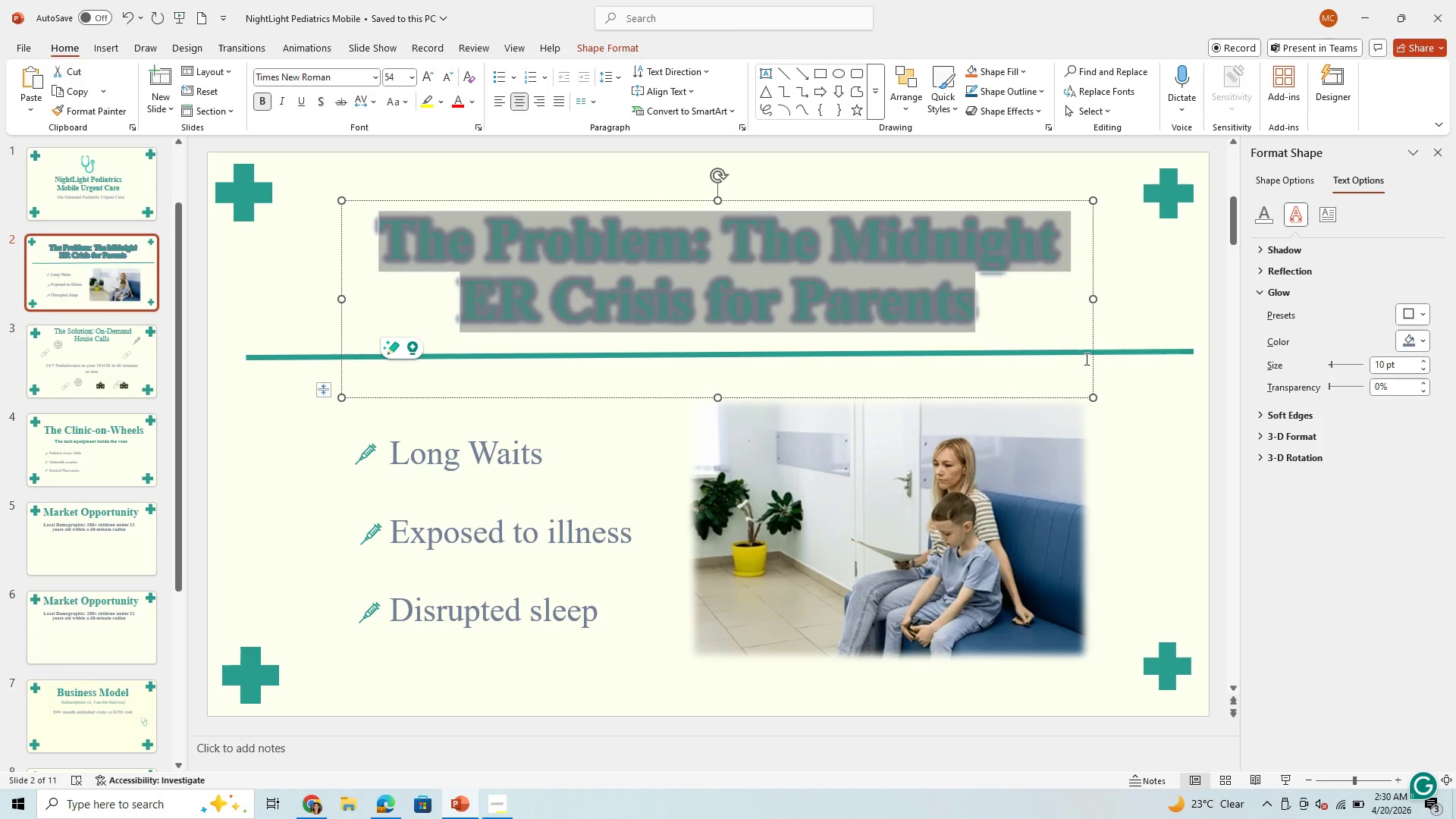 
left_click([1148, 307])
 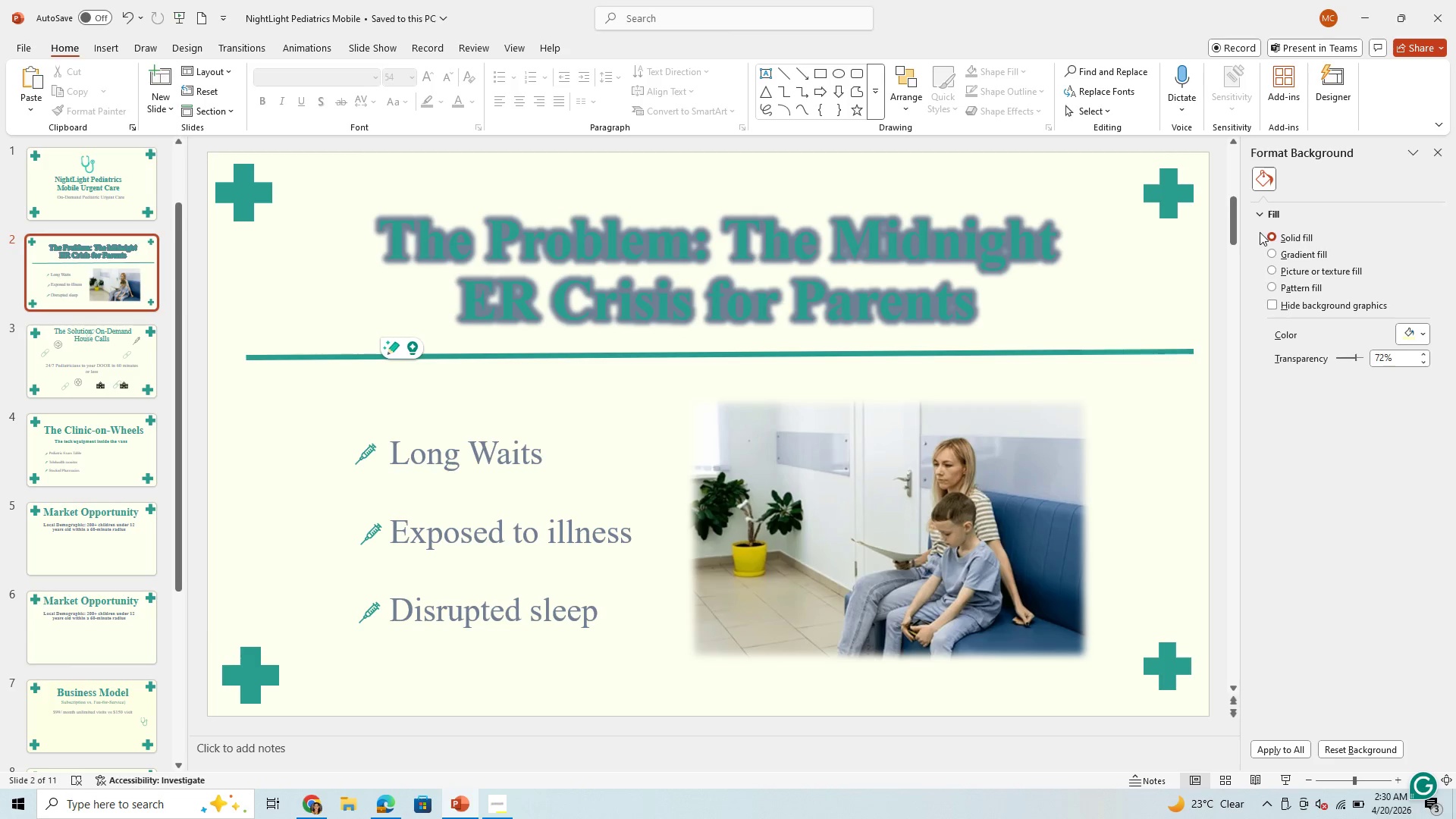 
wait(7.75)
 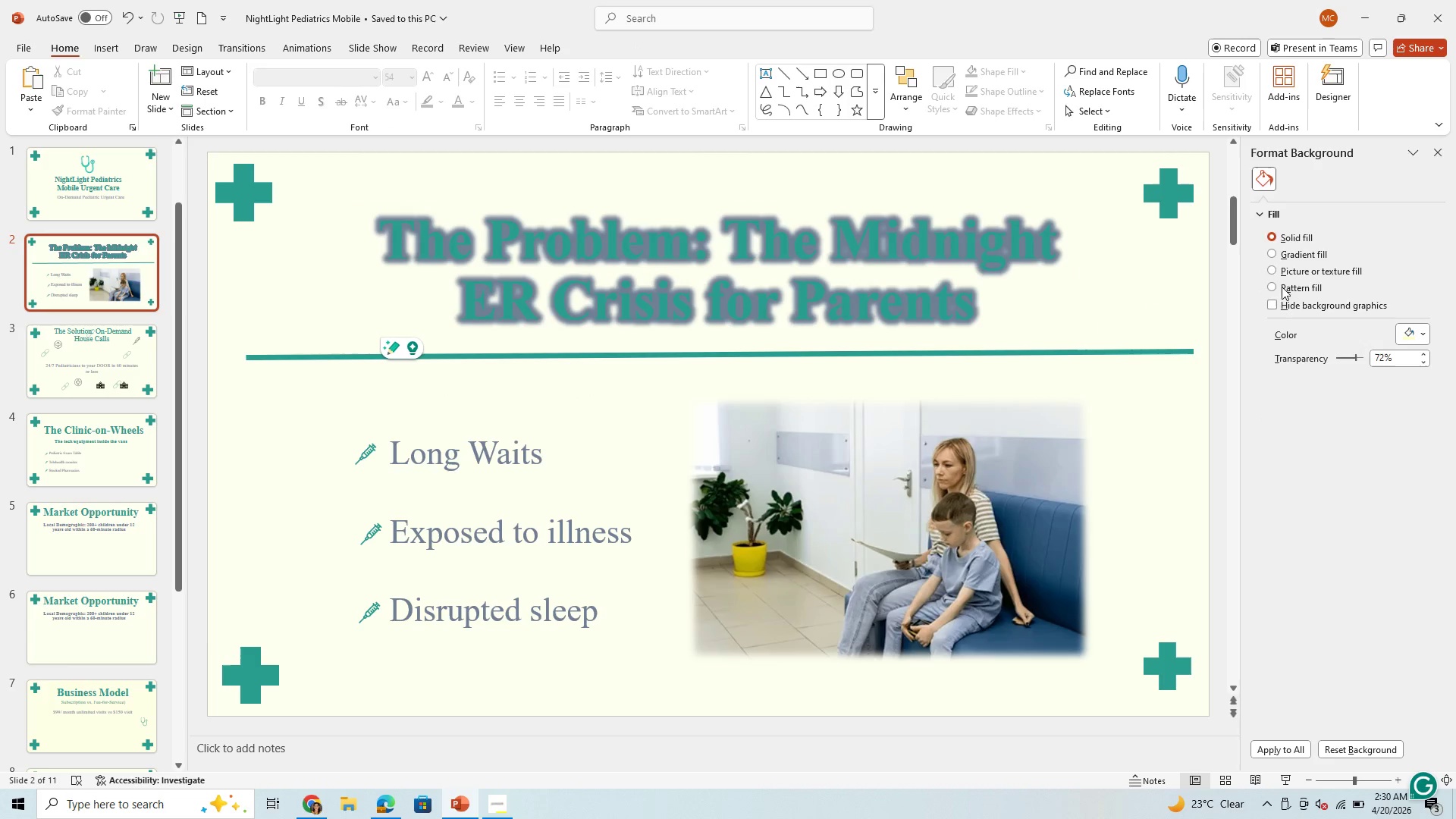 
left_click([129, 14])
 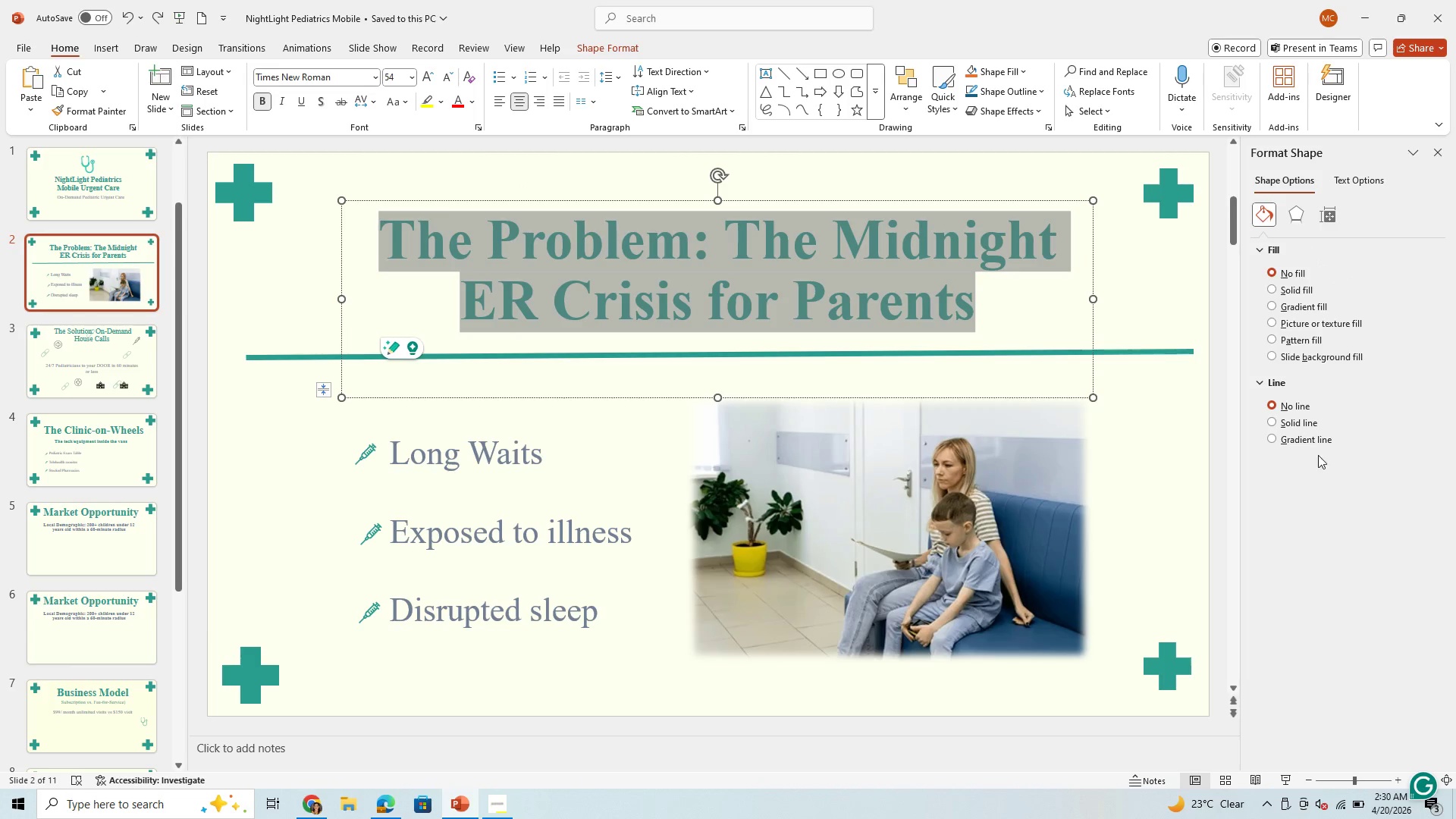 
left_click_drag(start_coordinate=[1291, 529], to_coordinate=[1293, 534])
 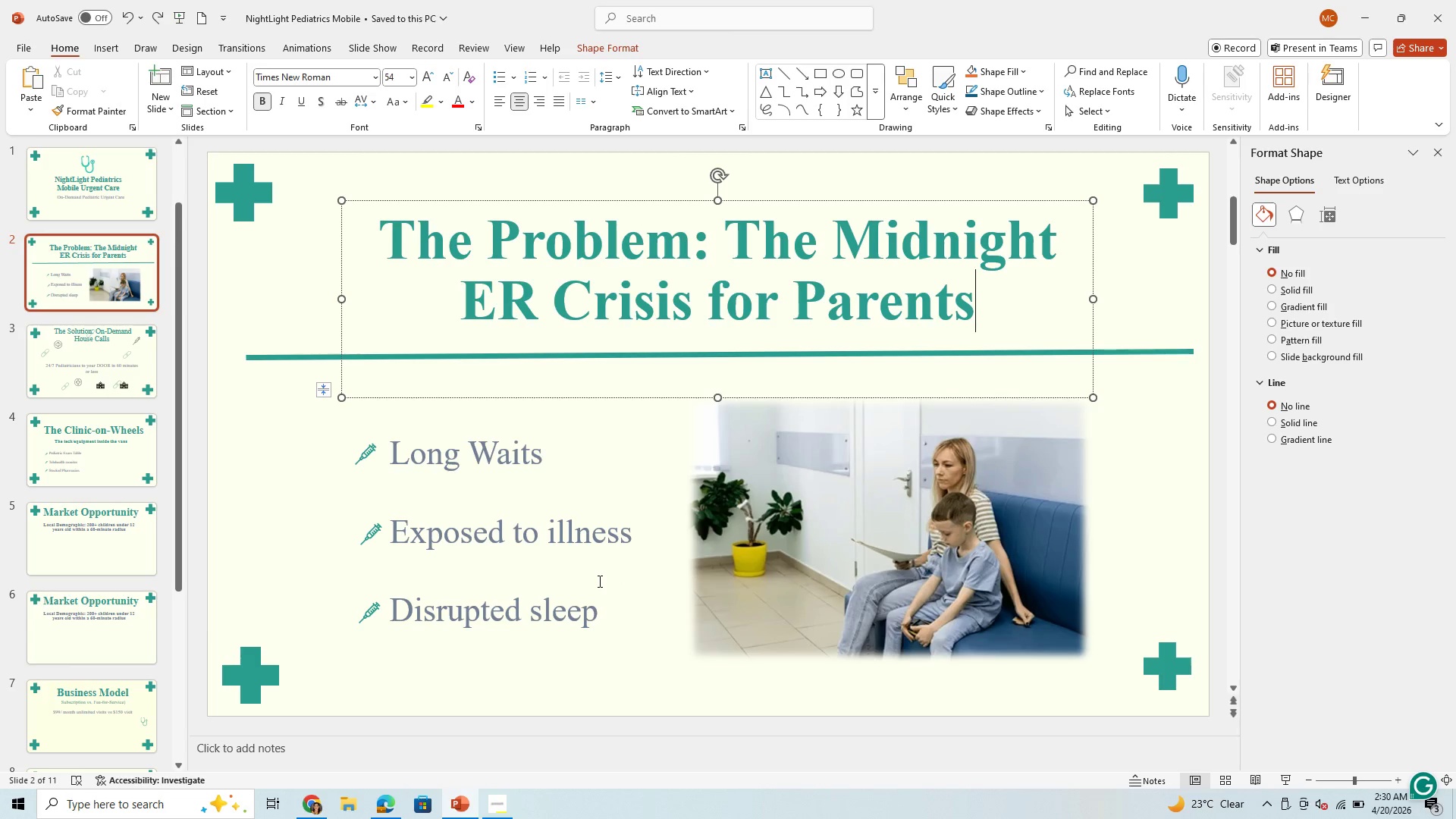 
wait(8.64)
 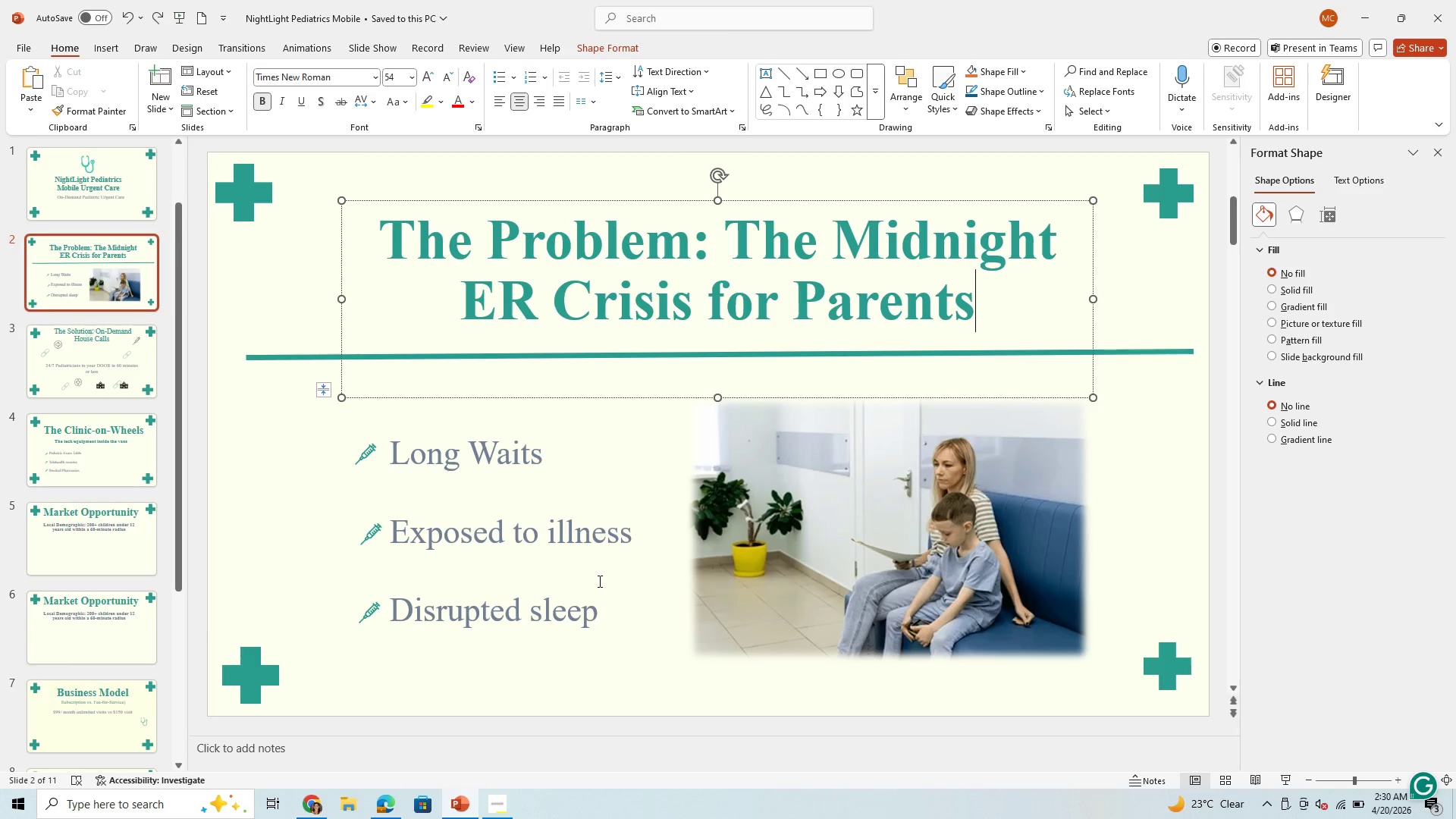 
left_click([95, 388])
 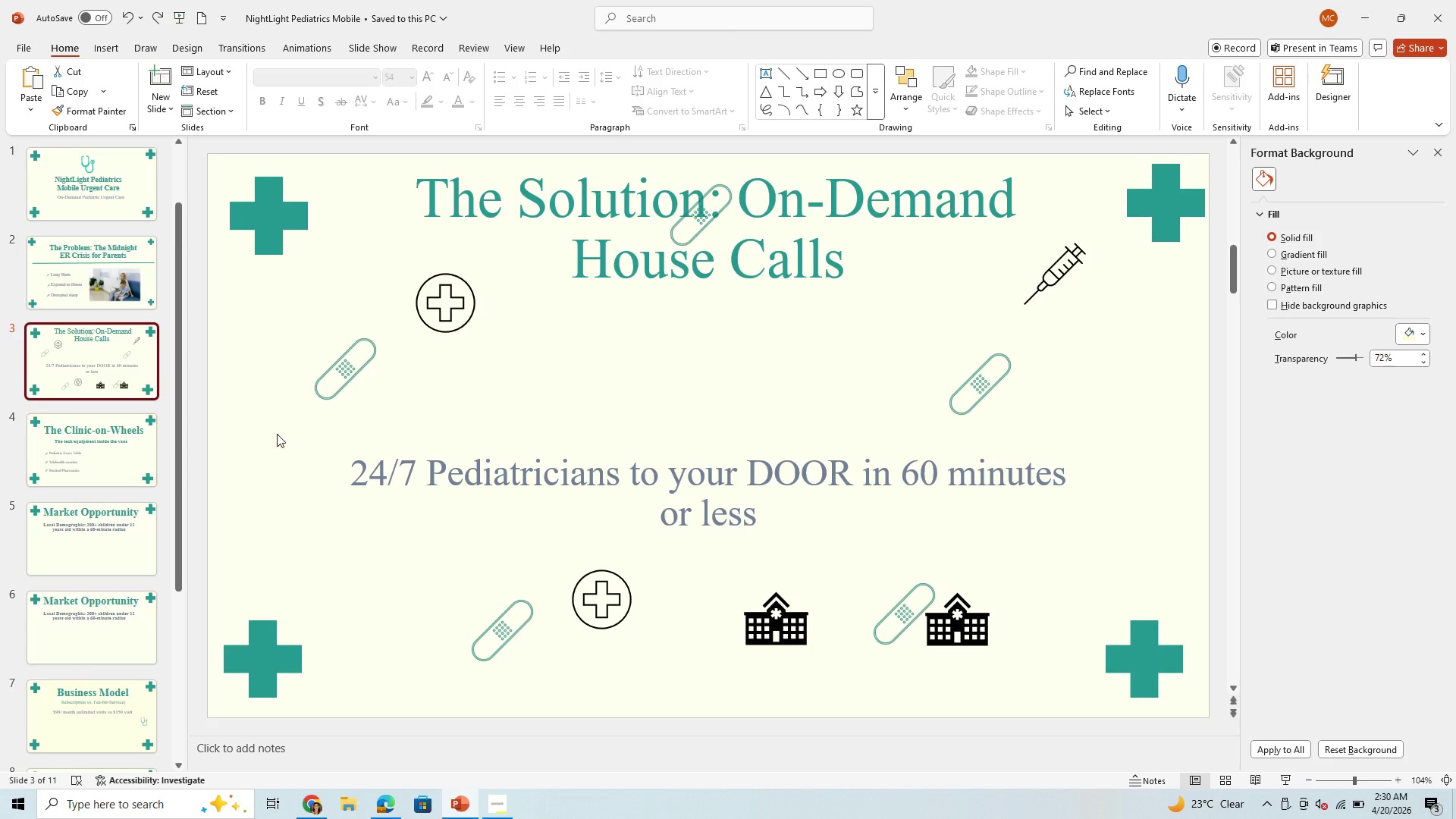 
wait(20.23)
 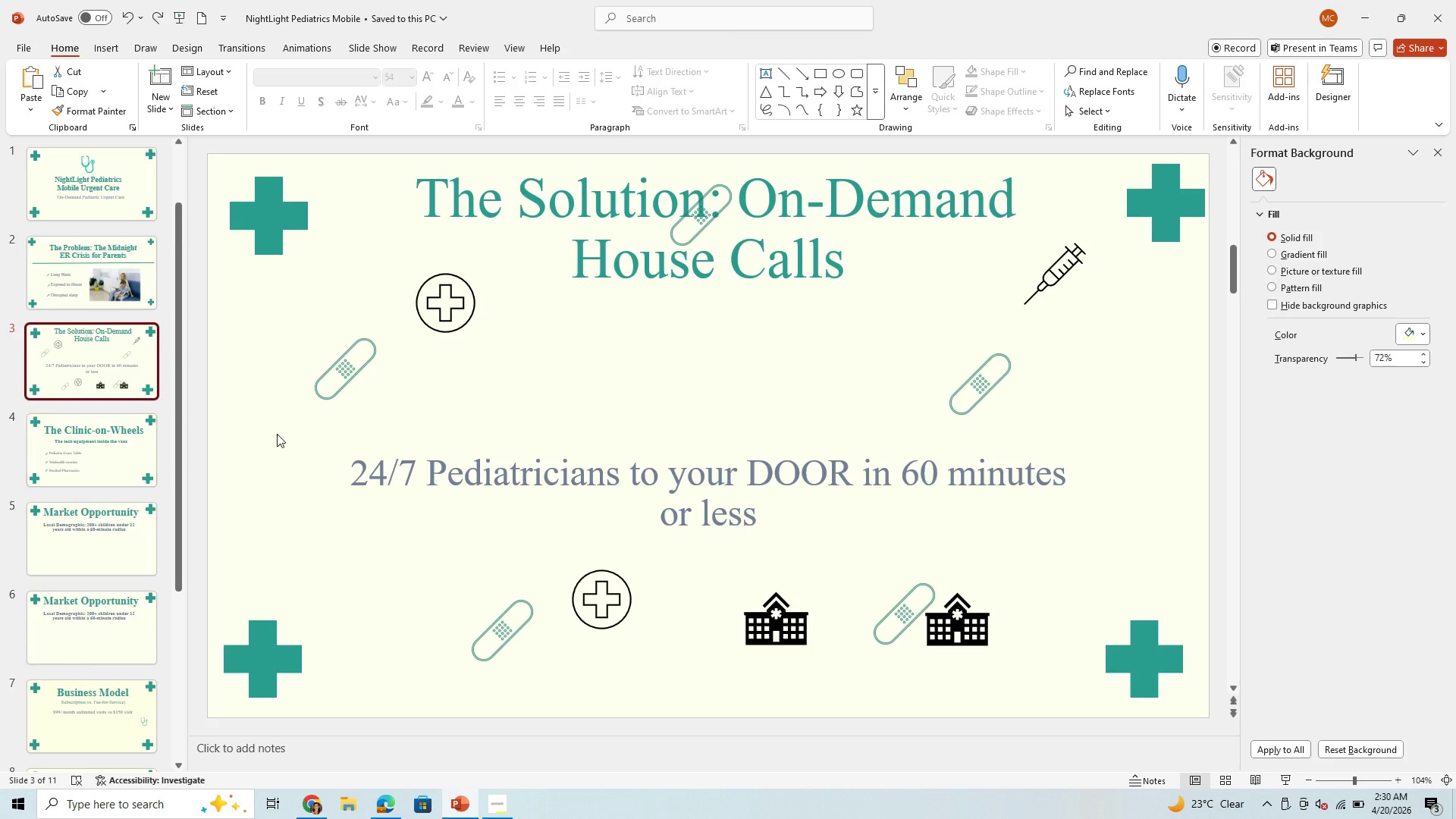 
left_click([576, 469])
 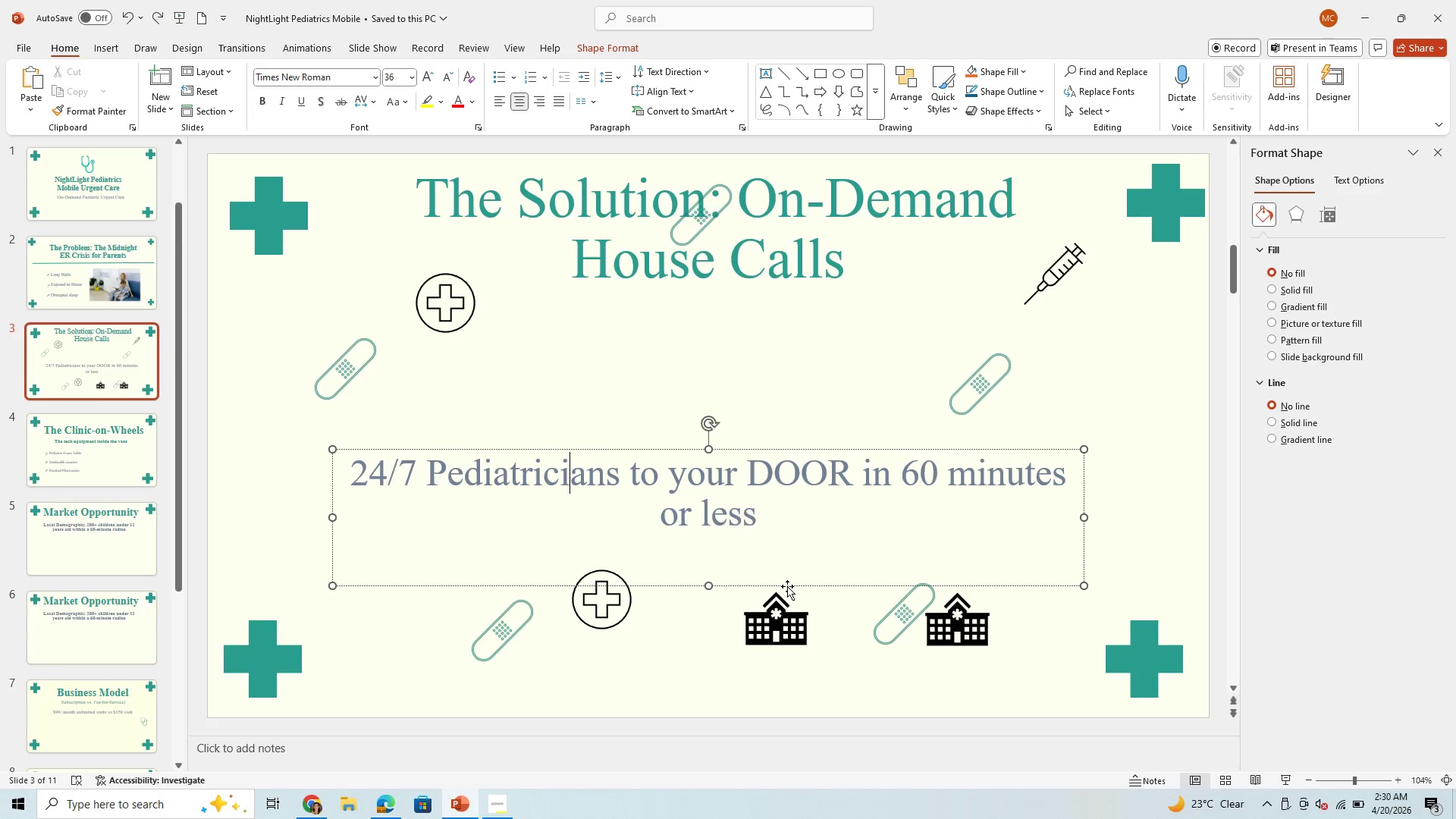 
left_click_drag(start_coordinate=[787, 588], to_coordinate=[780, 467])
 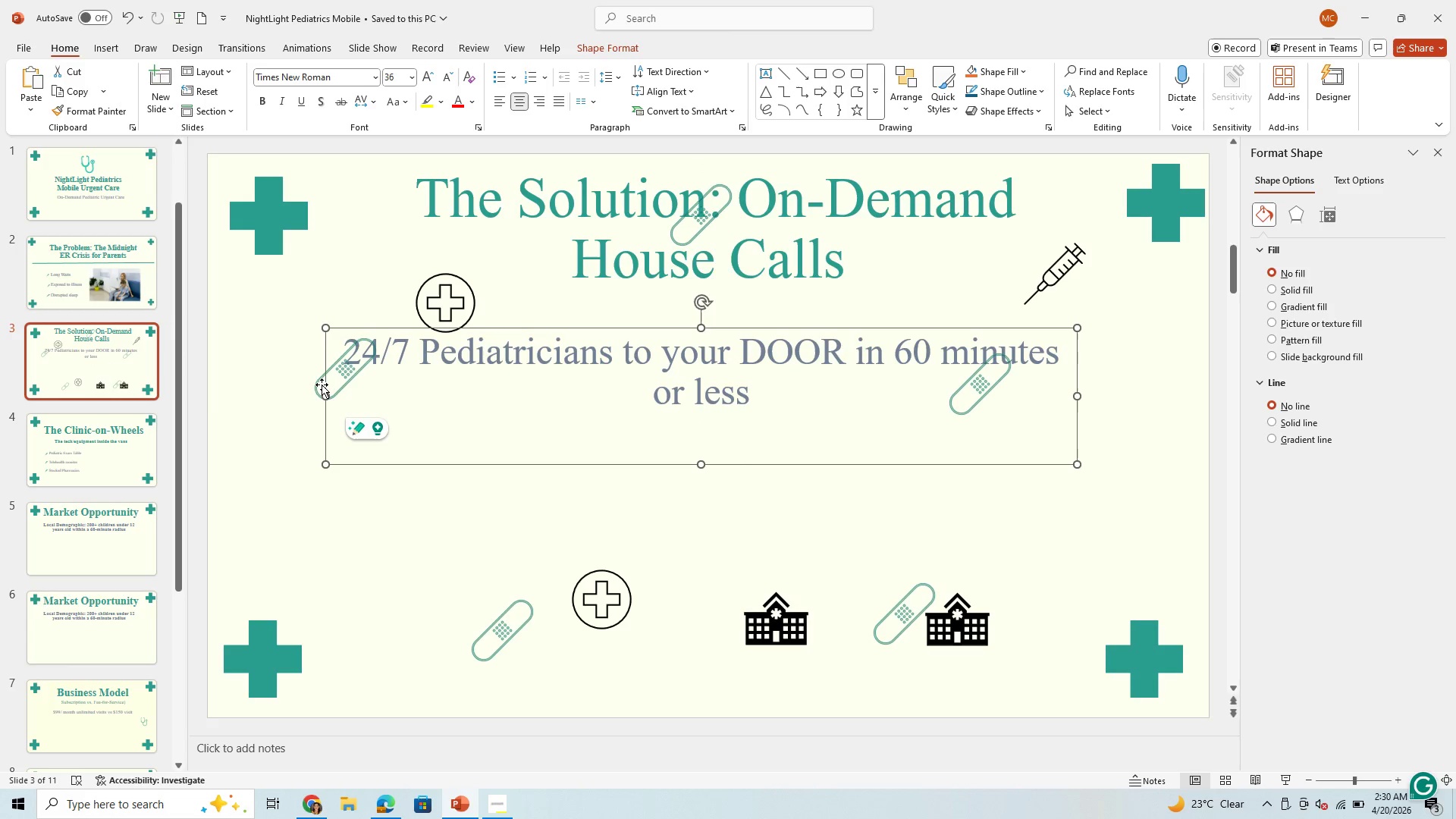 
left_click_drag(start_coordinate=[318, 388], to_coordinate=[244, 465])
 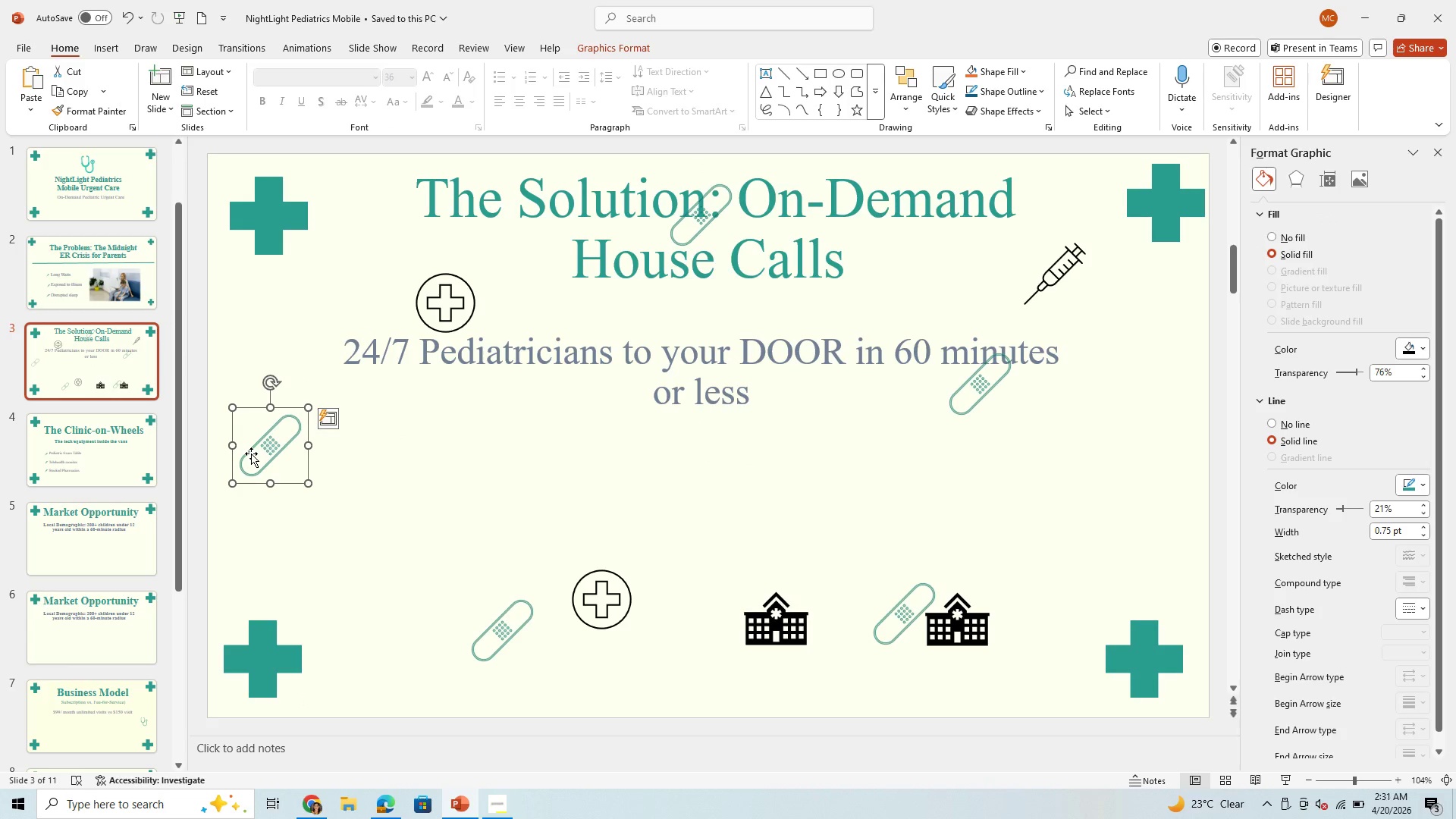 
key(Backspace)
 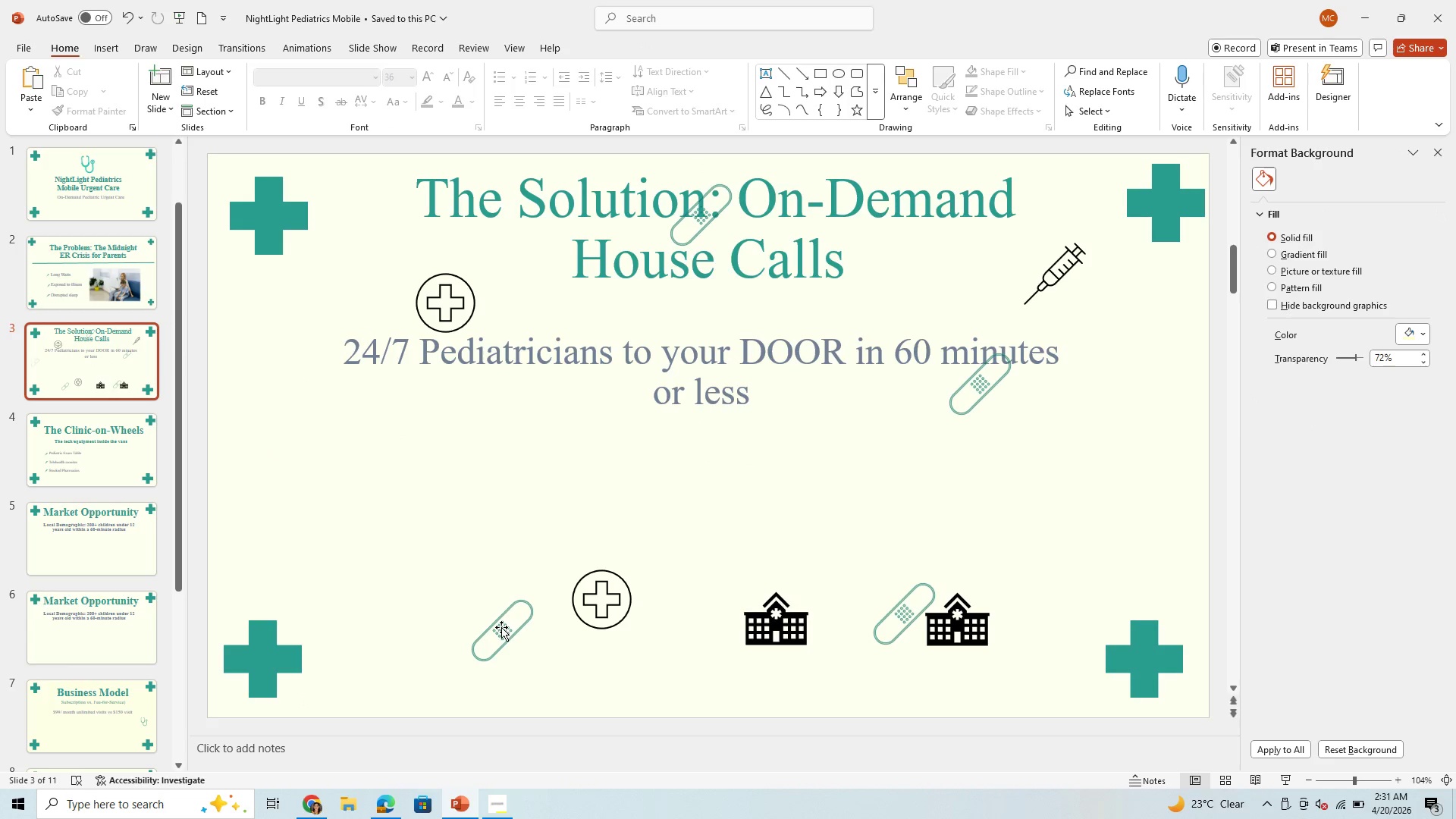 
left_click([503, 629])
 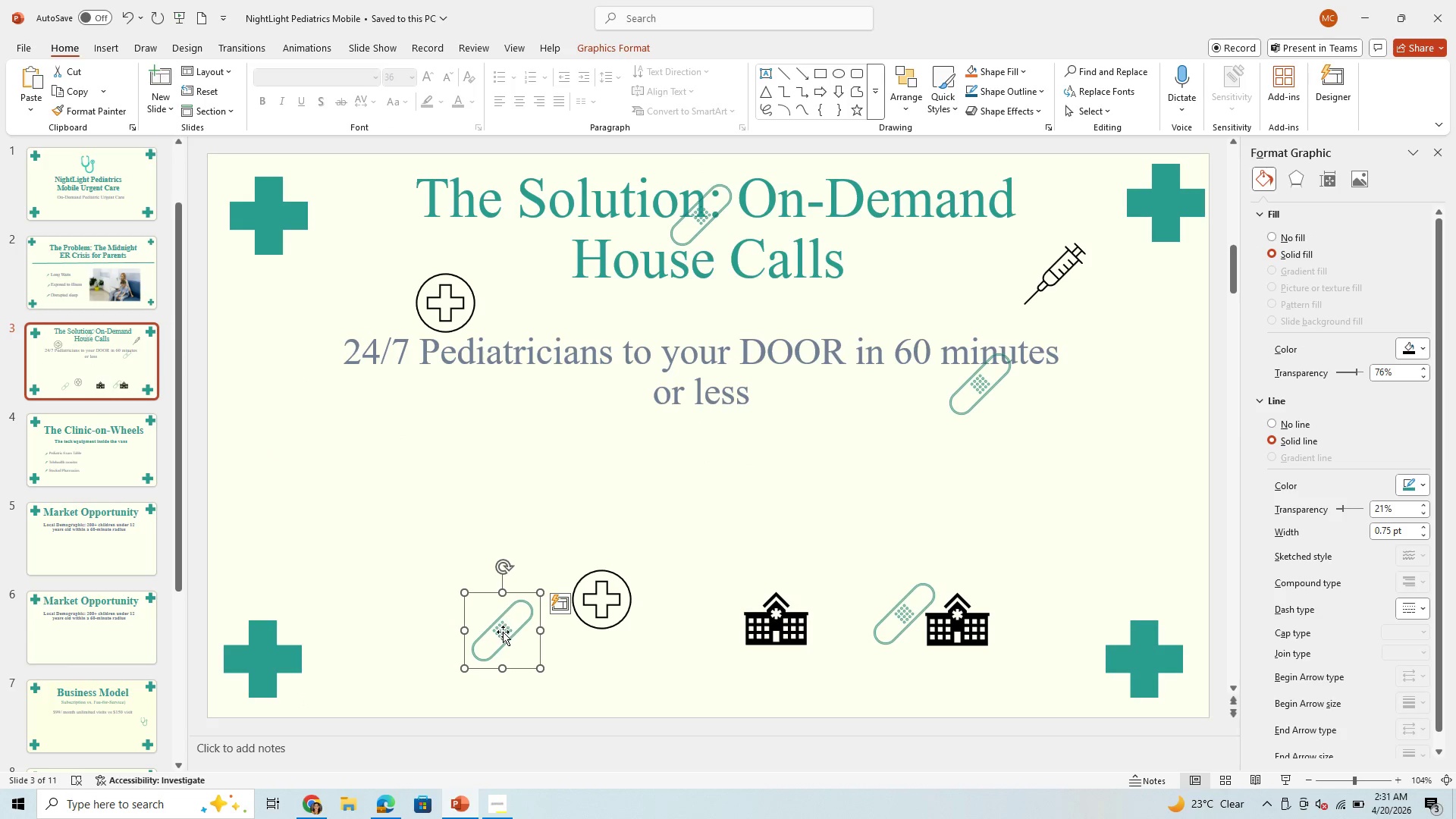 
scroll: coordinate [93, 592], scroll_direction: down, amount: 20.0
 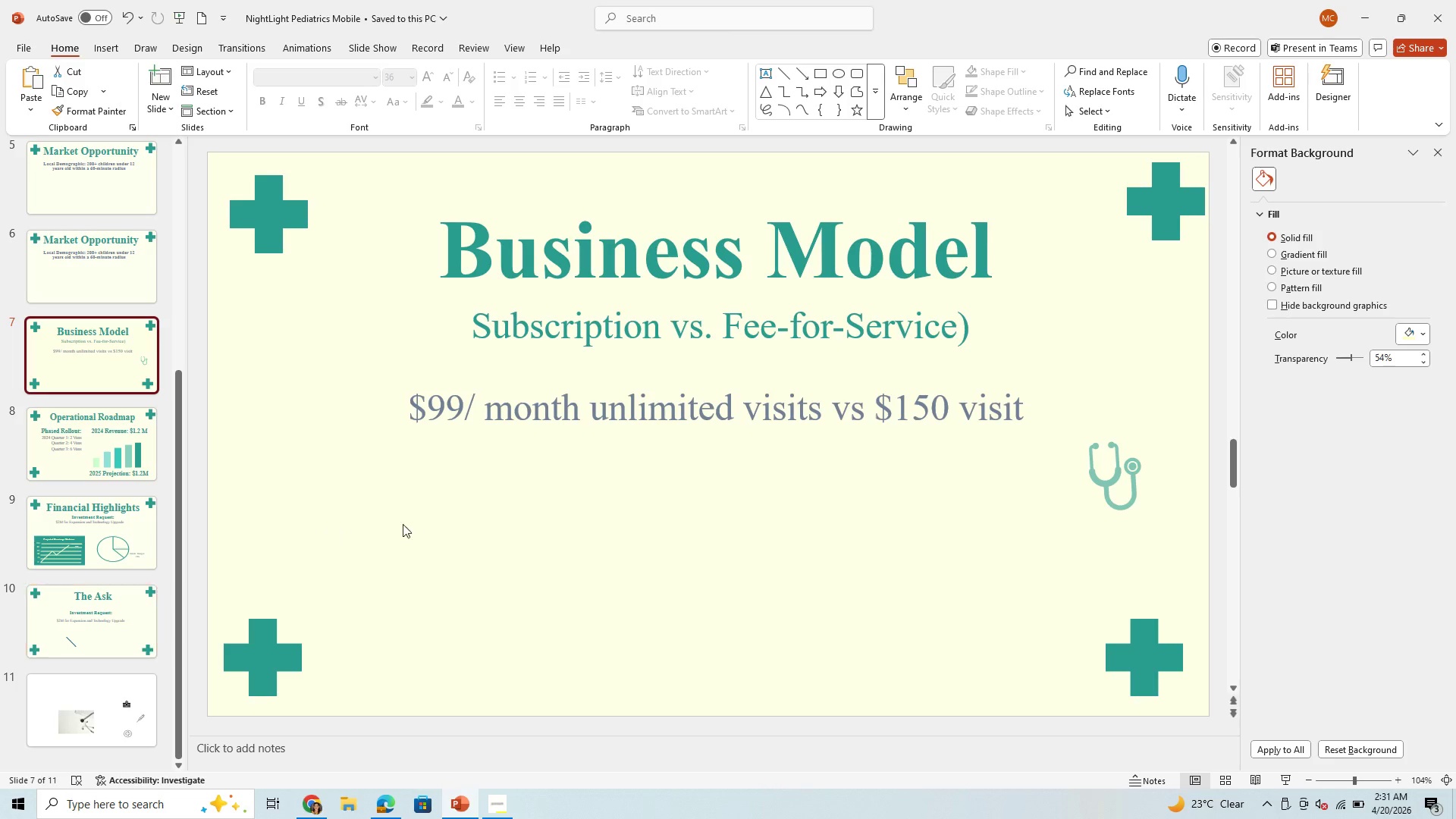 
scroll: coordinate [411, 520], scroll_direction: up, amount: 11.0
 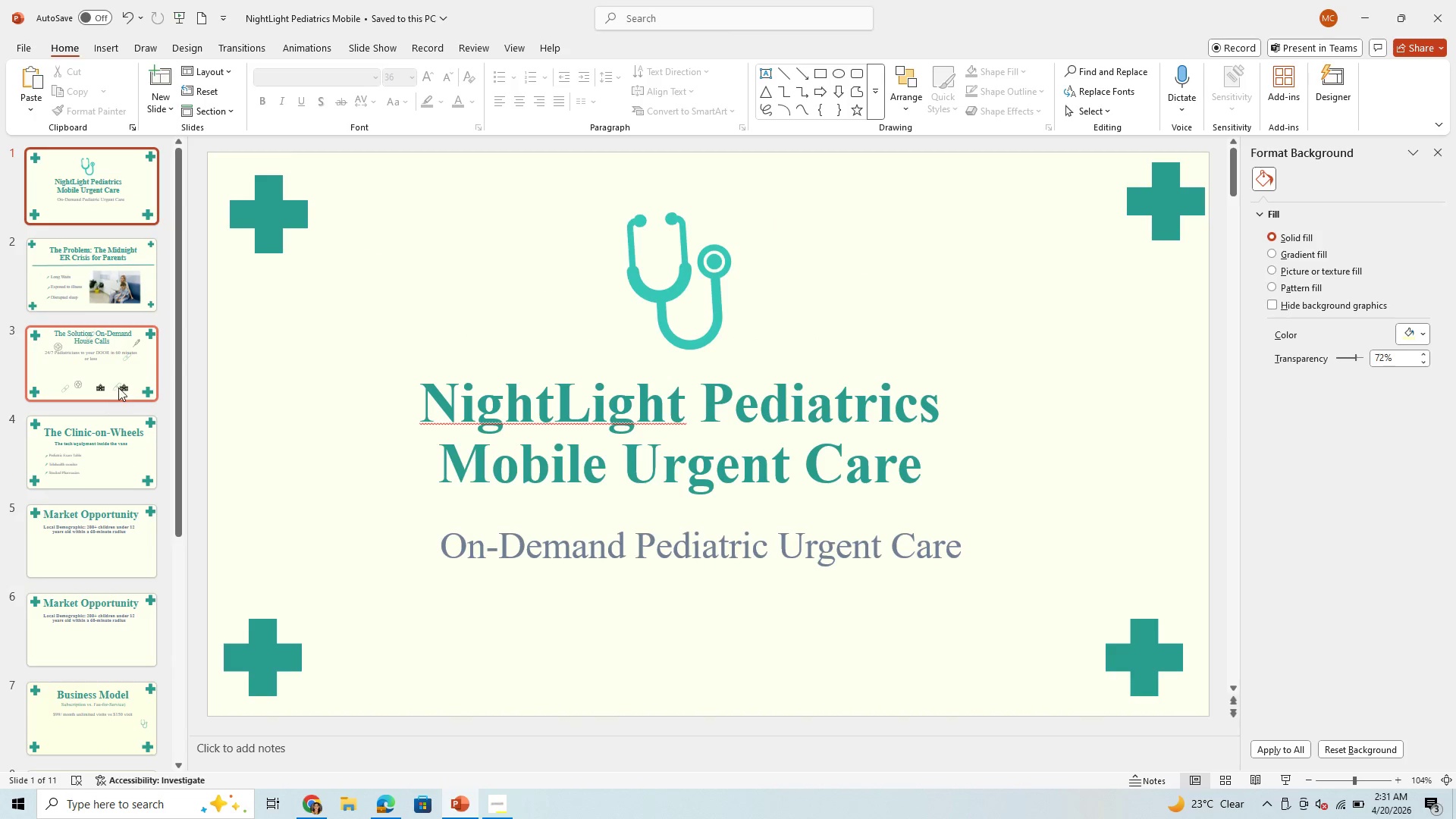 
left_click([115, 372])
 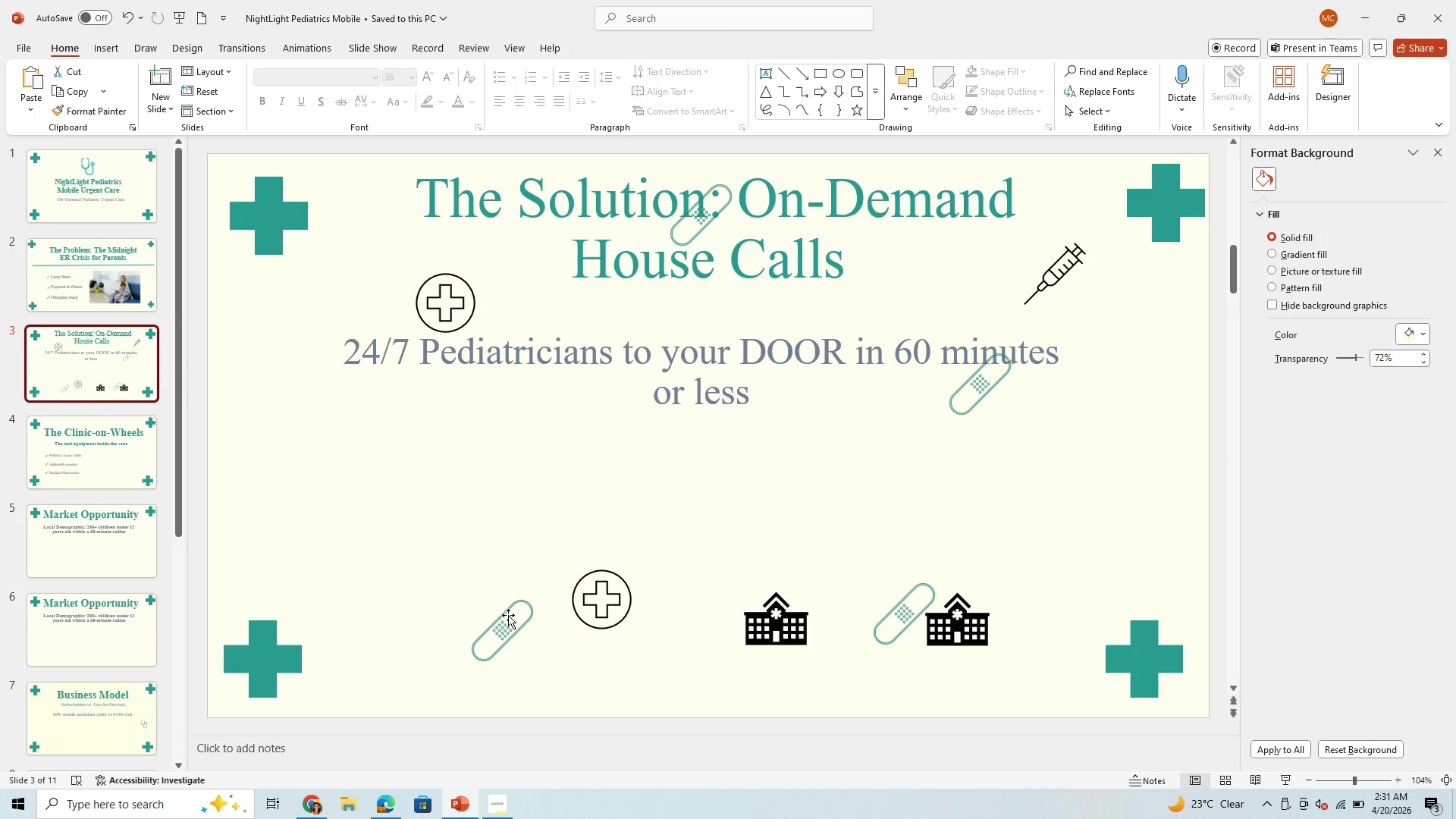 
left_click([511, 617])
 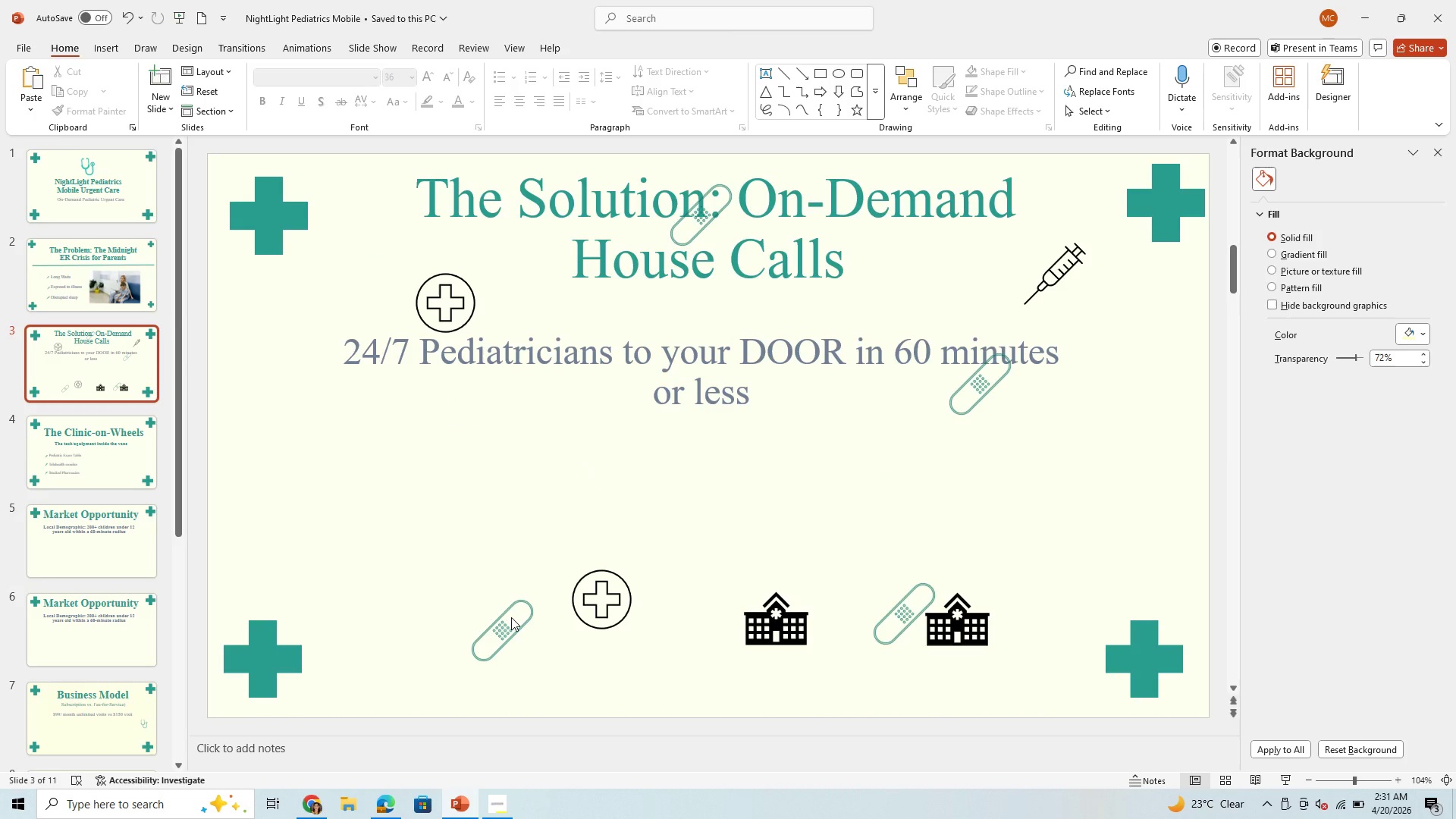 
key(Control+C)
 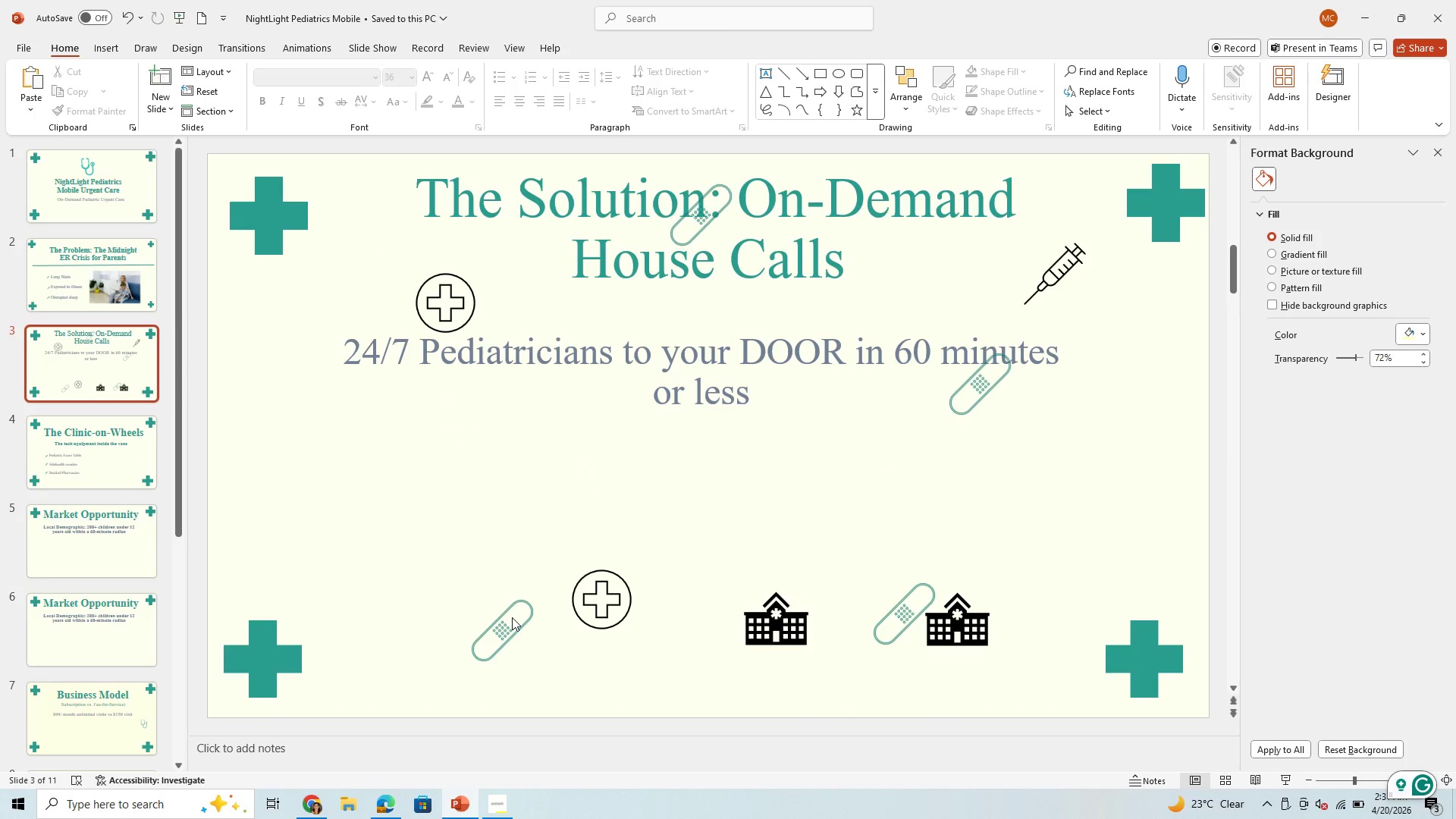 
left_click([512, 619])
 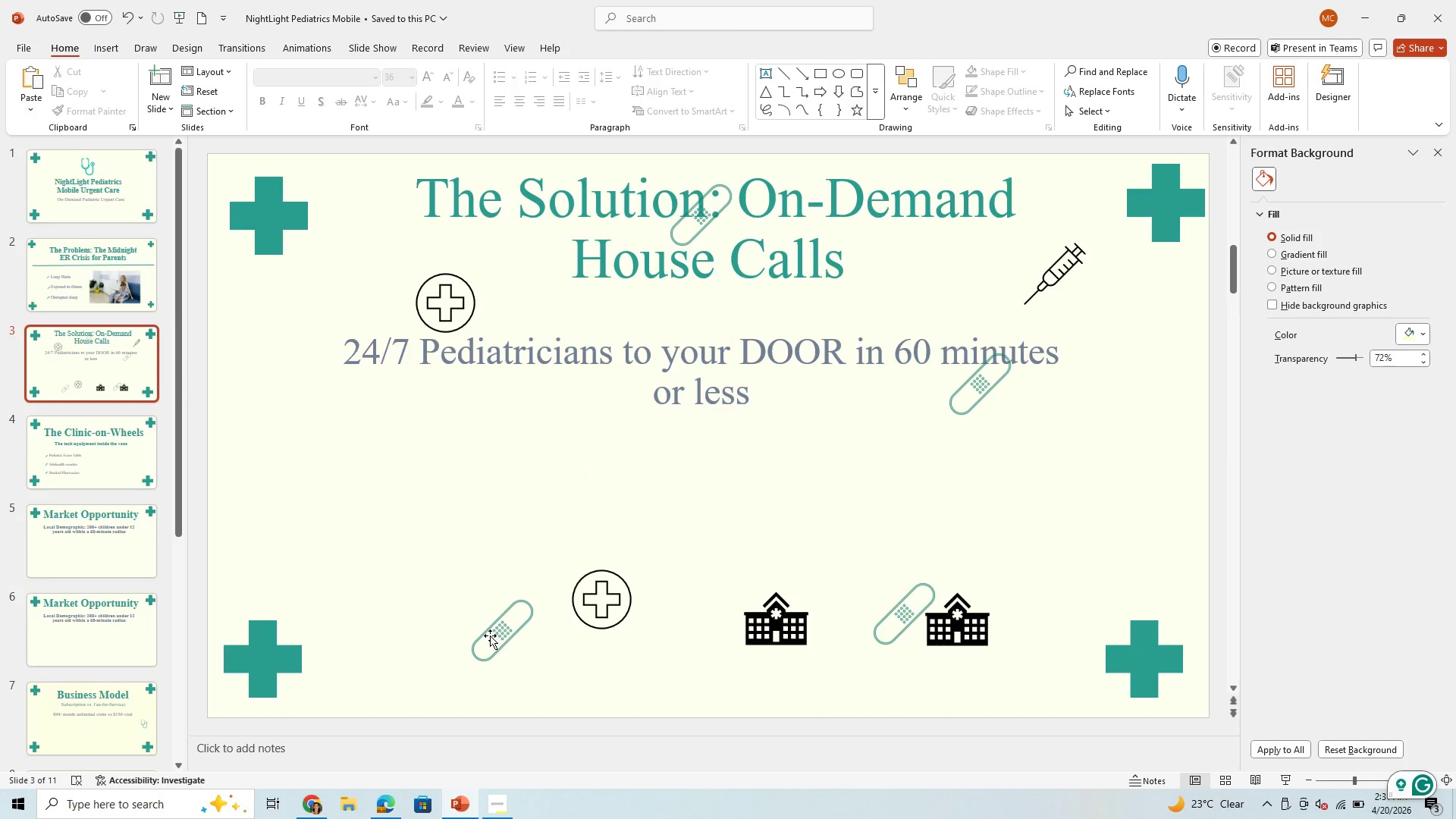 
left_click([490, 635])
 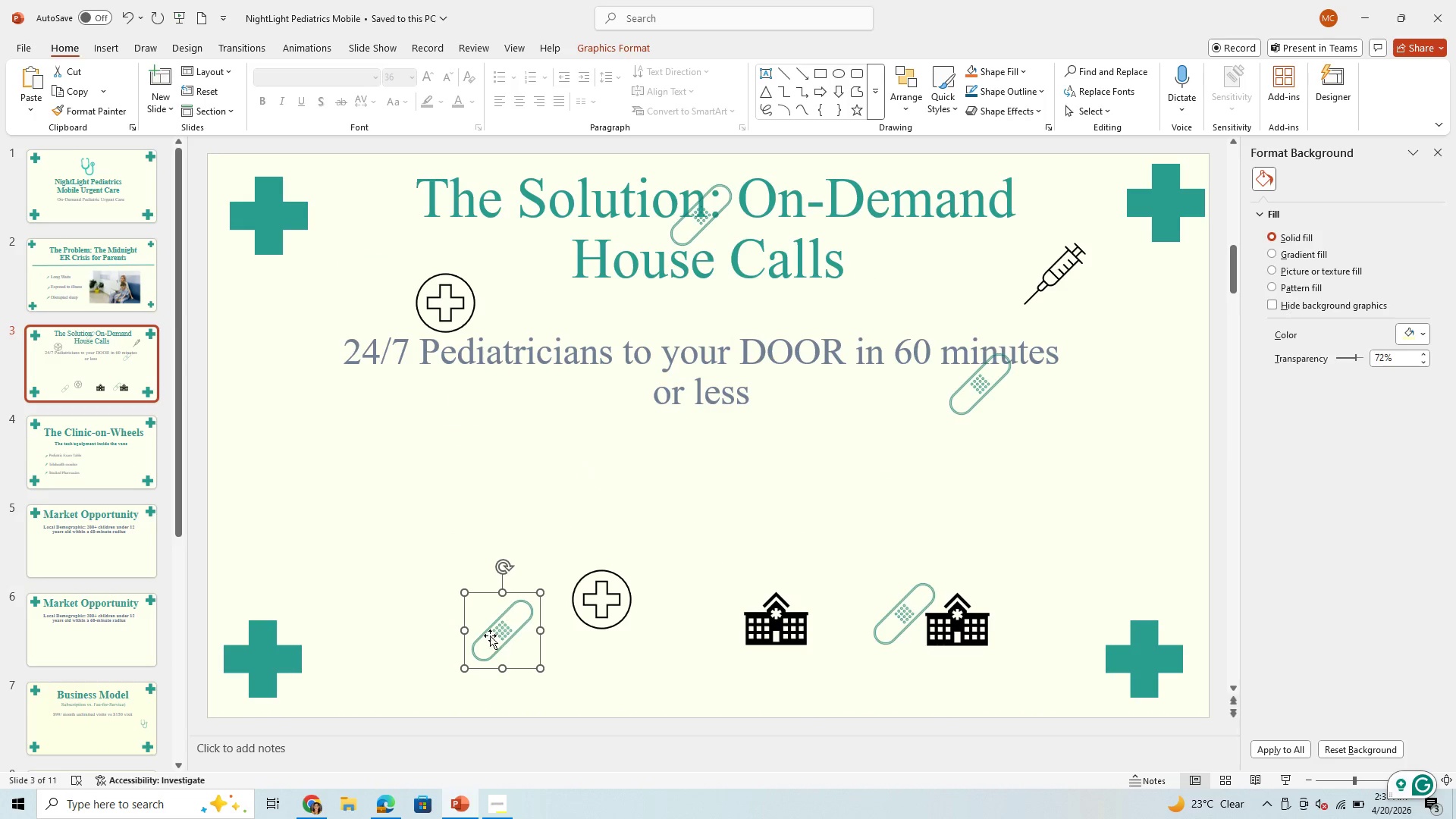 
key(Control+C)
 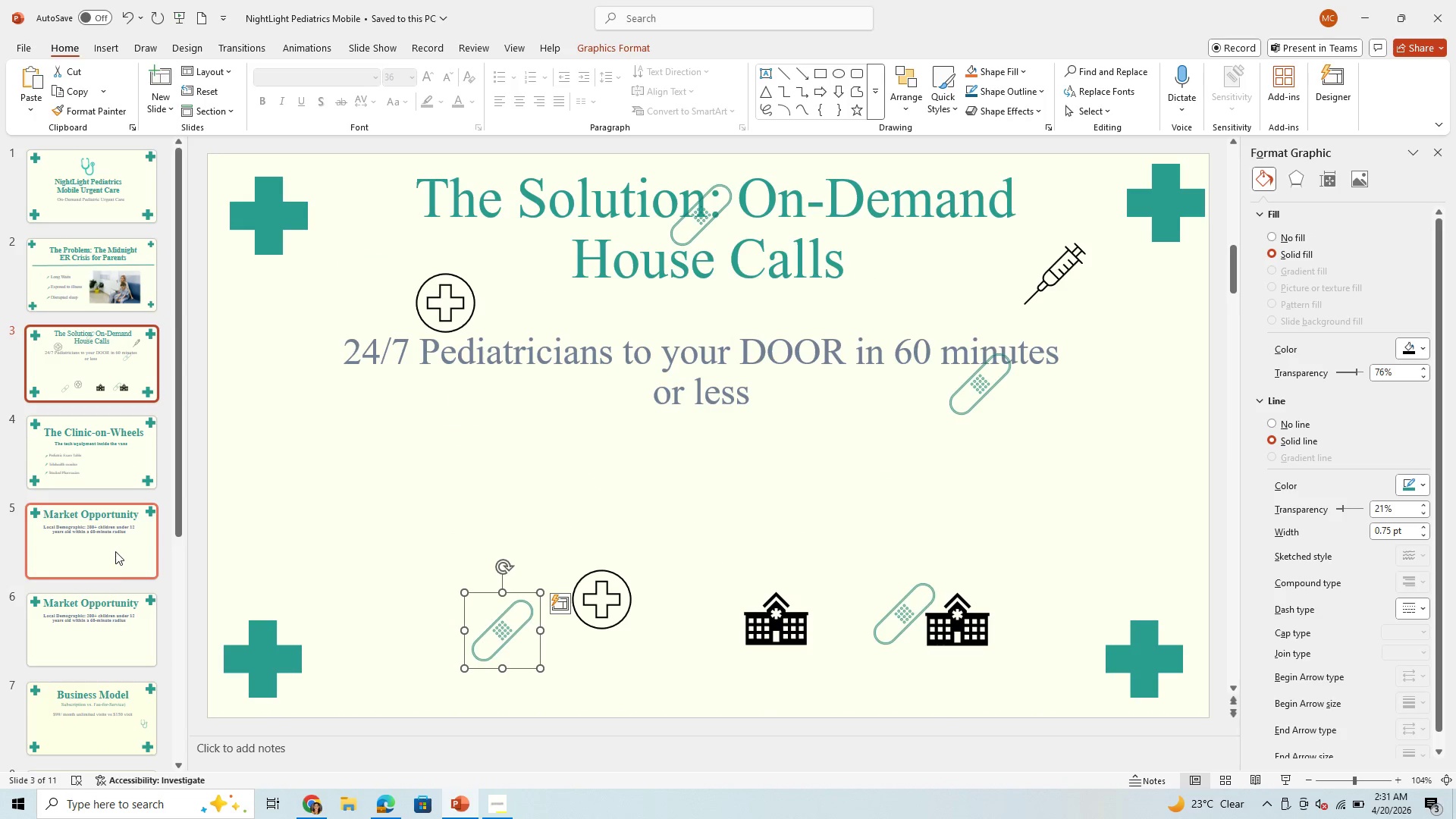 
scroll: coordinate [122, 623], scroll_direction: down, amount: 11.0
 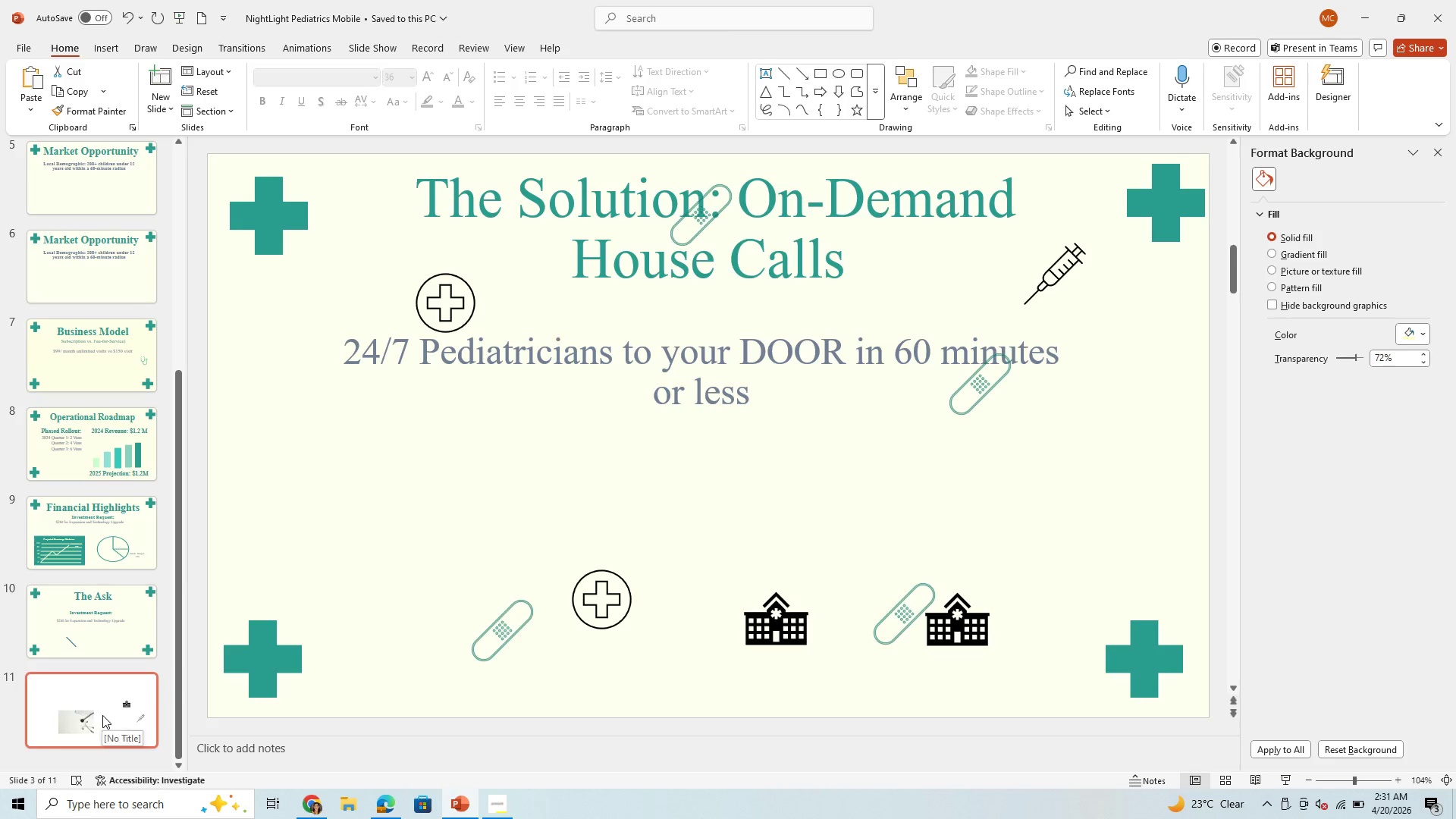 
left_click([103, 714])
 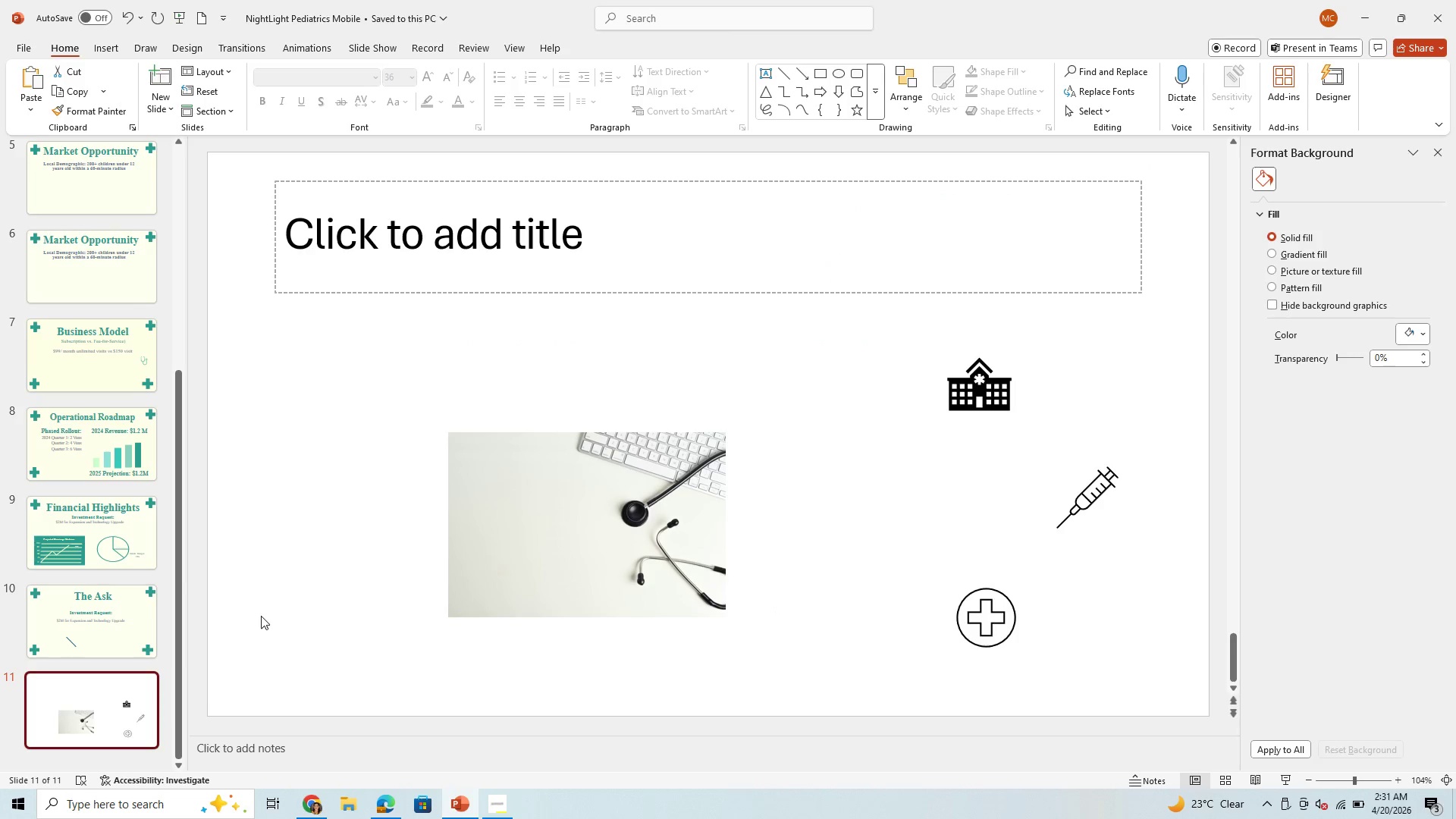 
scroll: coordinate [103, 714], scroll_direction: down, amount: 4.0
 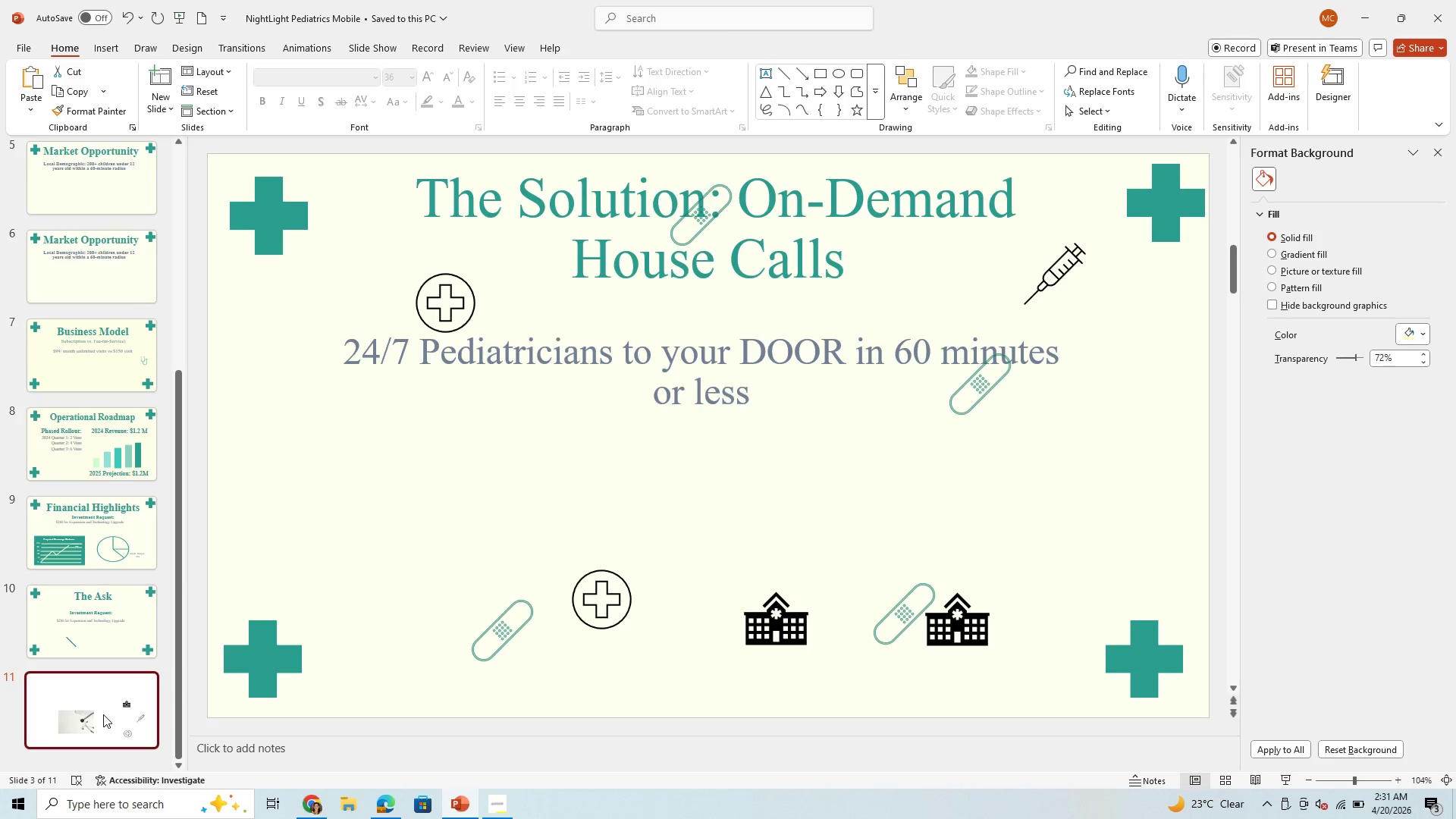 
left_click([272, 573])
 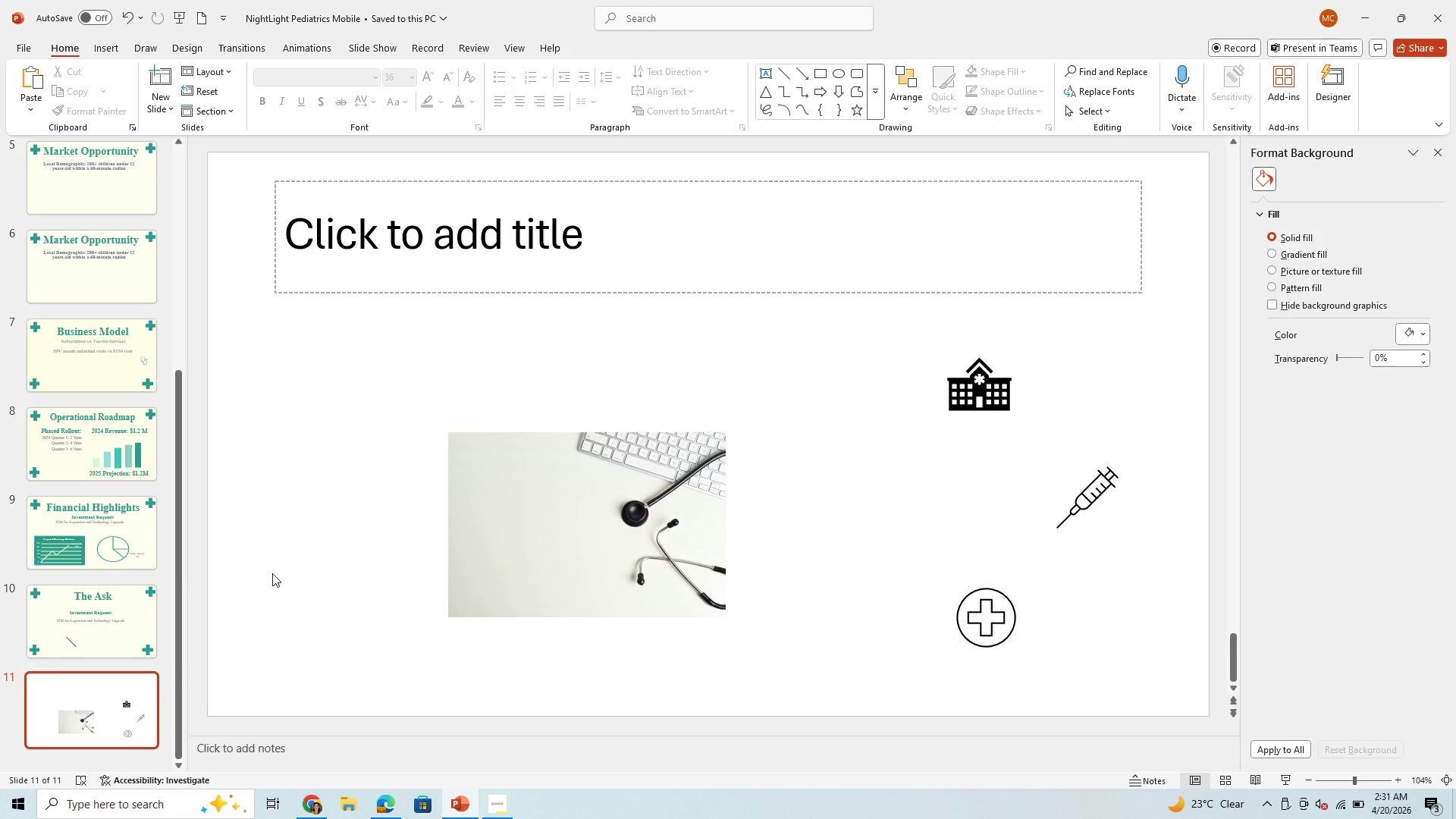 
key(Control+V)
 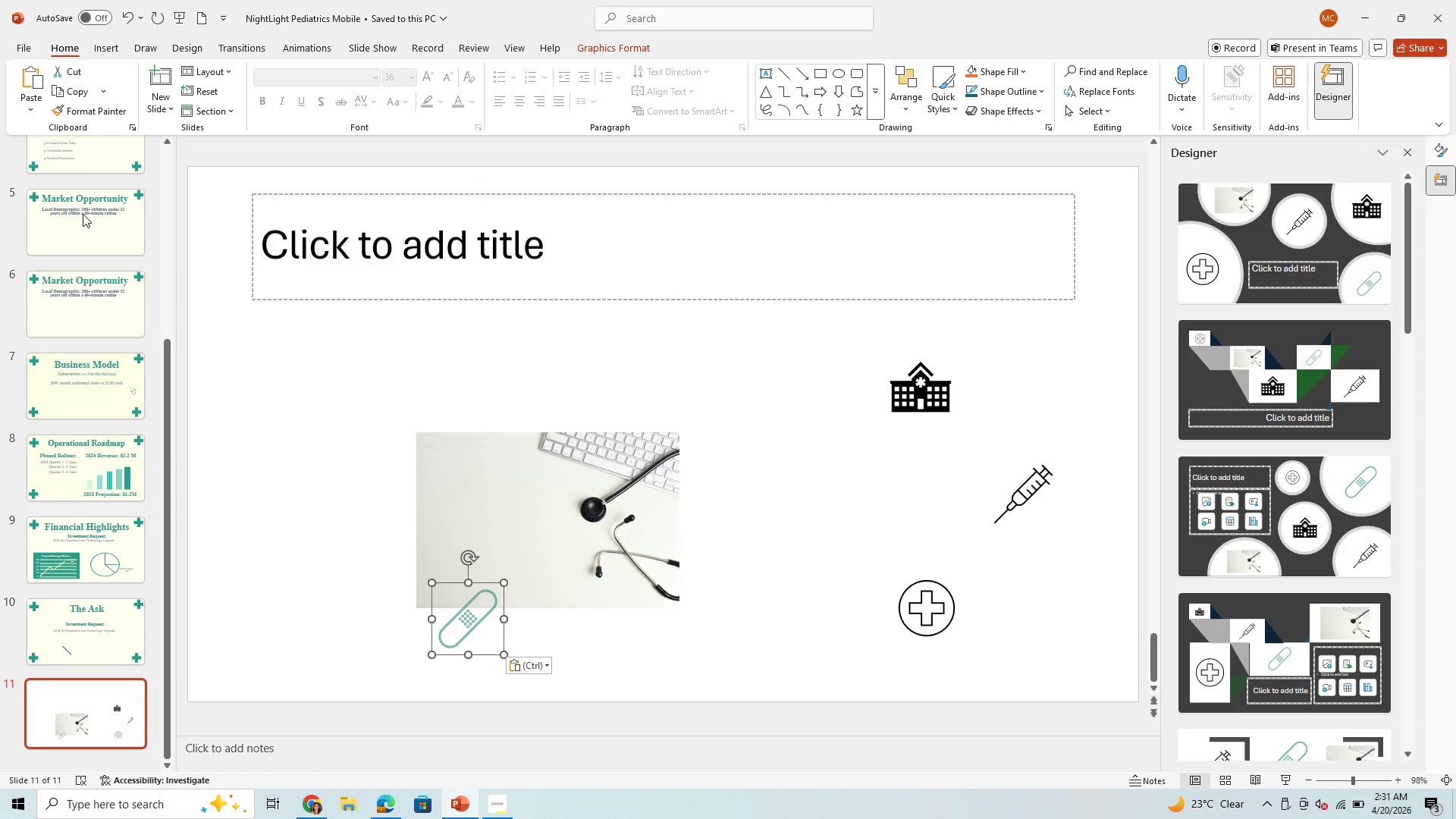 
left_click([80, 148])
 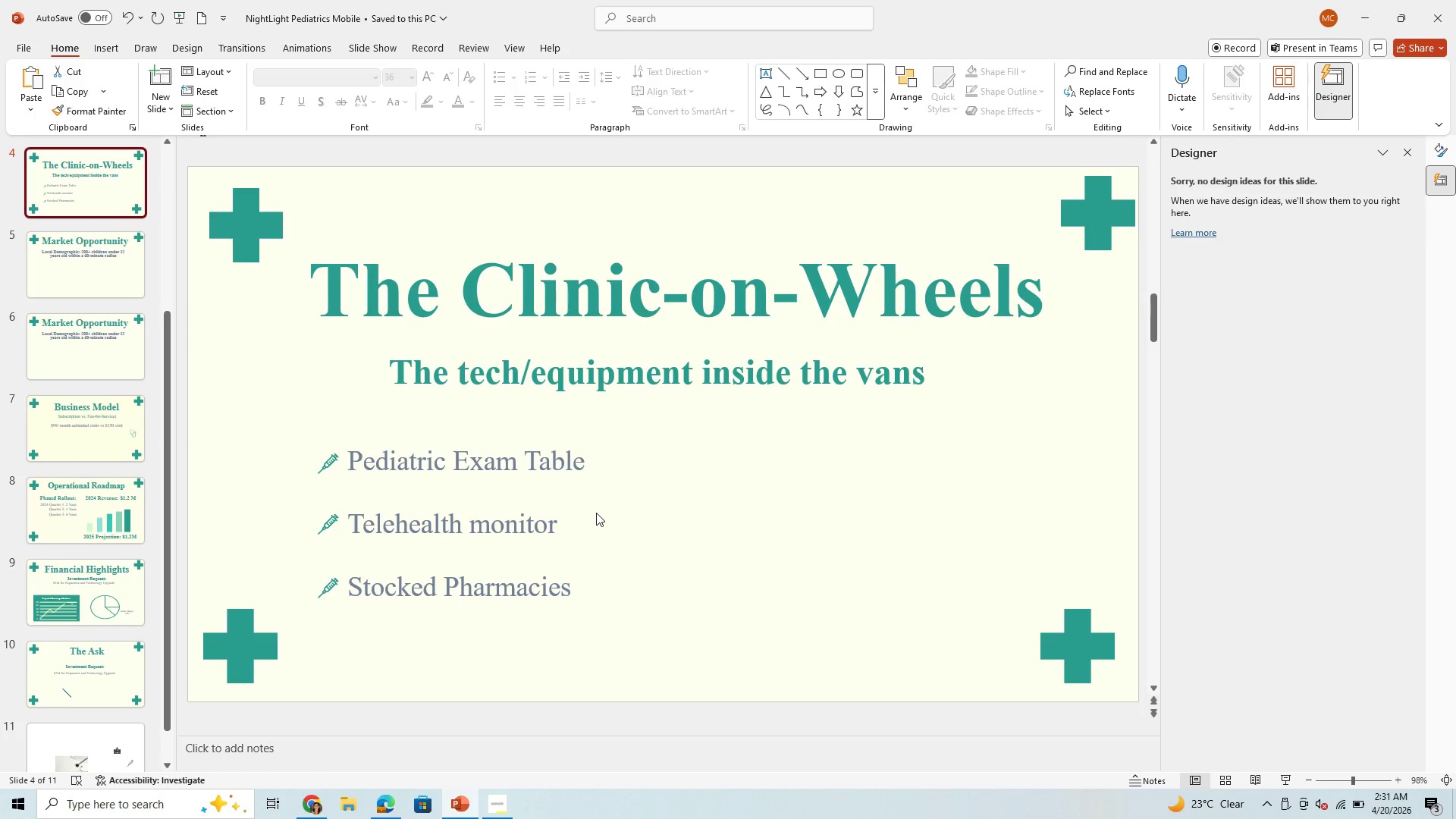 
scroll: coordinate [596, 513], scroll_direction: up, amount: 2.0
 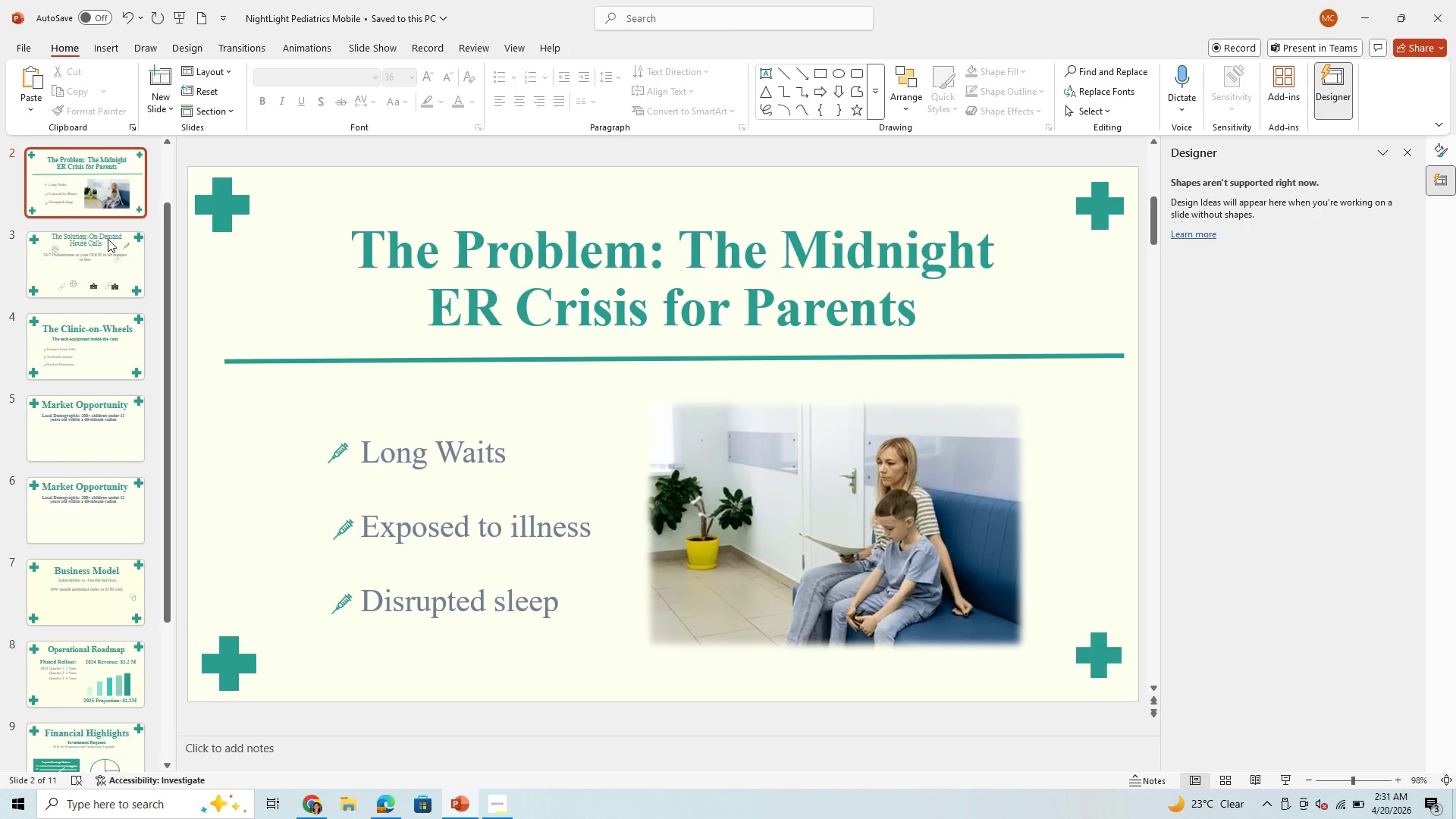 
left_click([106, 241])
 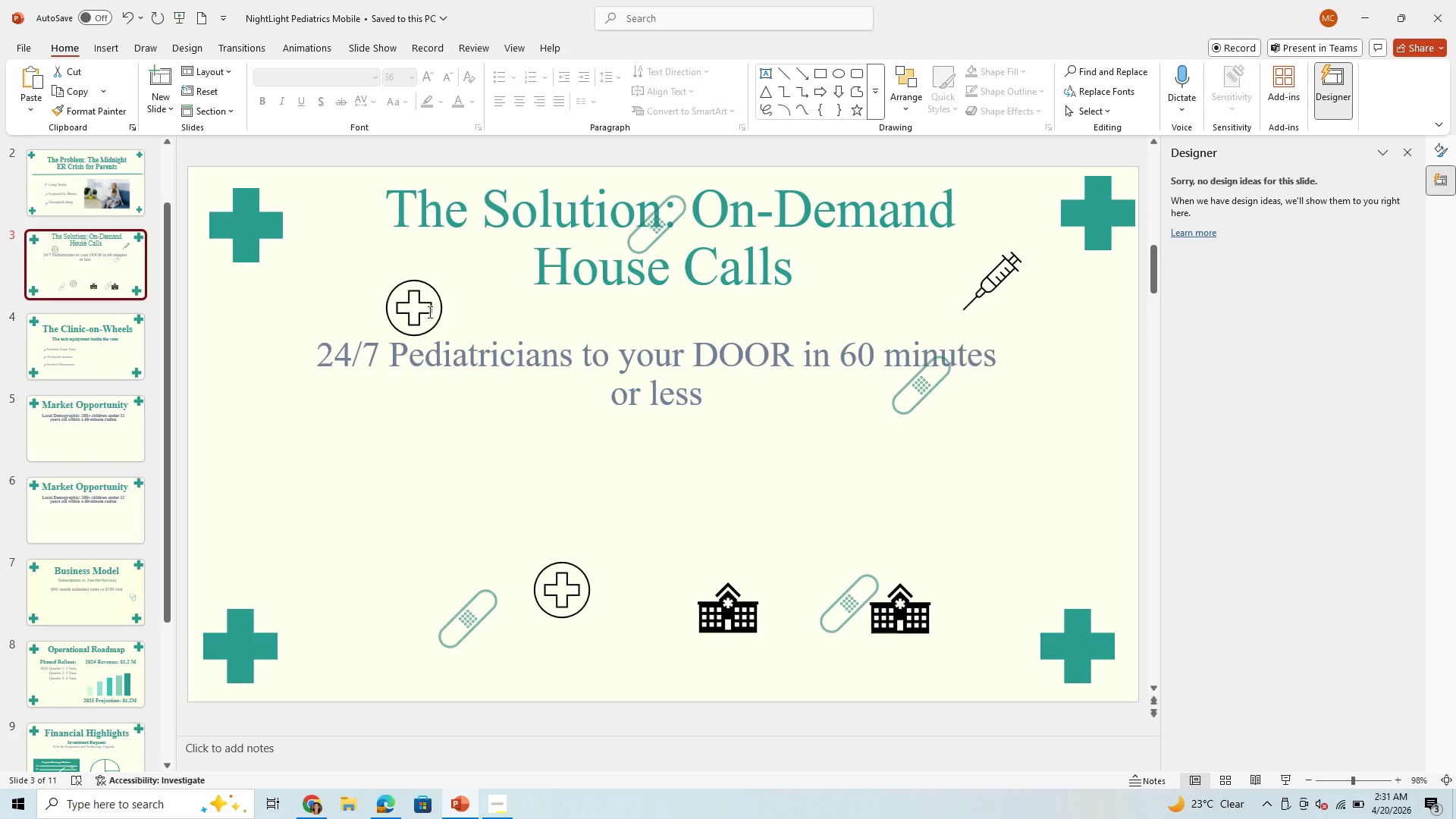 
left_click([415, 301])
 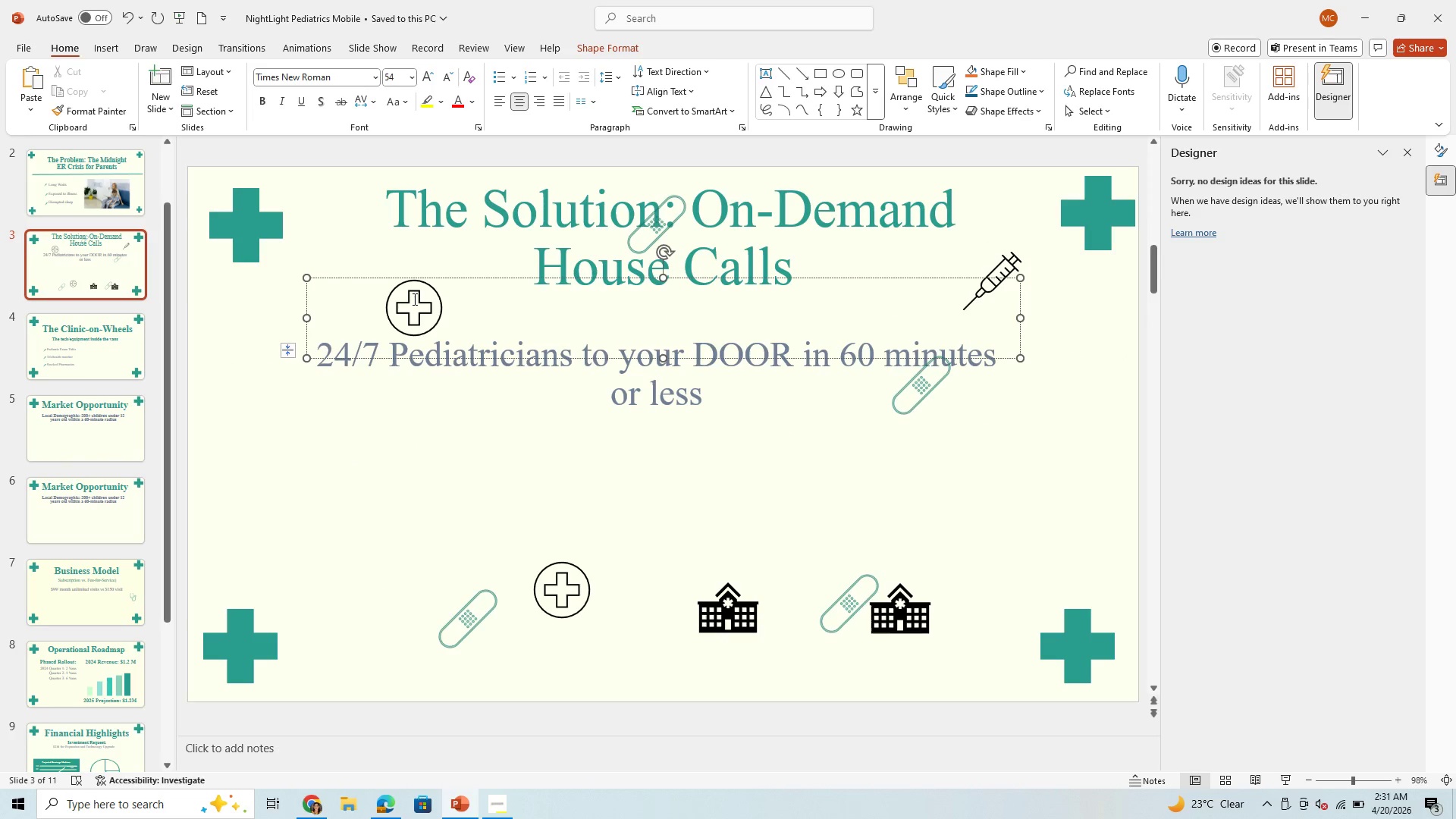 
key(Backspace)
 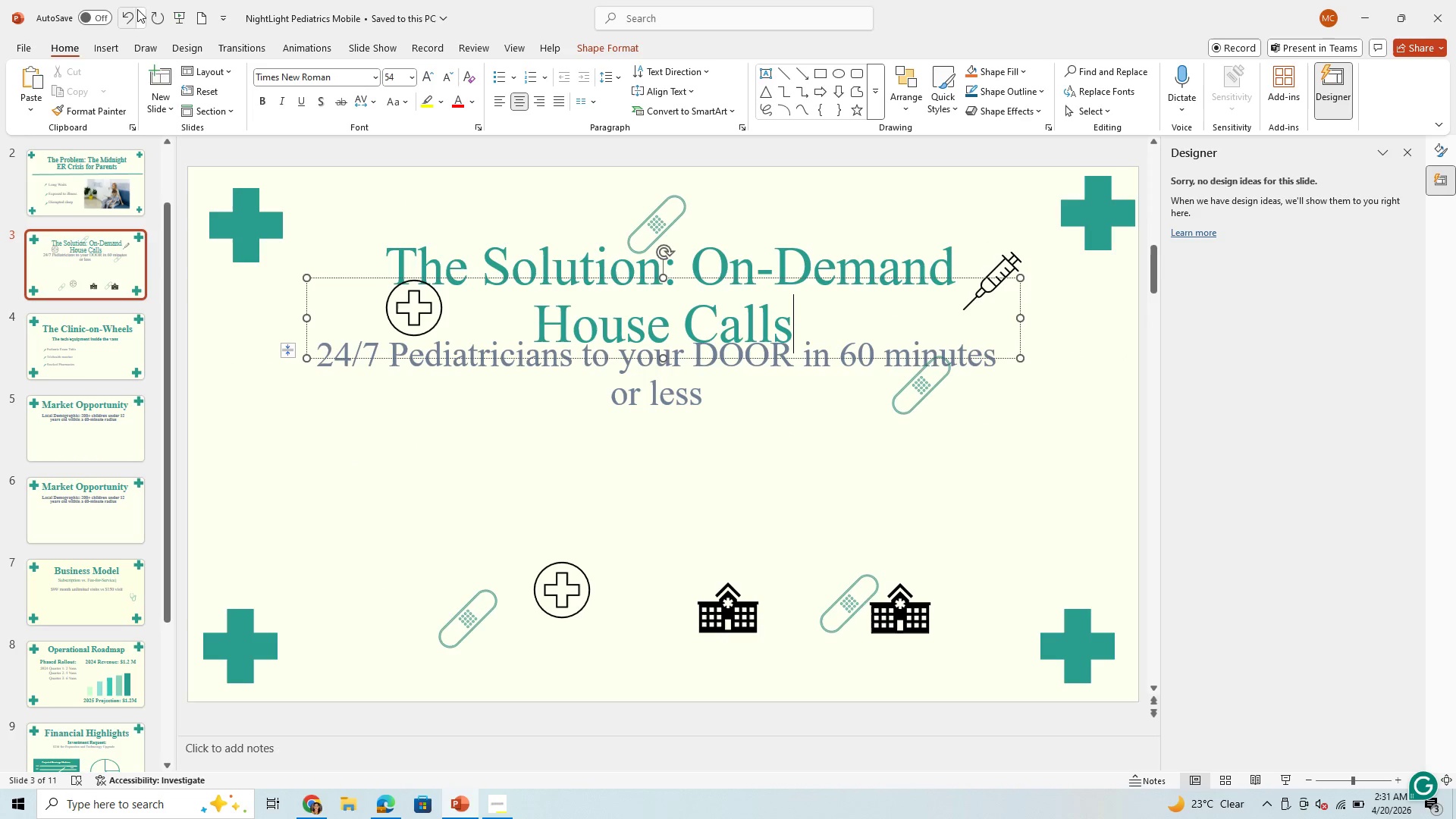 
left_click([127, 15])
 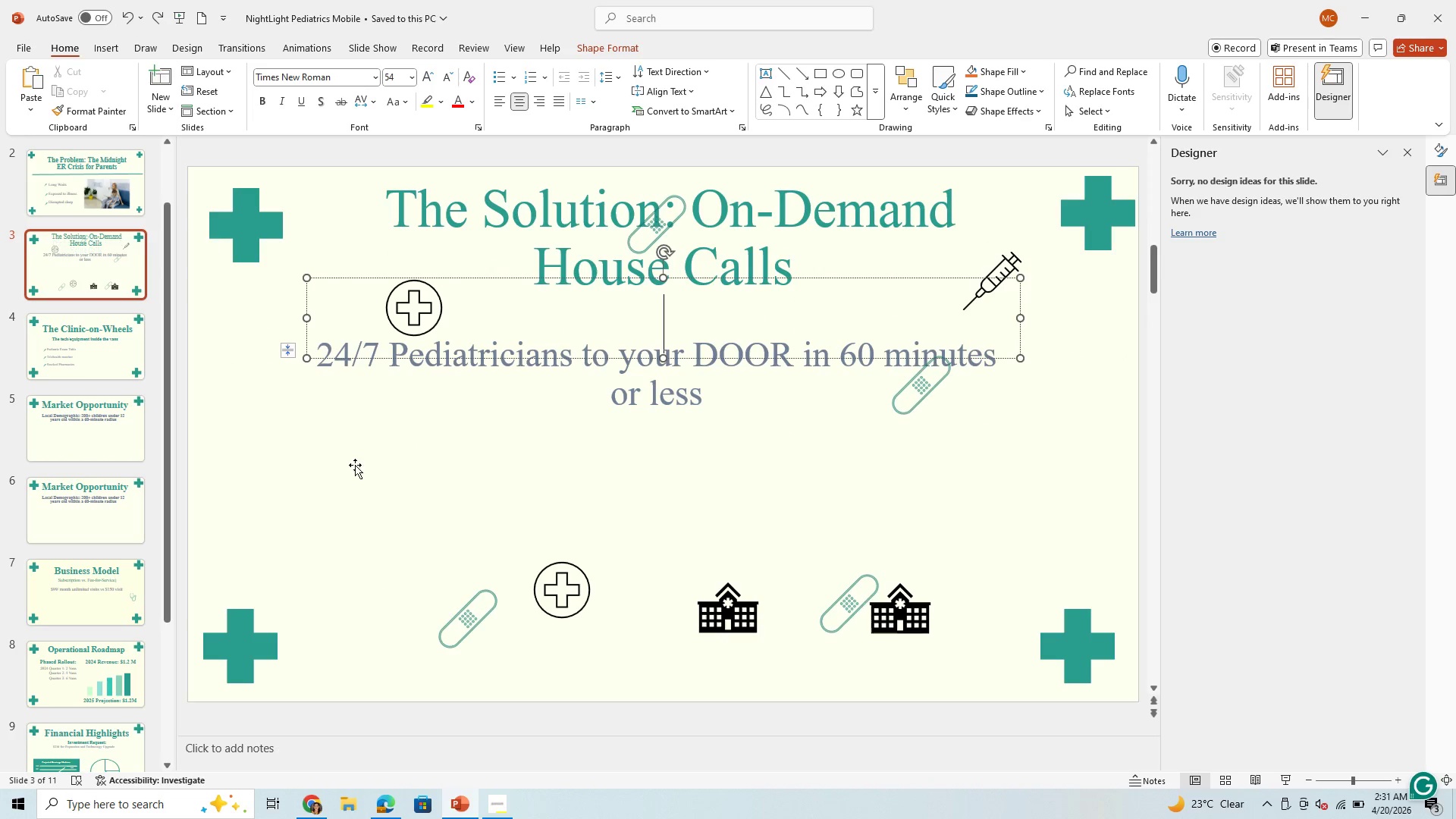 
left_click([401, 535])
 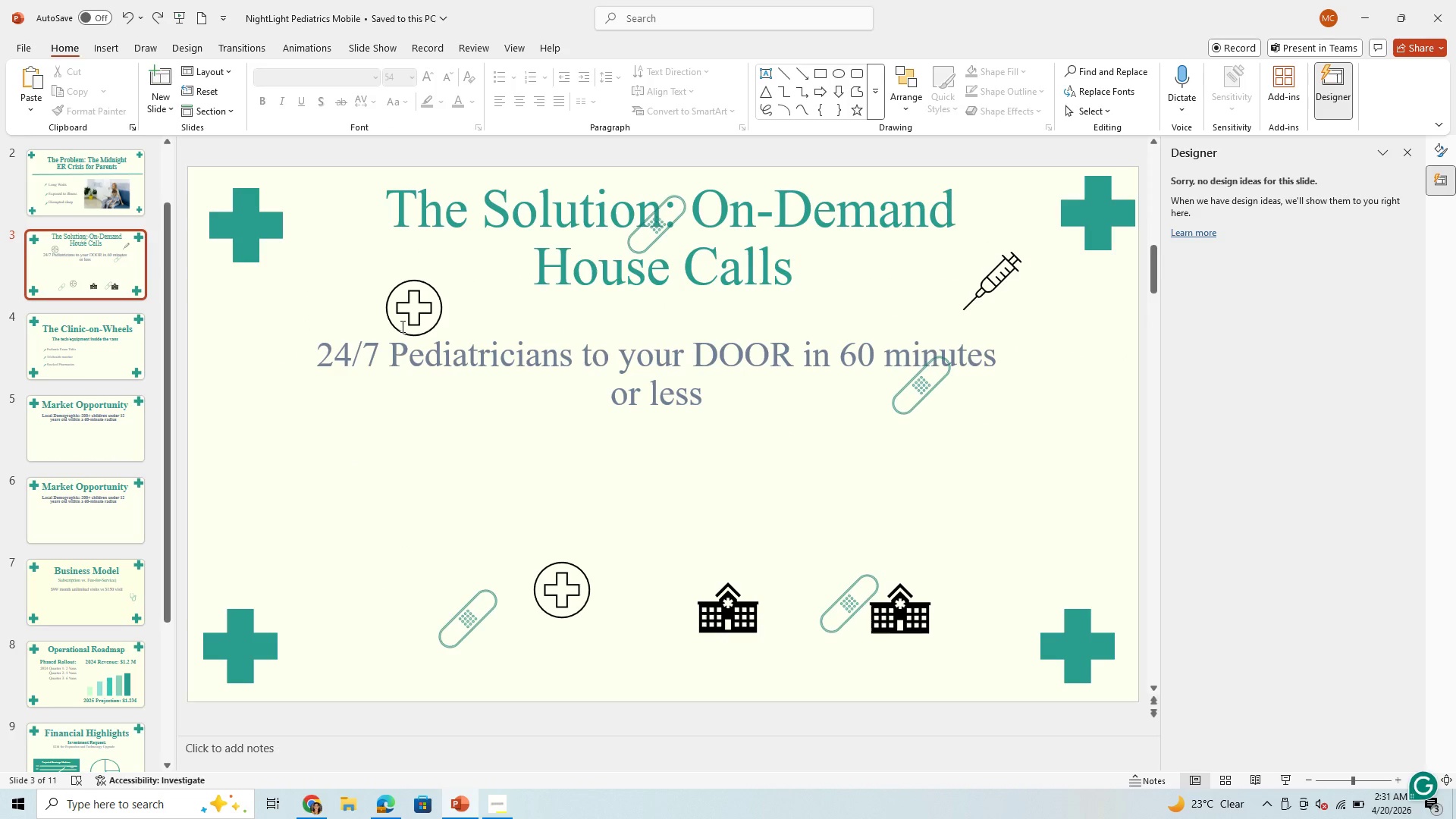 
left_click([401, 326])
 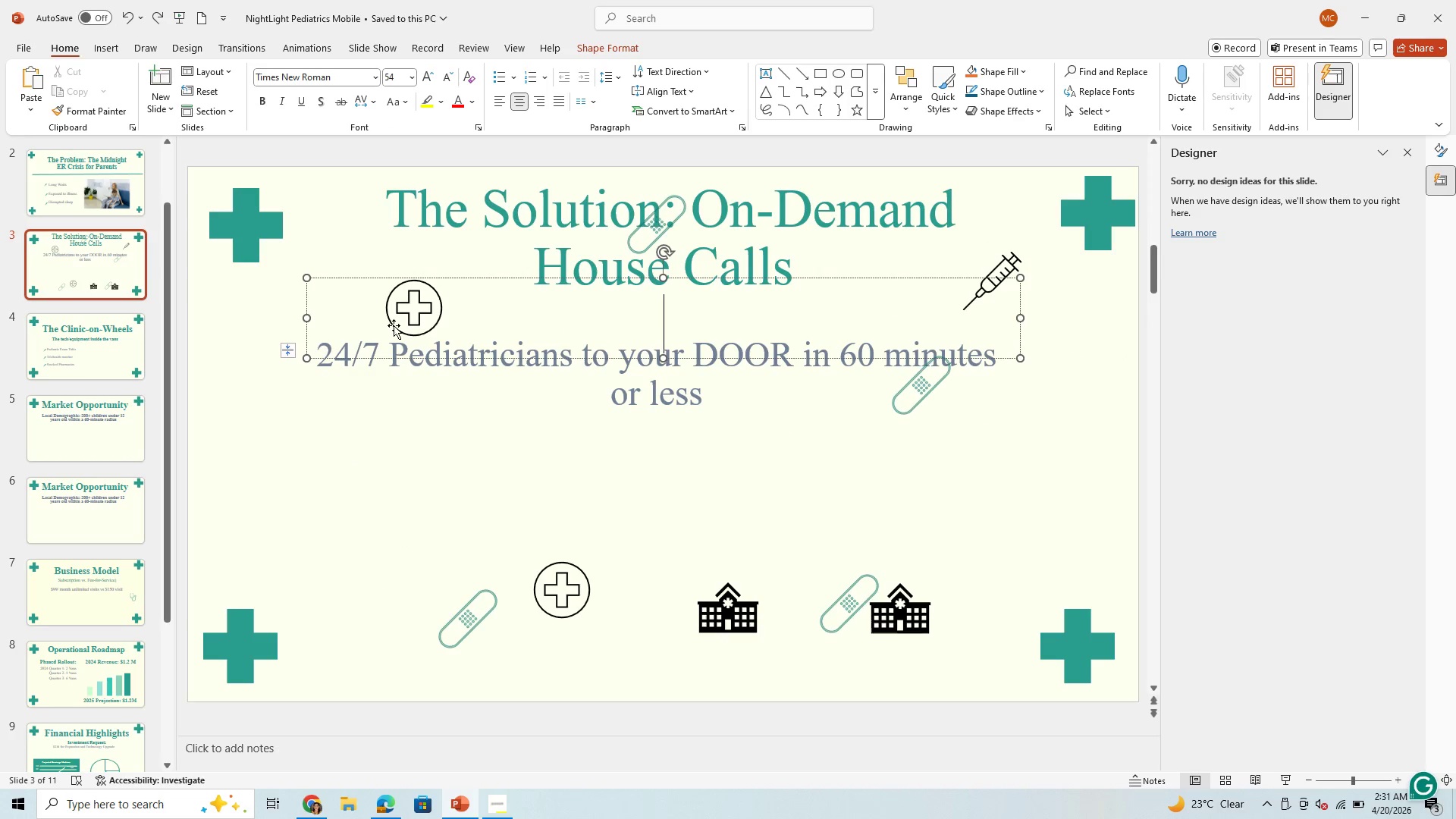 
left_click([394, 325])
 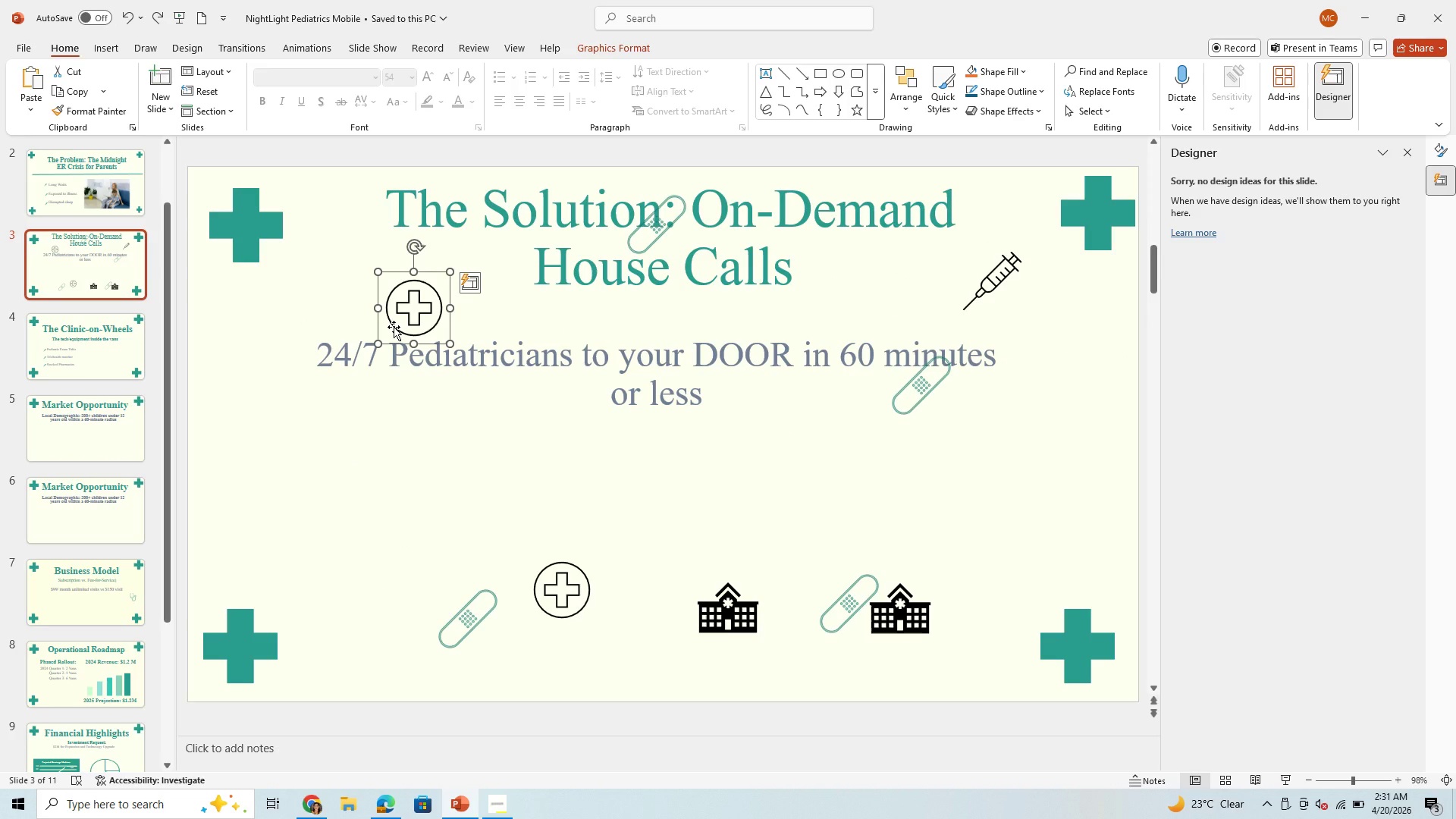 
key(Backspace)
 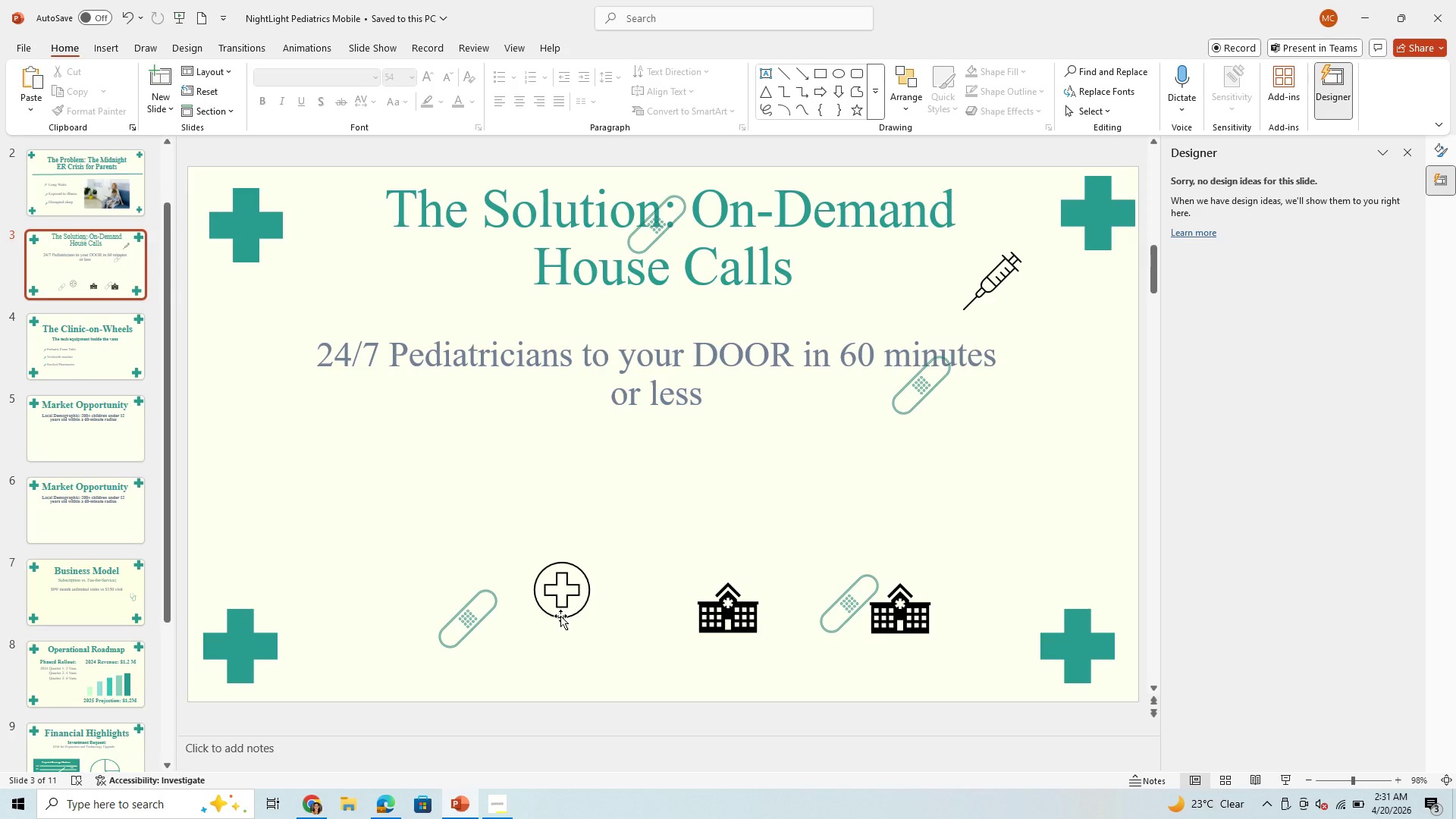 
left_click([560, 616])
 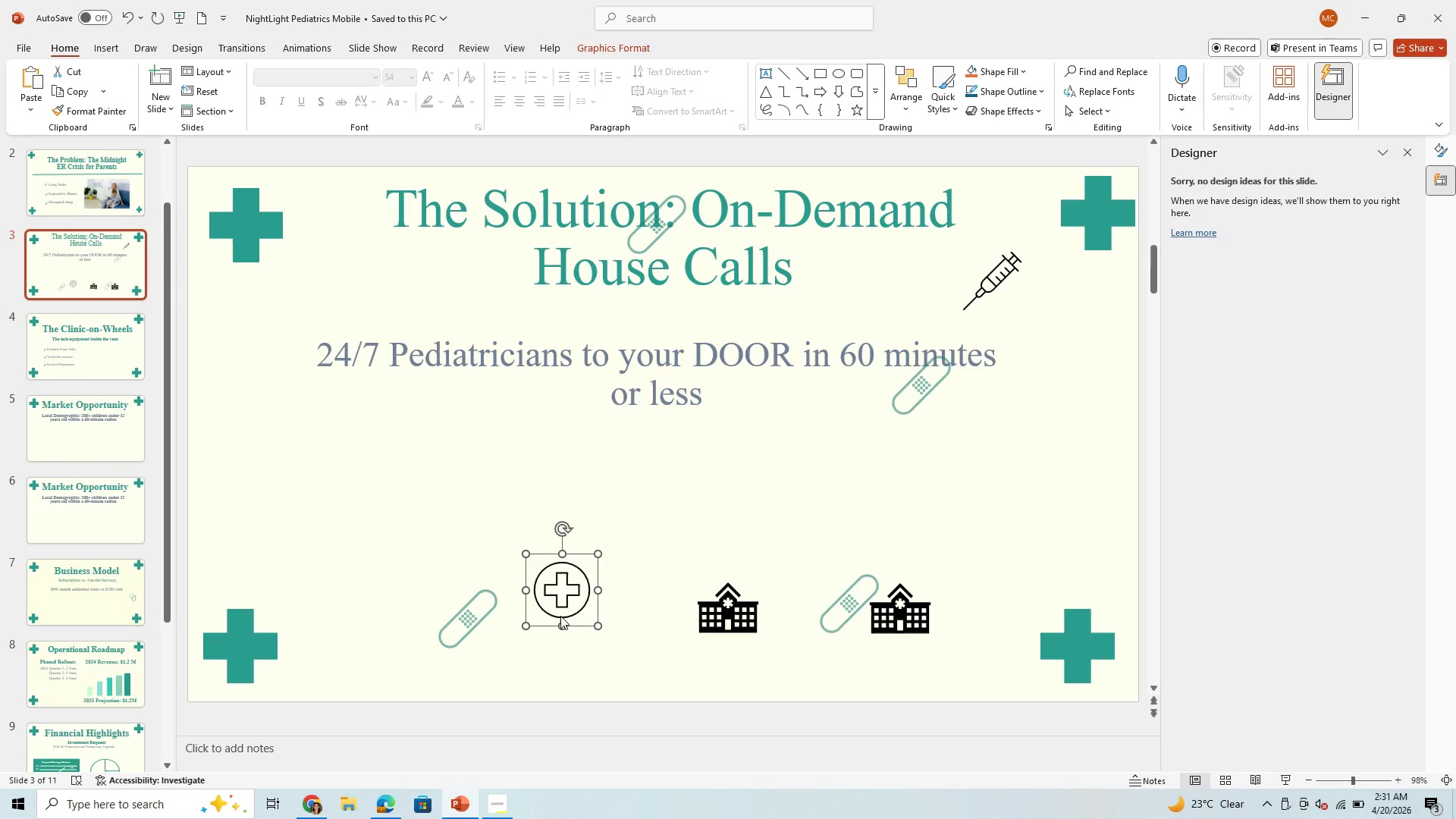 
key(Backspace)
 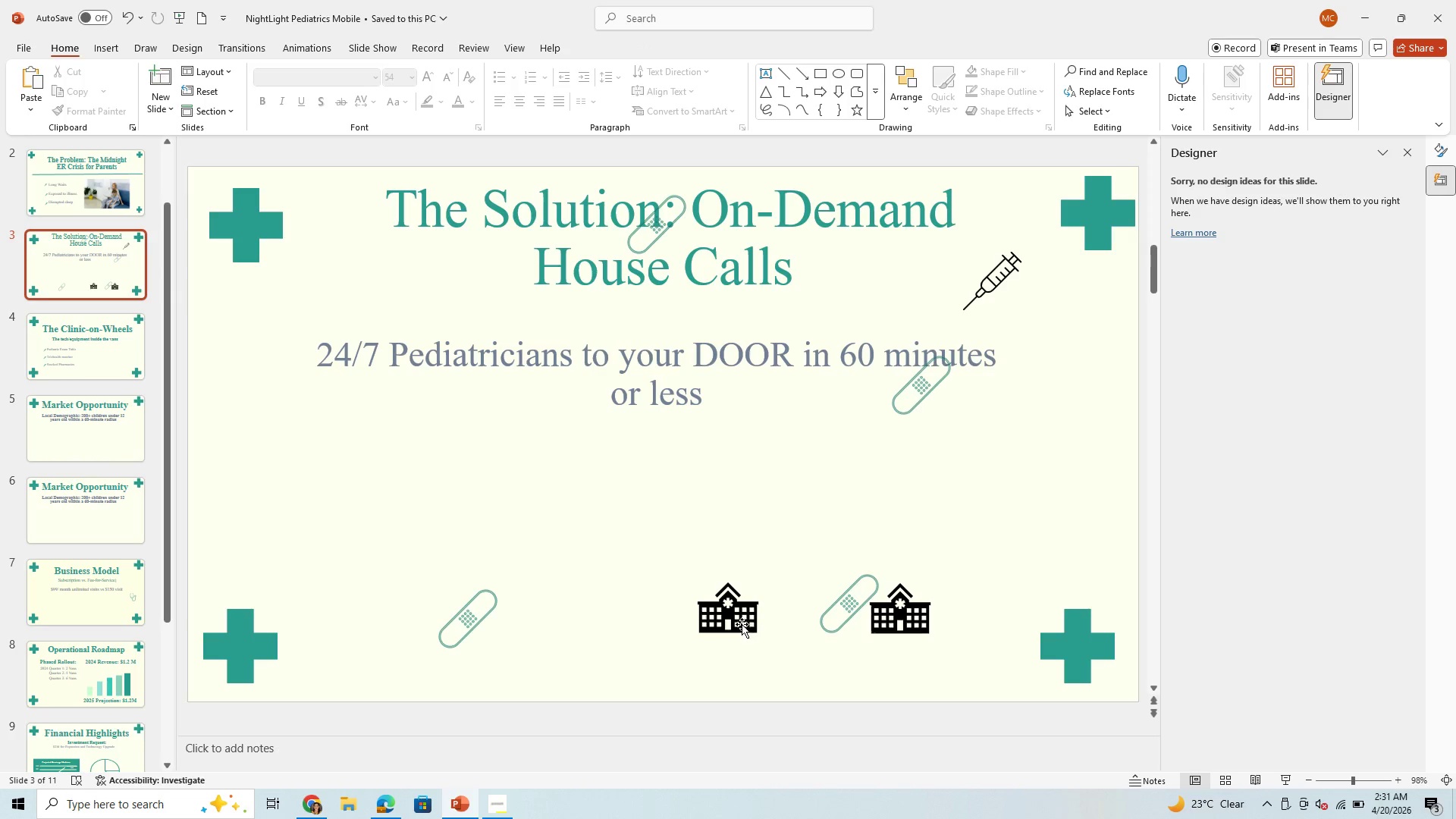 
left_click([730, 620])
 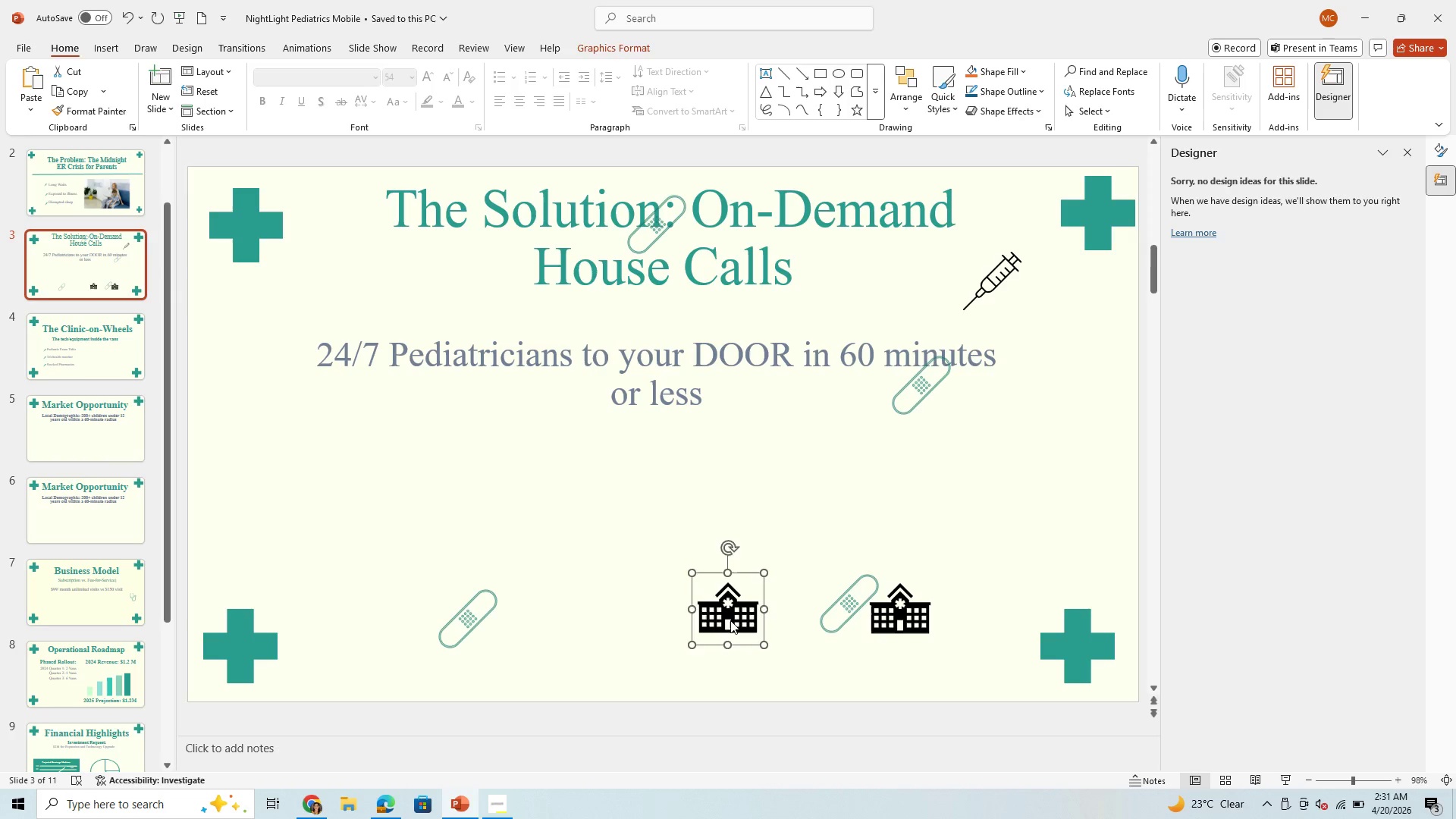 
key(Backspace)
 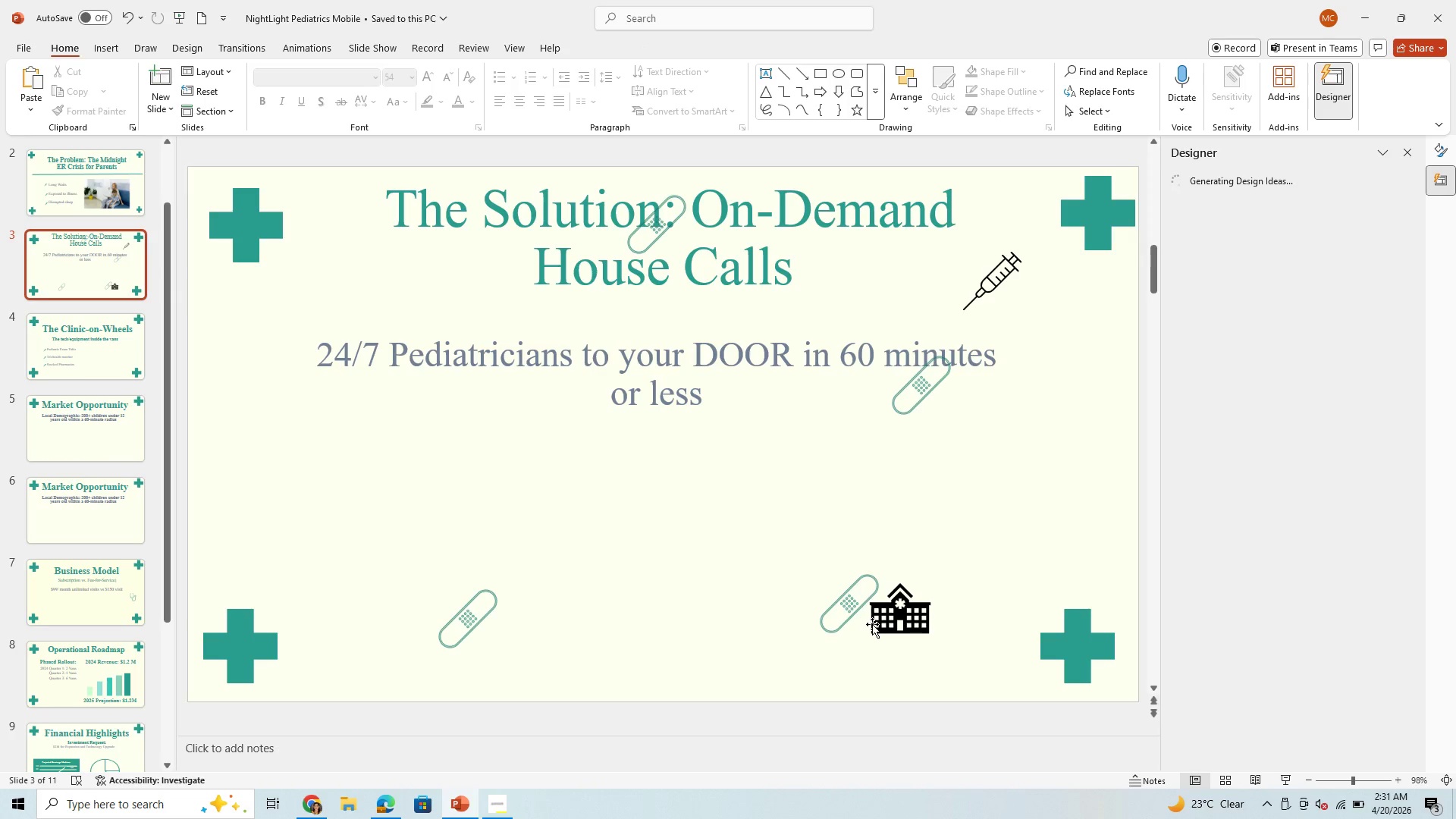 
left_click([872, 624])
 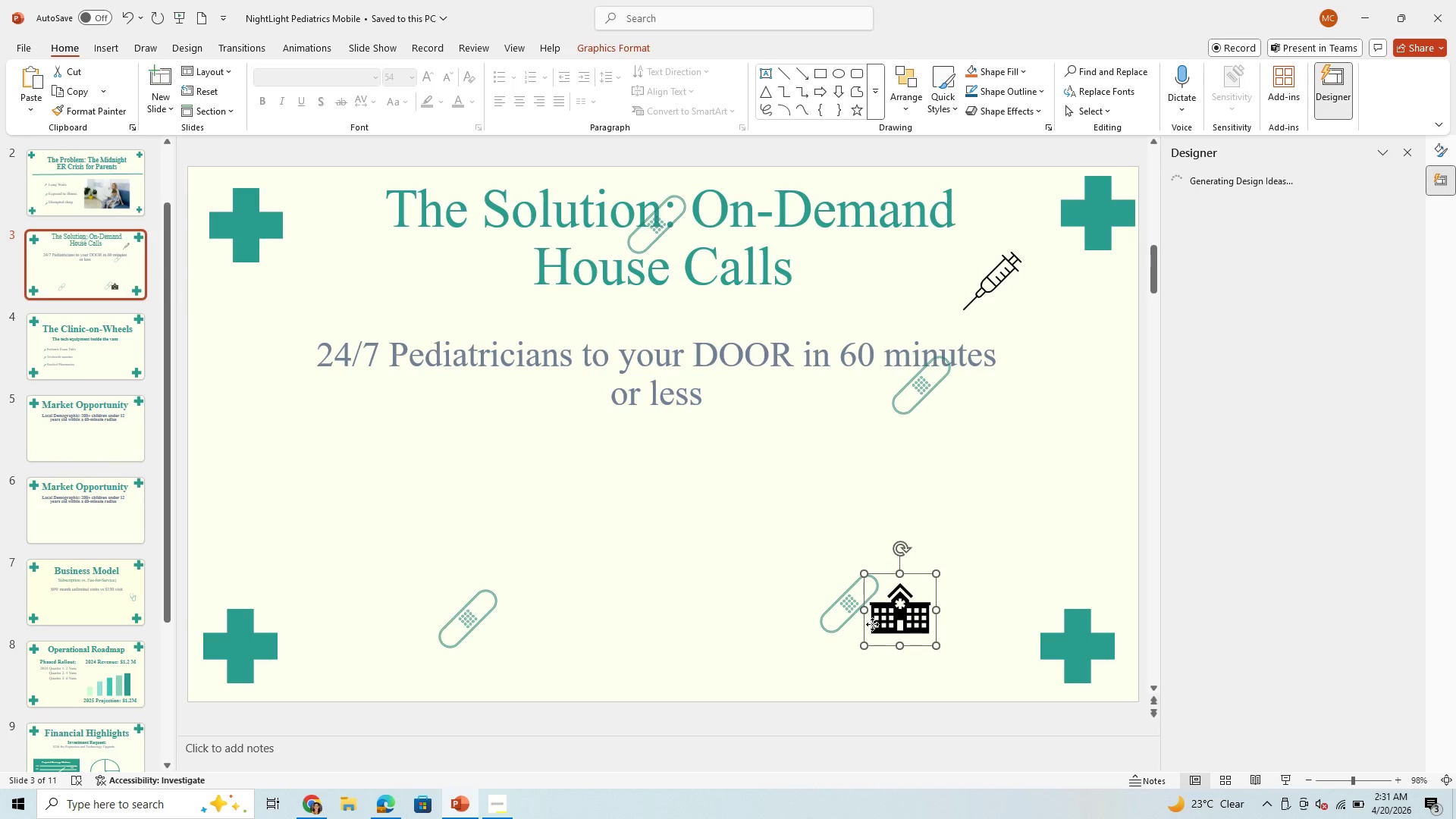 
key(Backspace)
 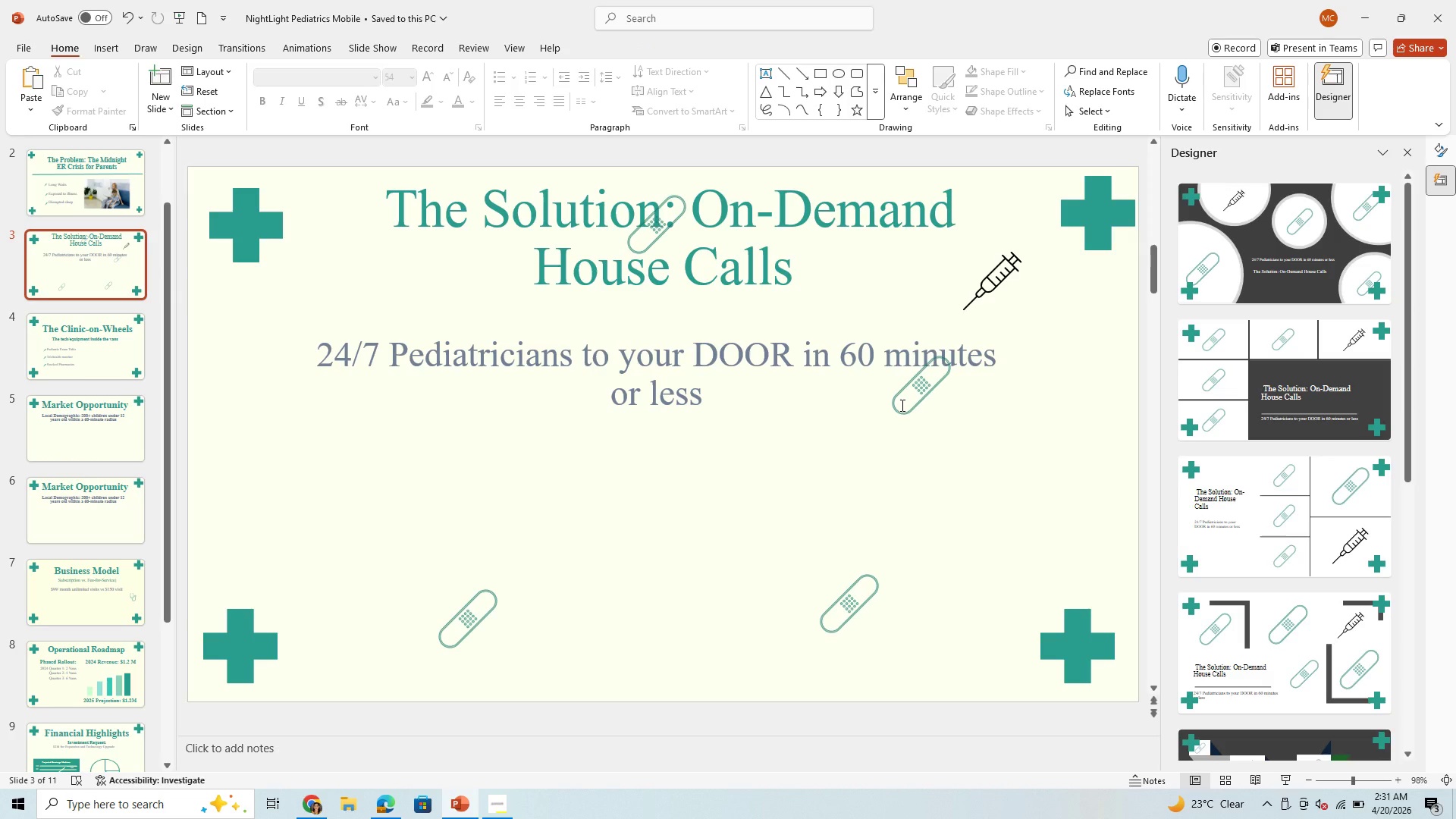 
left_click([899, 412])
 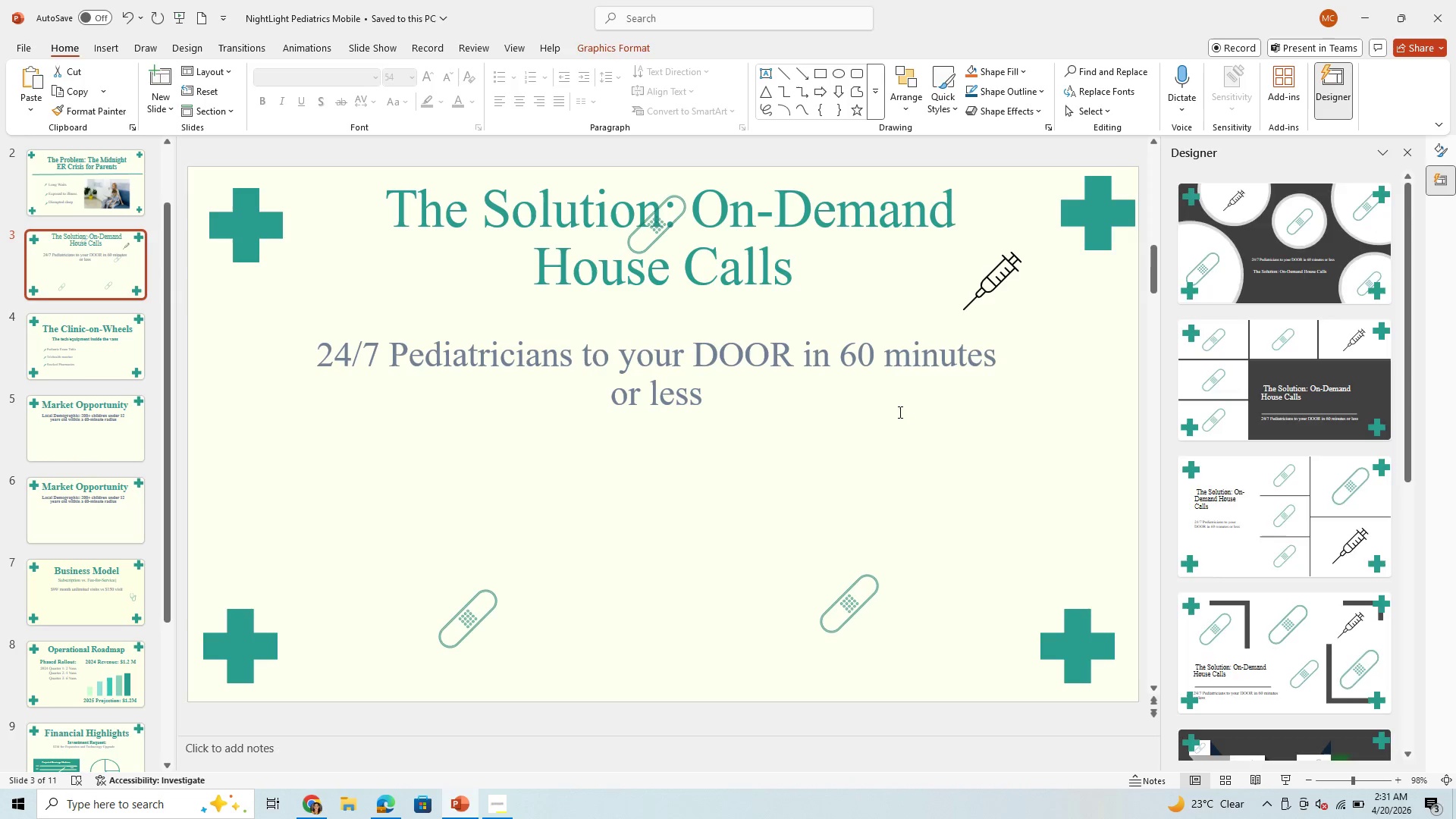 
key(Backspace)
 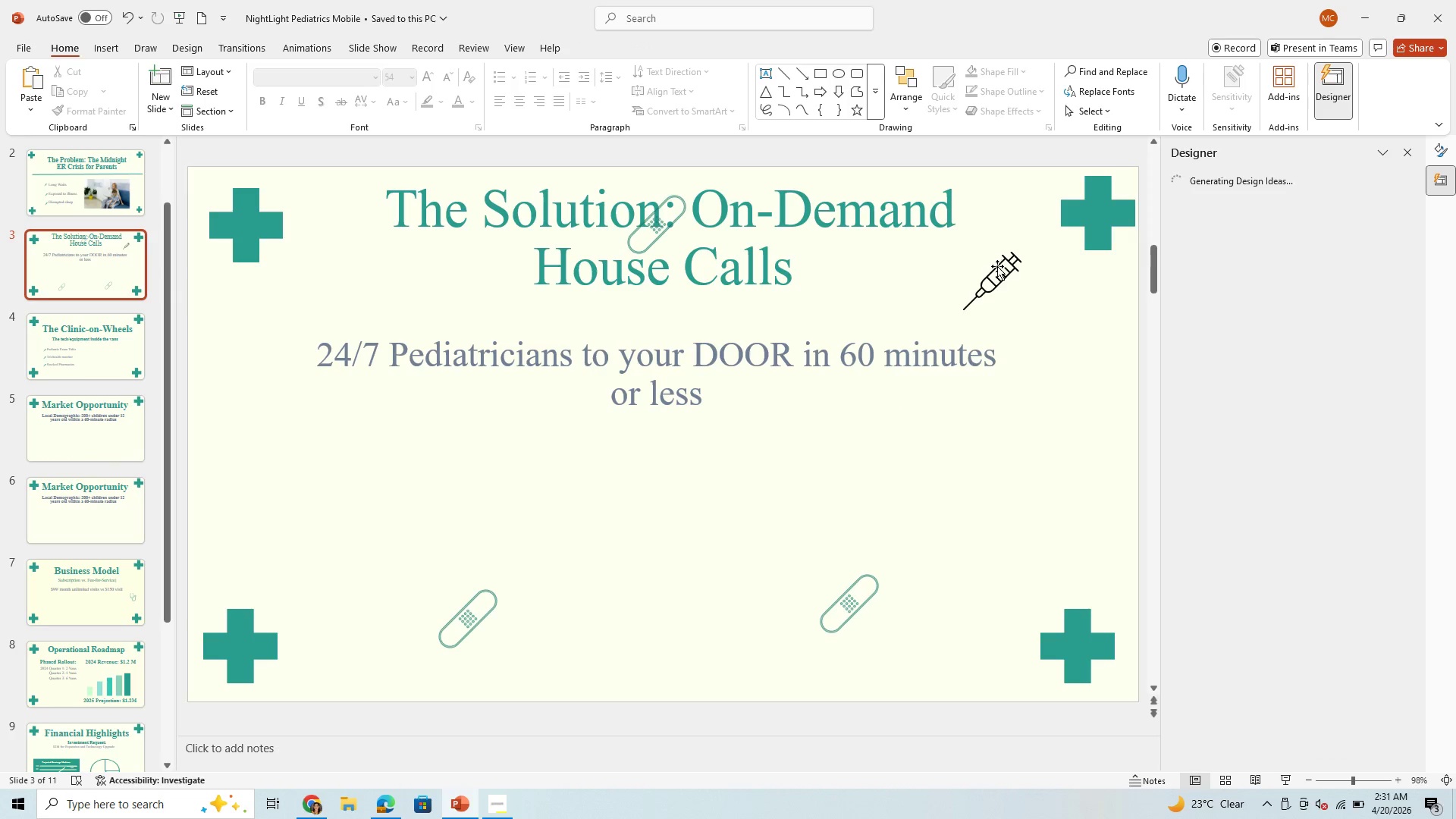 
left_click([999, 271])
 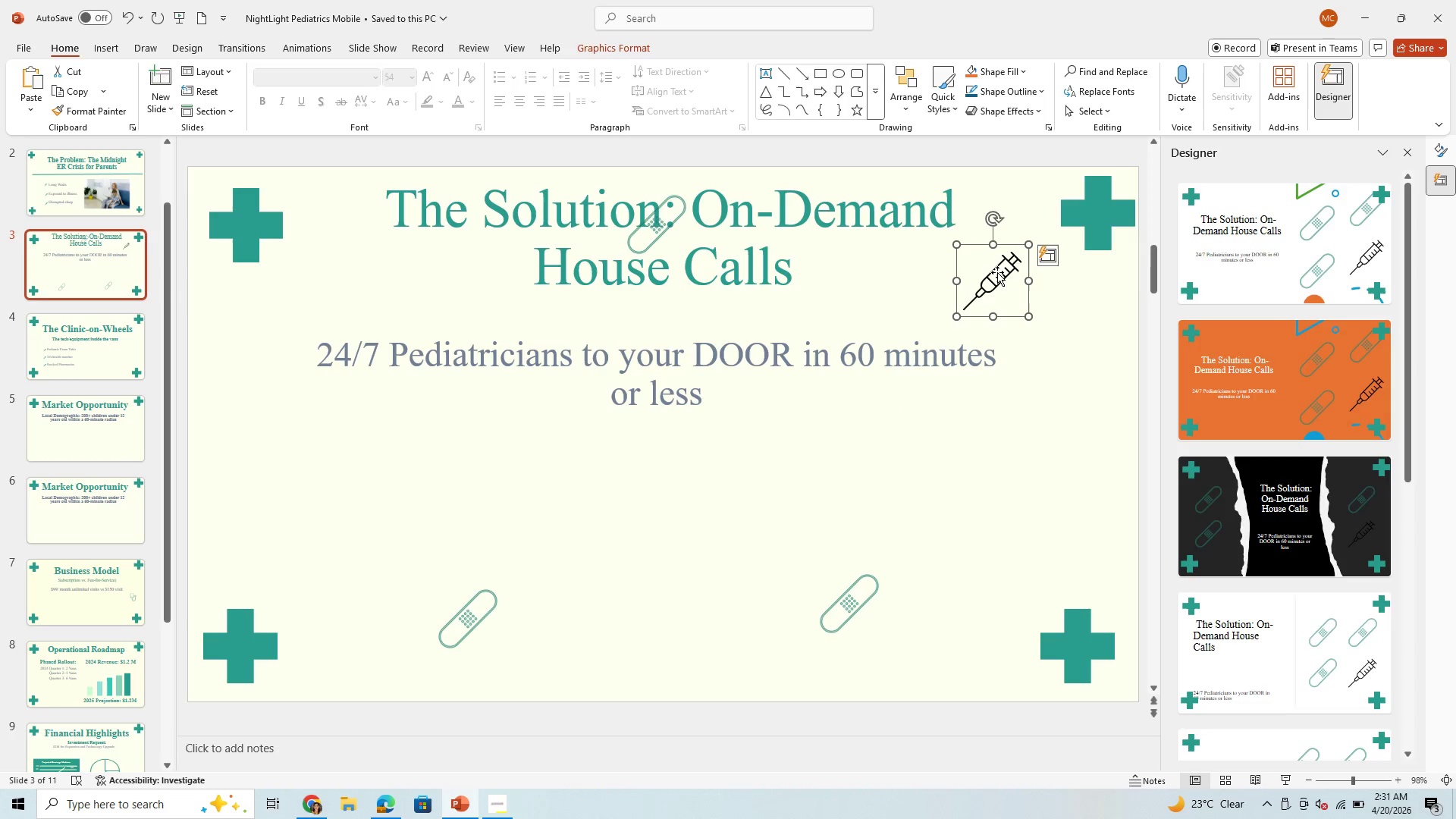 
key(Backspace)
 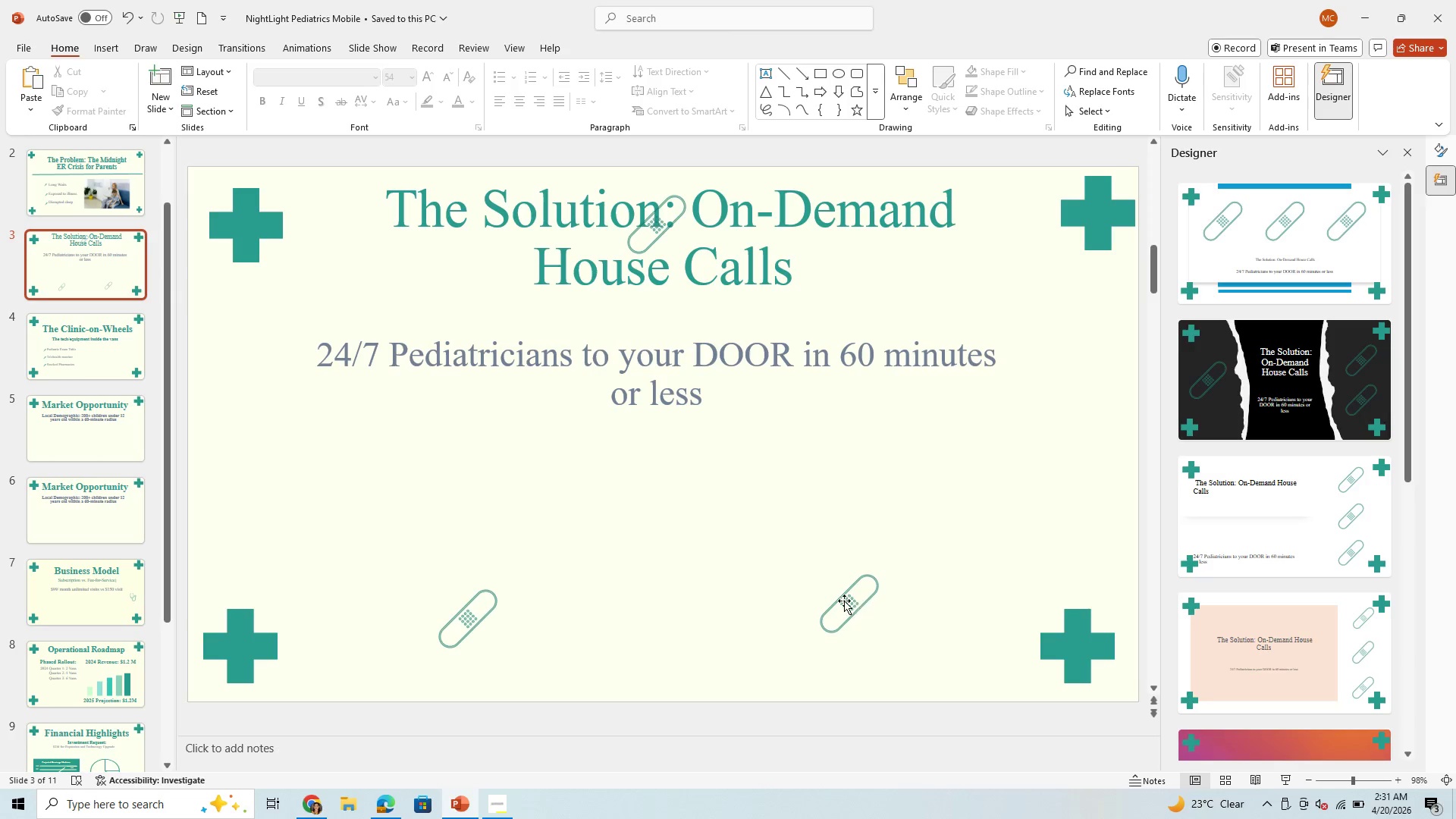 
left_click([843, 601])
 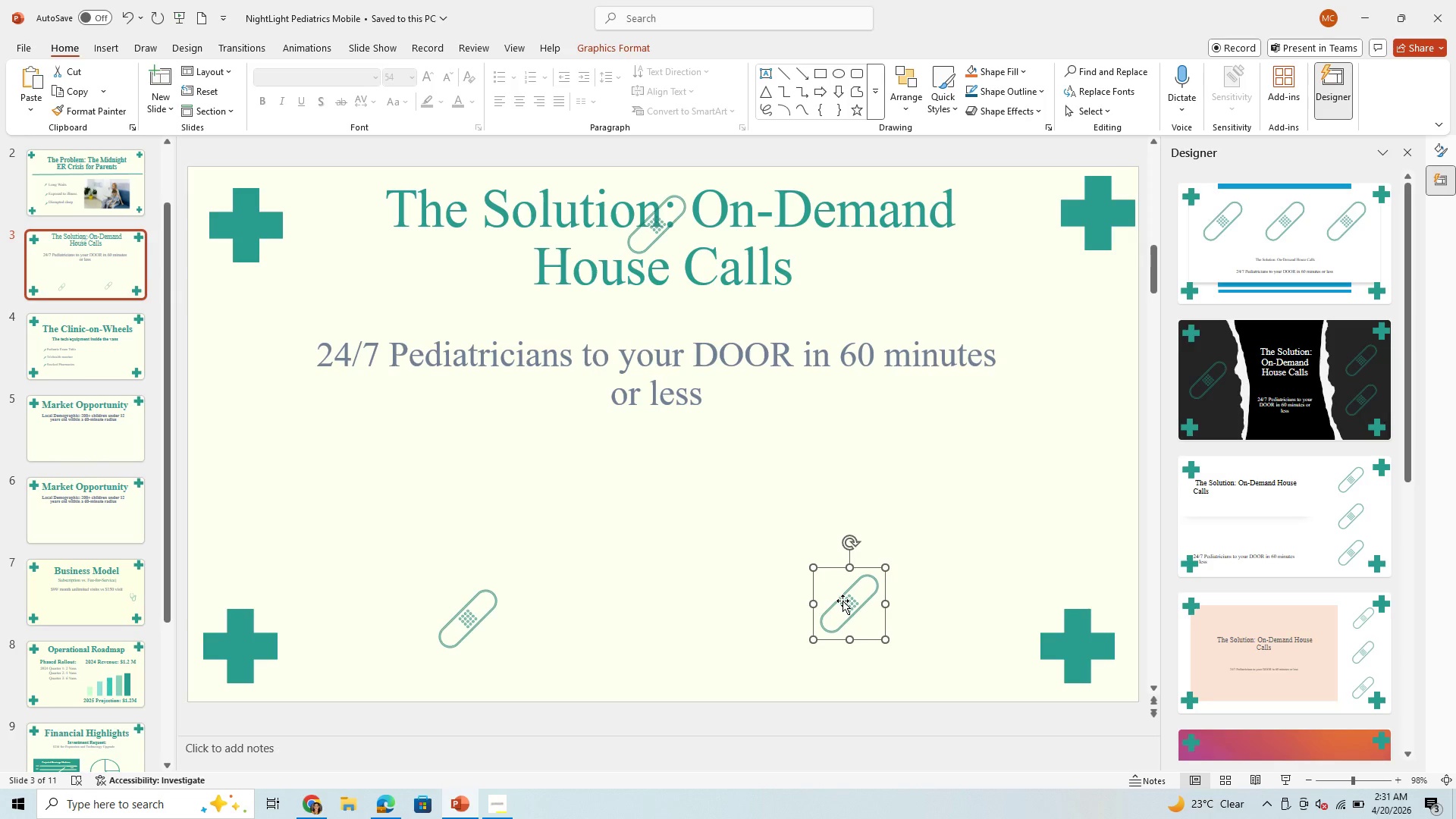 
key(Backspace)
 